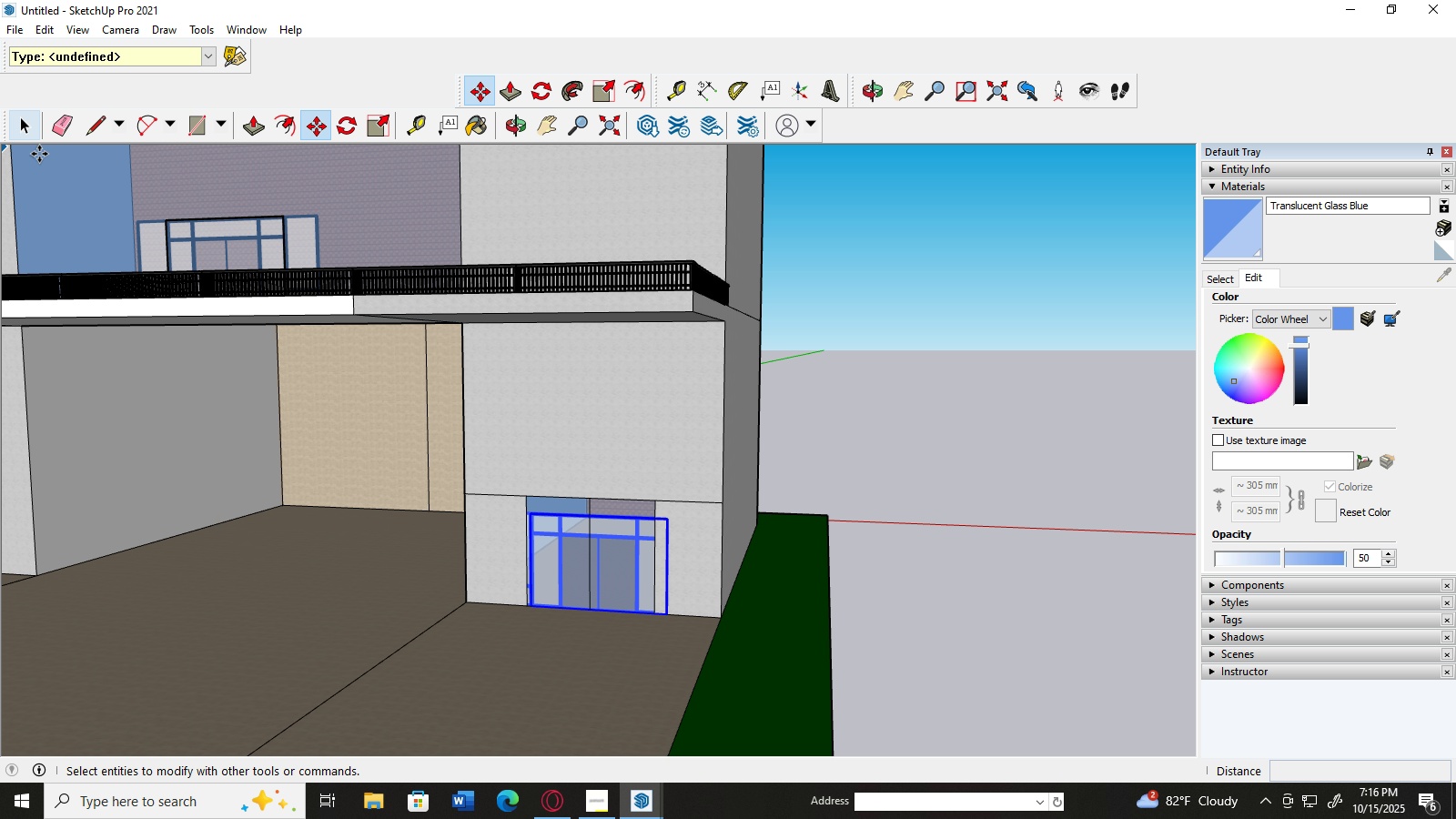 
key(Control+Z)
 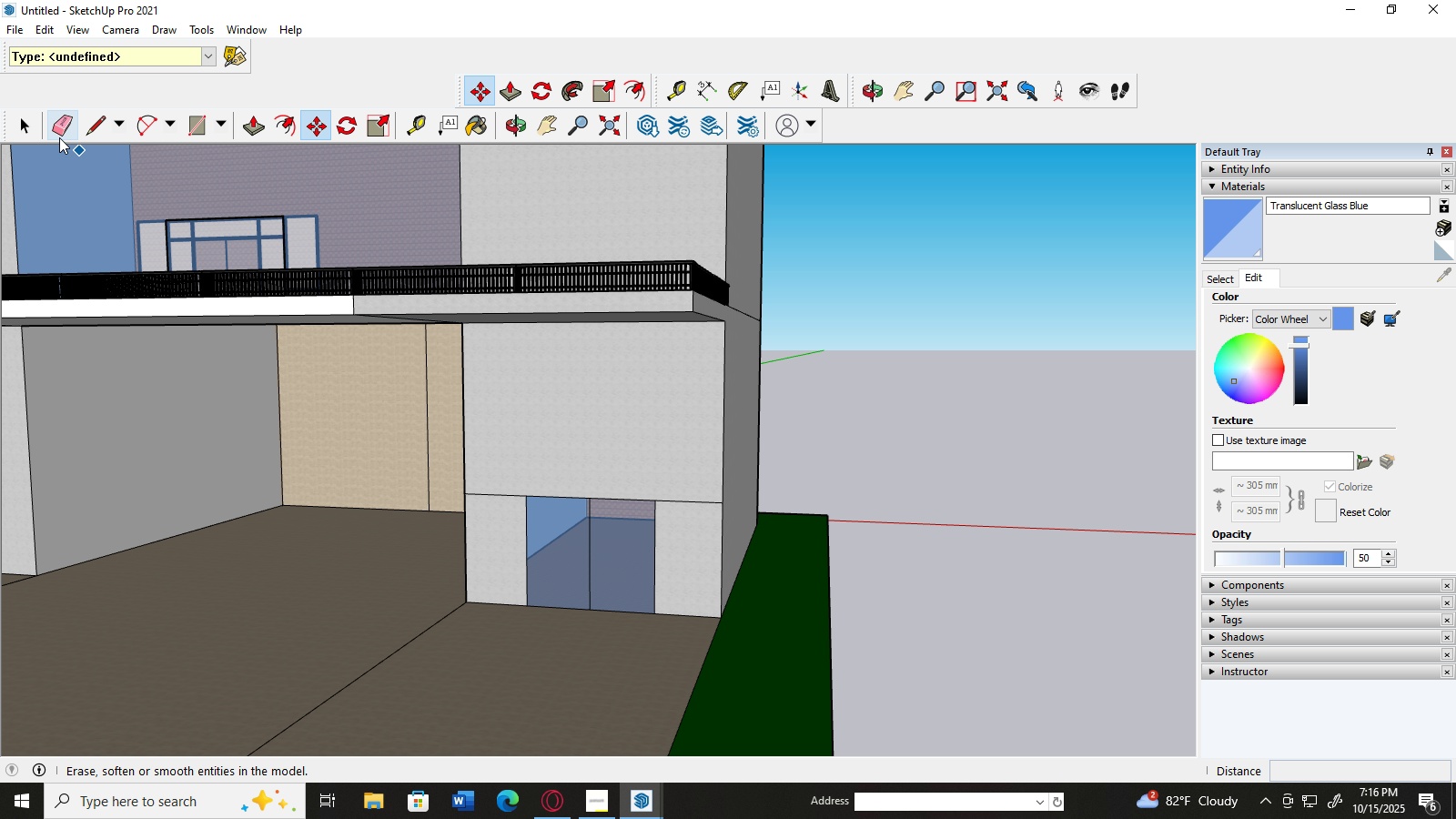 
left_click([23, 134])
 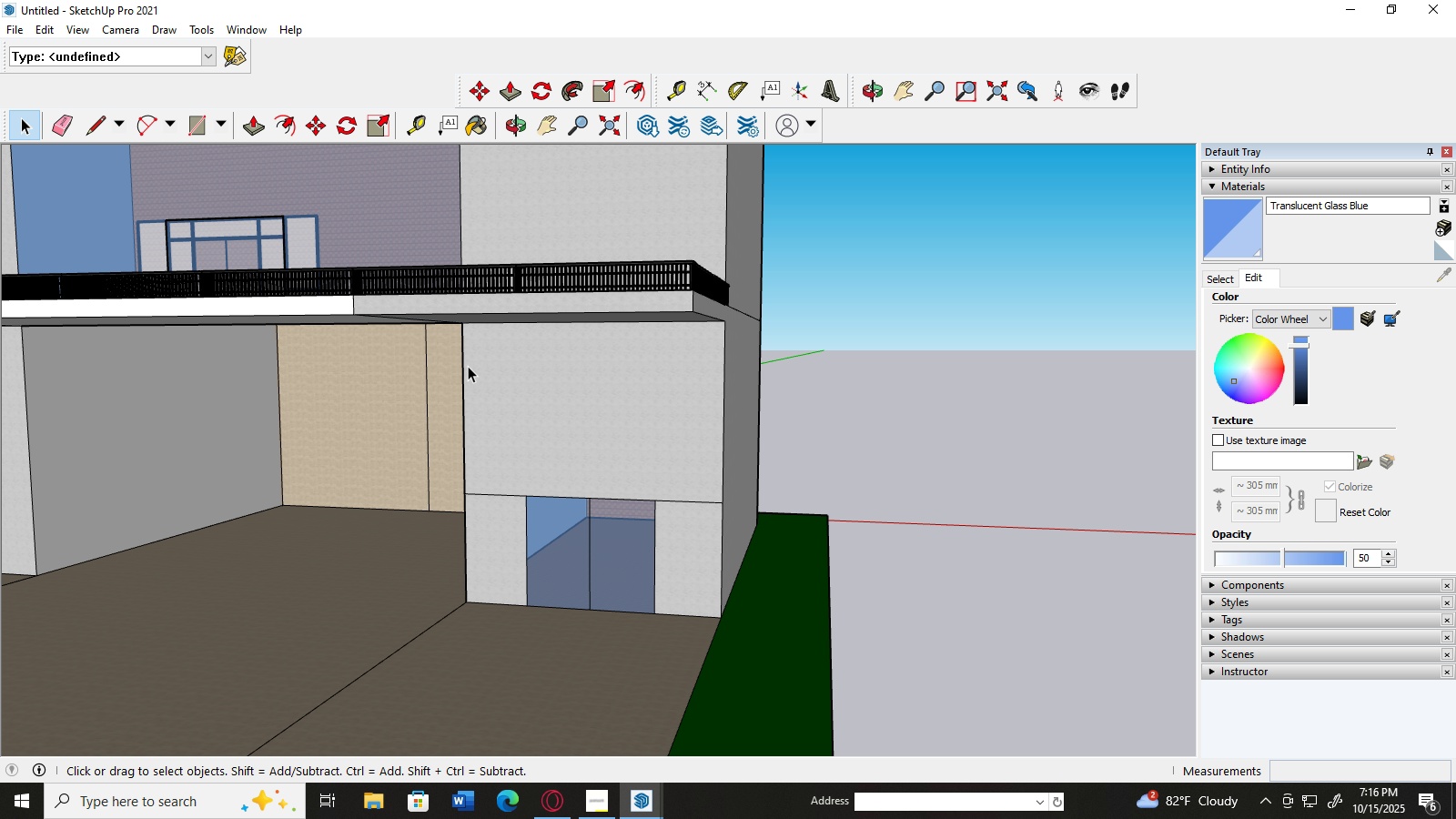 
scroll: coordinate [470, 366], scroll_direction: down, amount: 2.0
 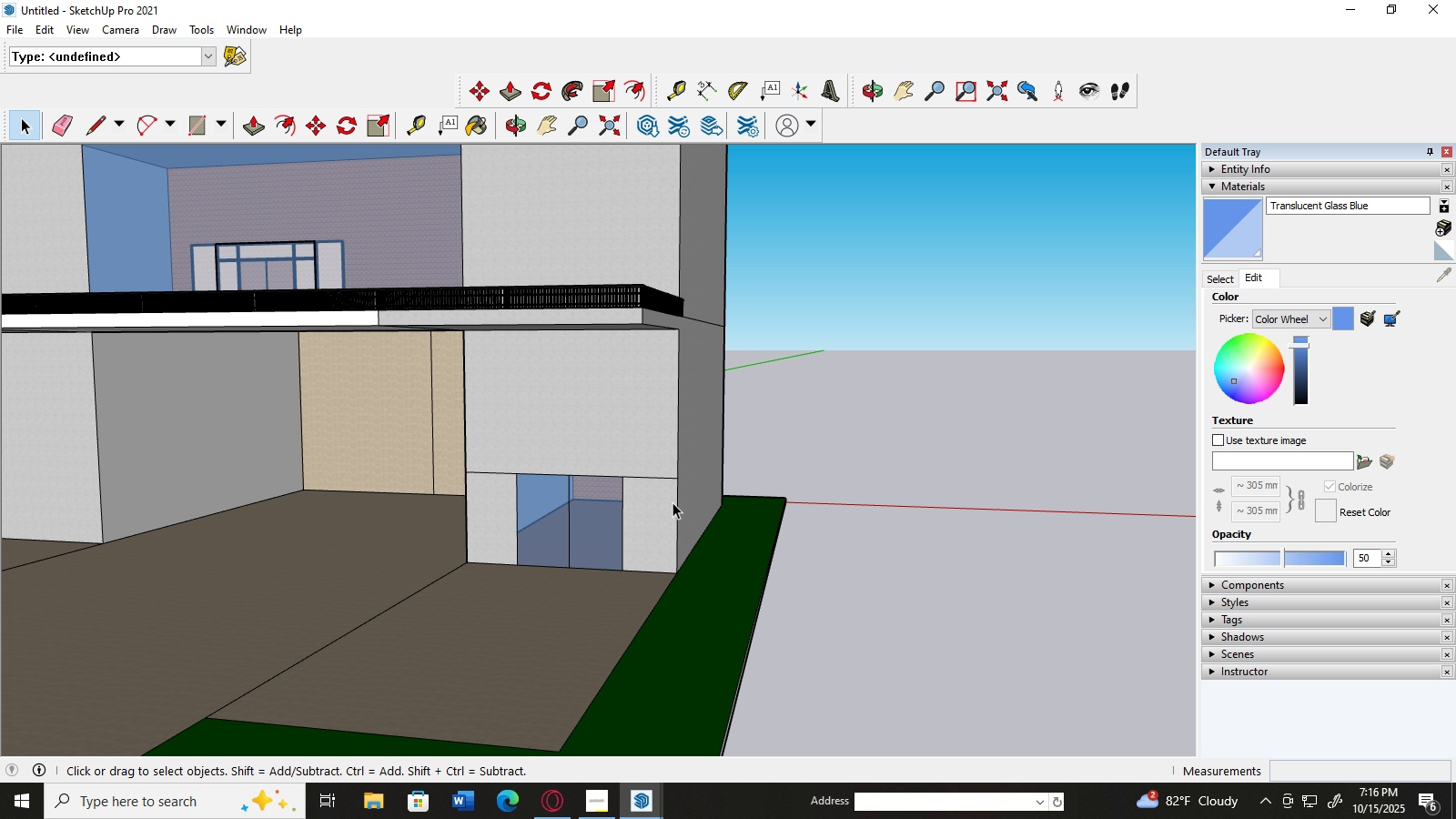 
left_click([662, 510])
 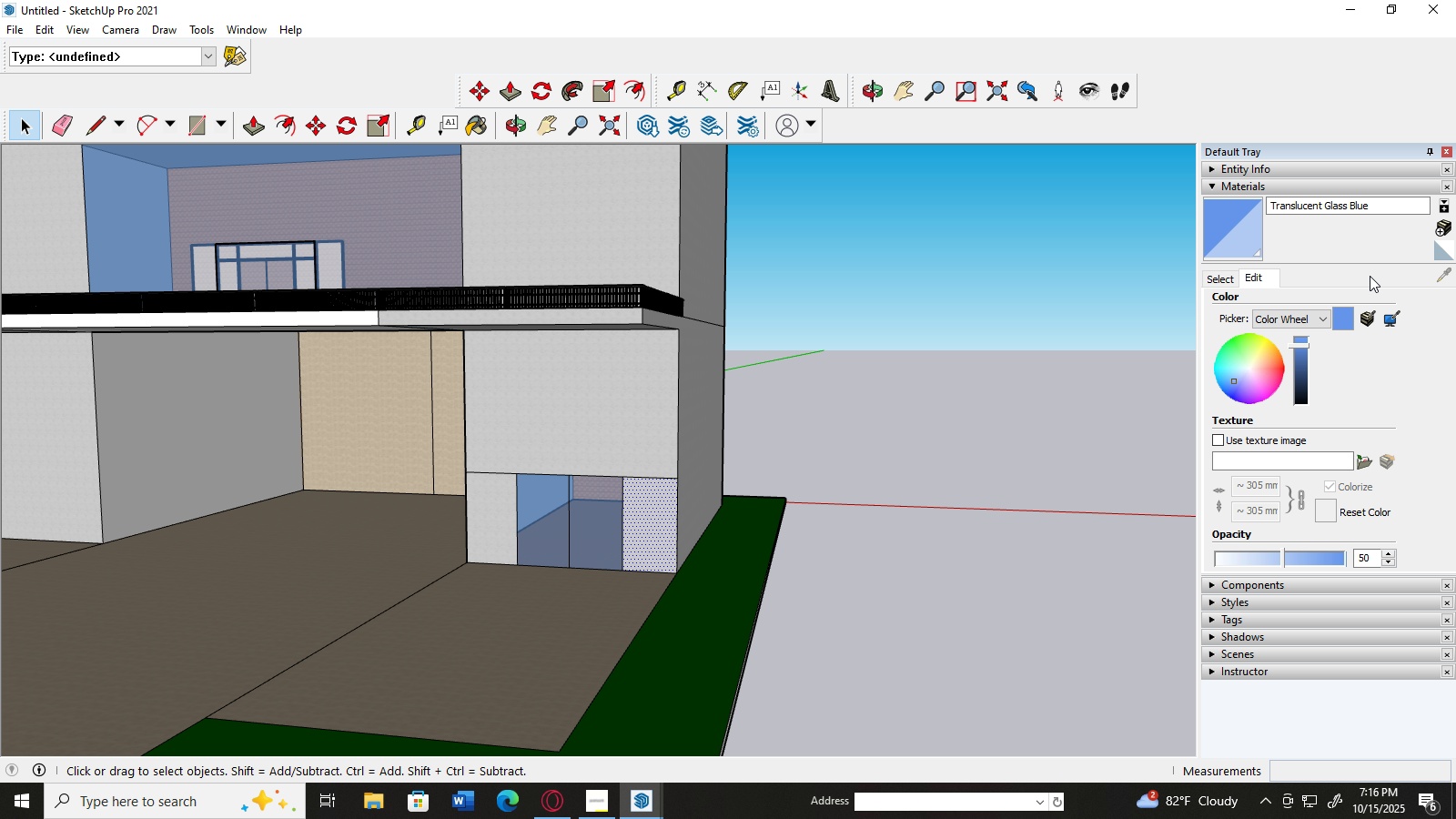 
left_click([1239, 231])
 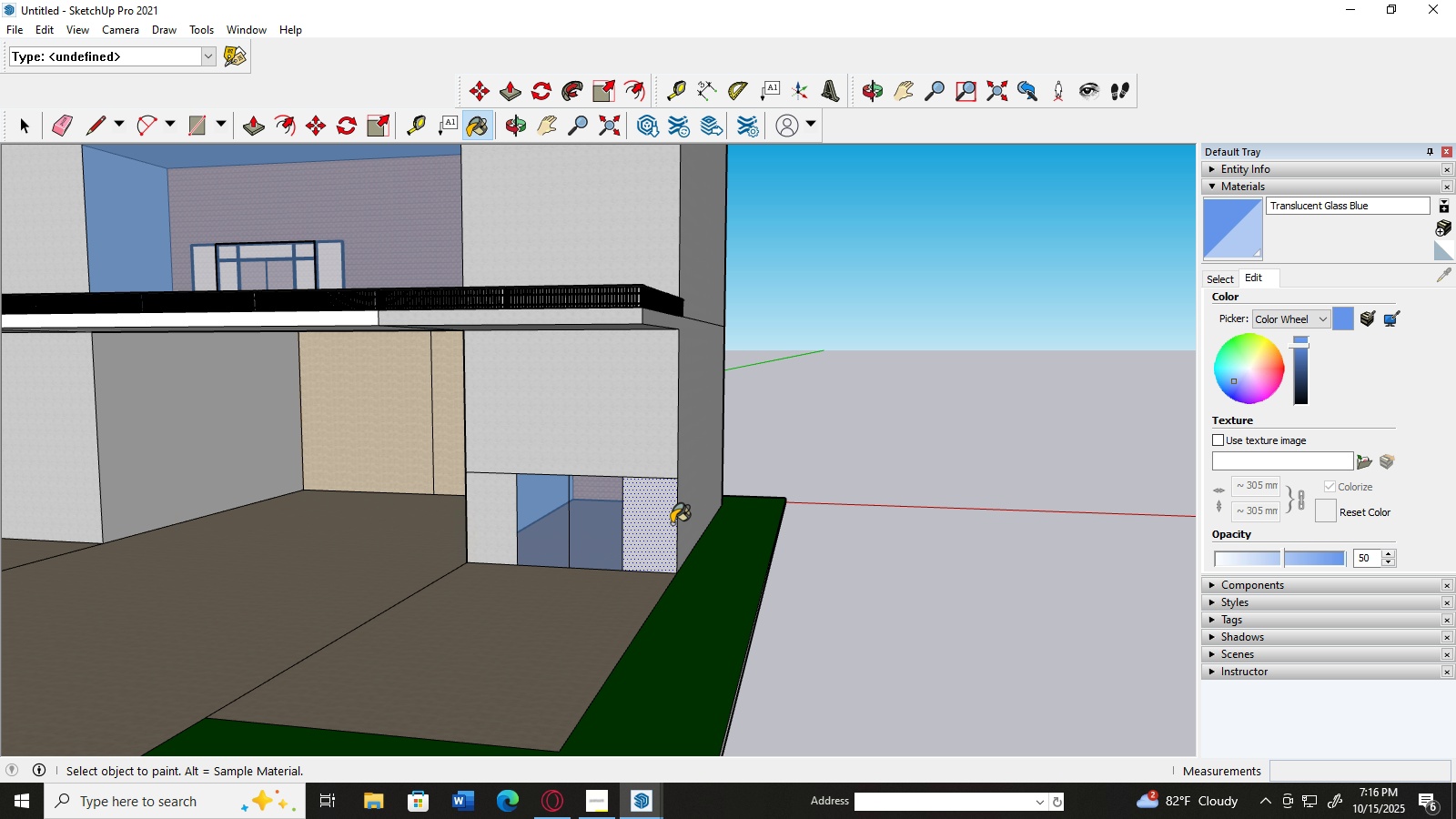 
left_click([672, 523])
 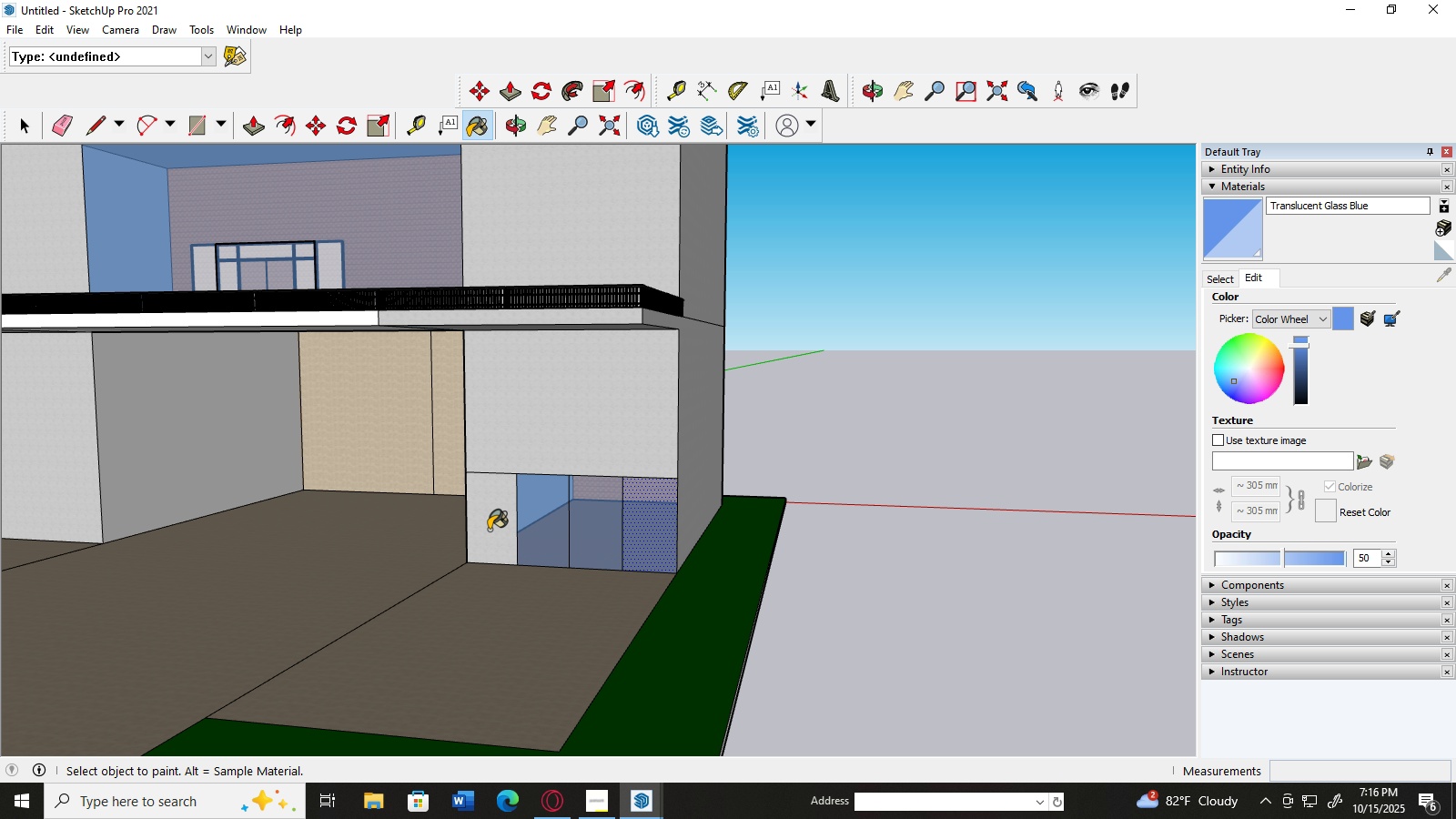 
left_click([489, 530])
 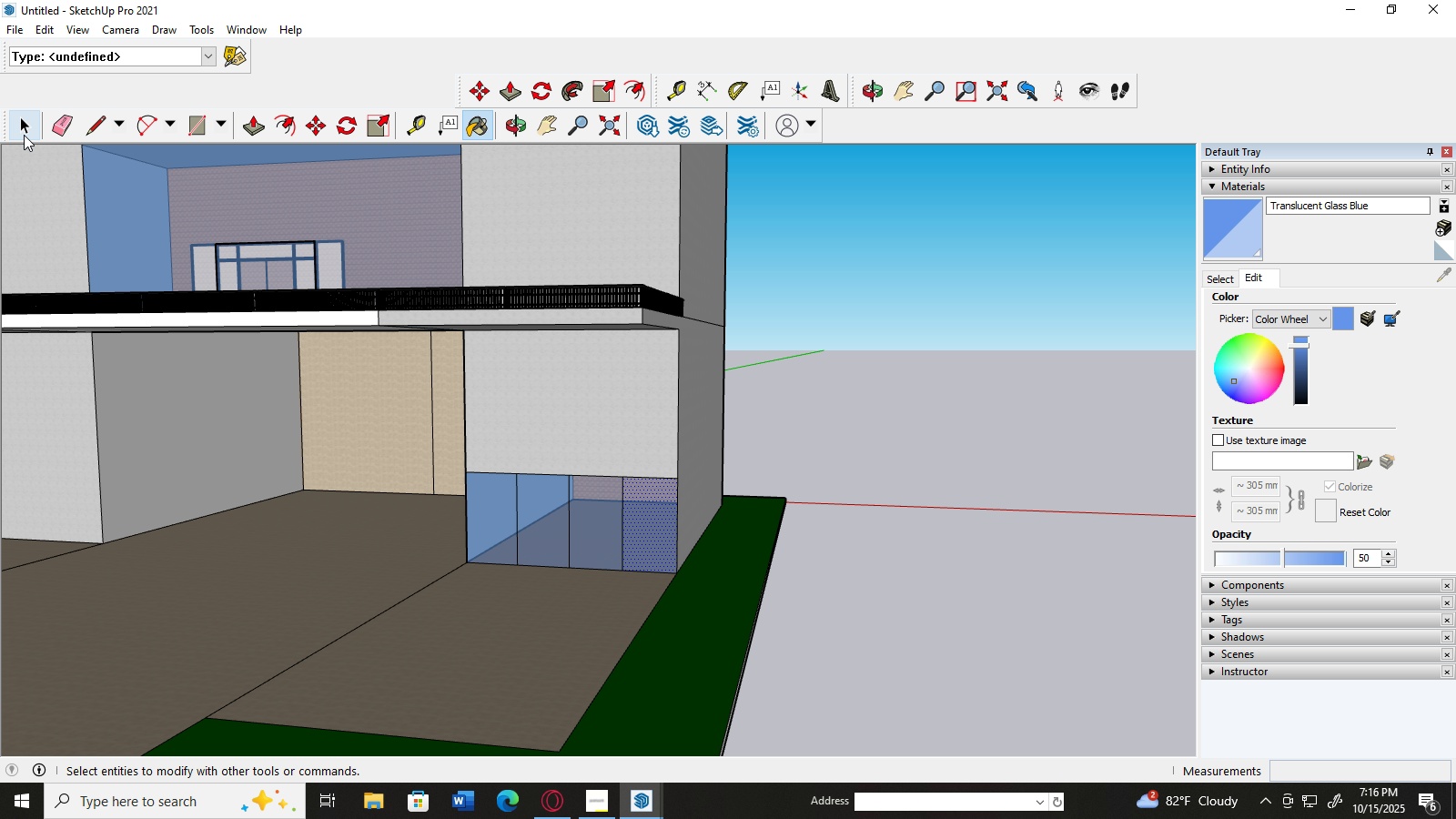 
left_click([23, 134])
 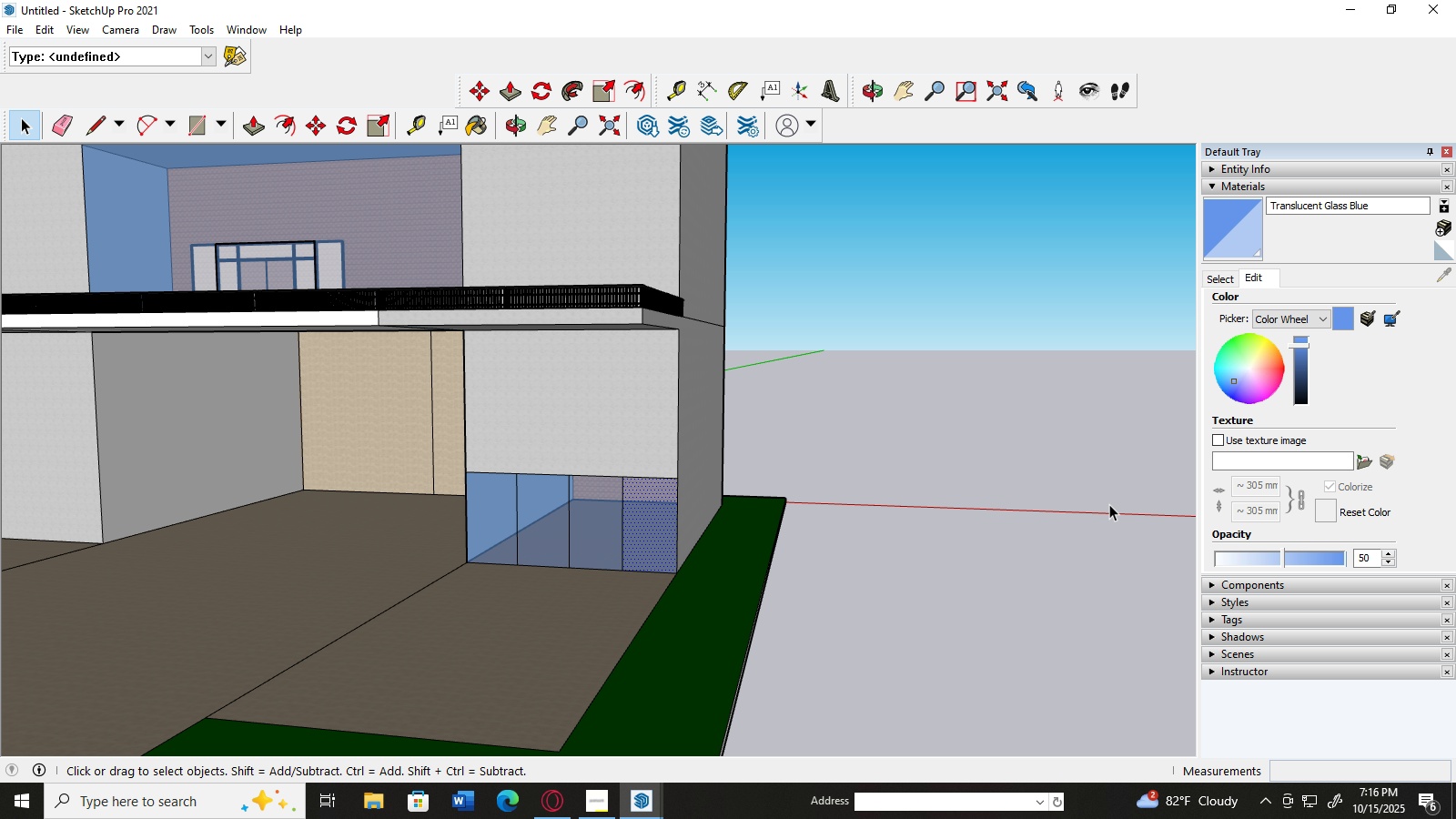 
left_click([1109, 504])
 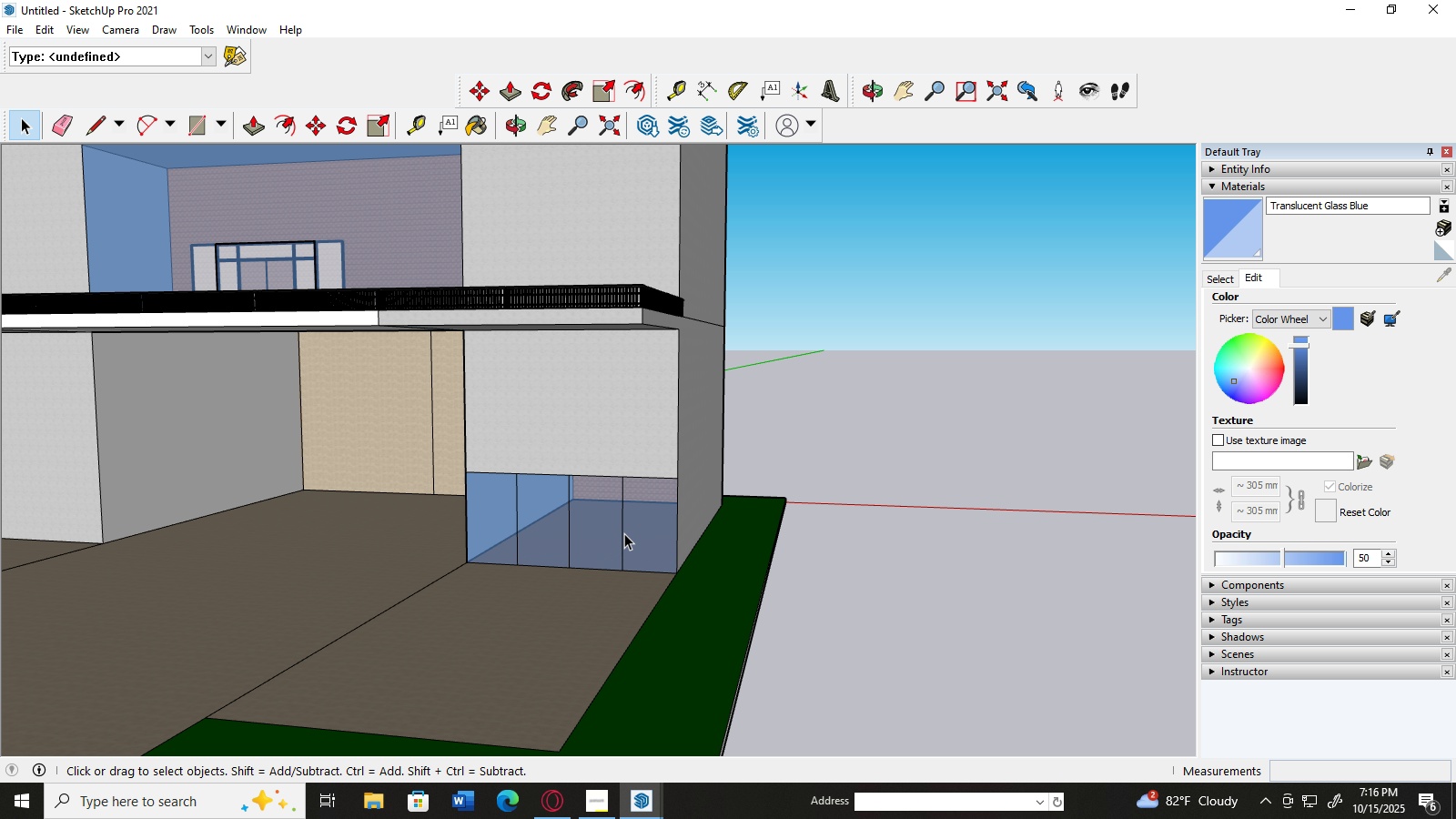 
left_click([624, 533])
 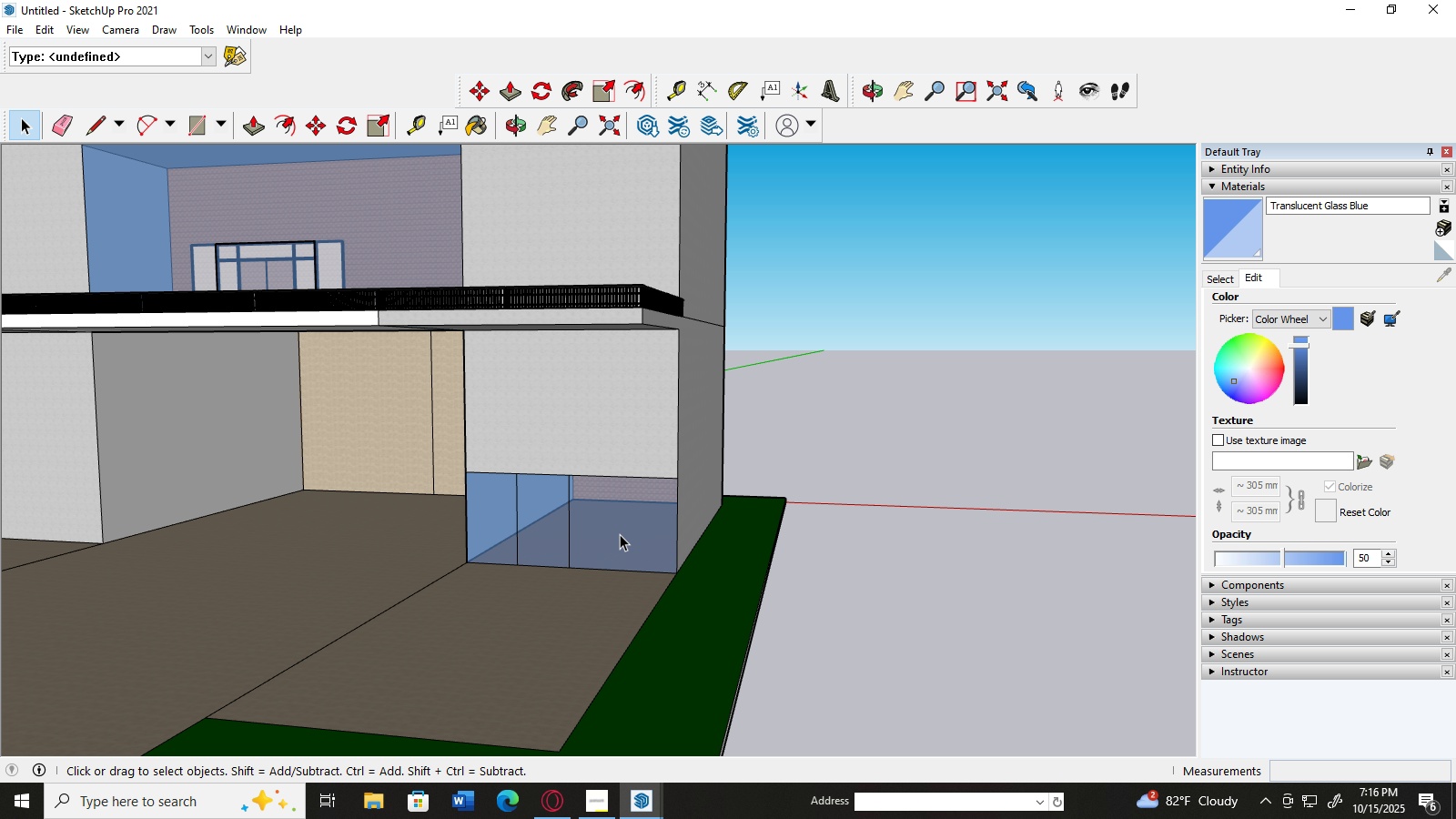 
key(Delete)
 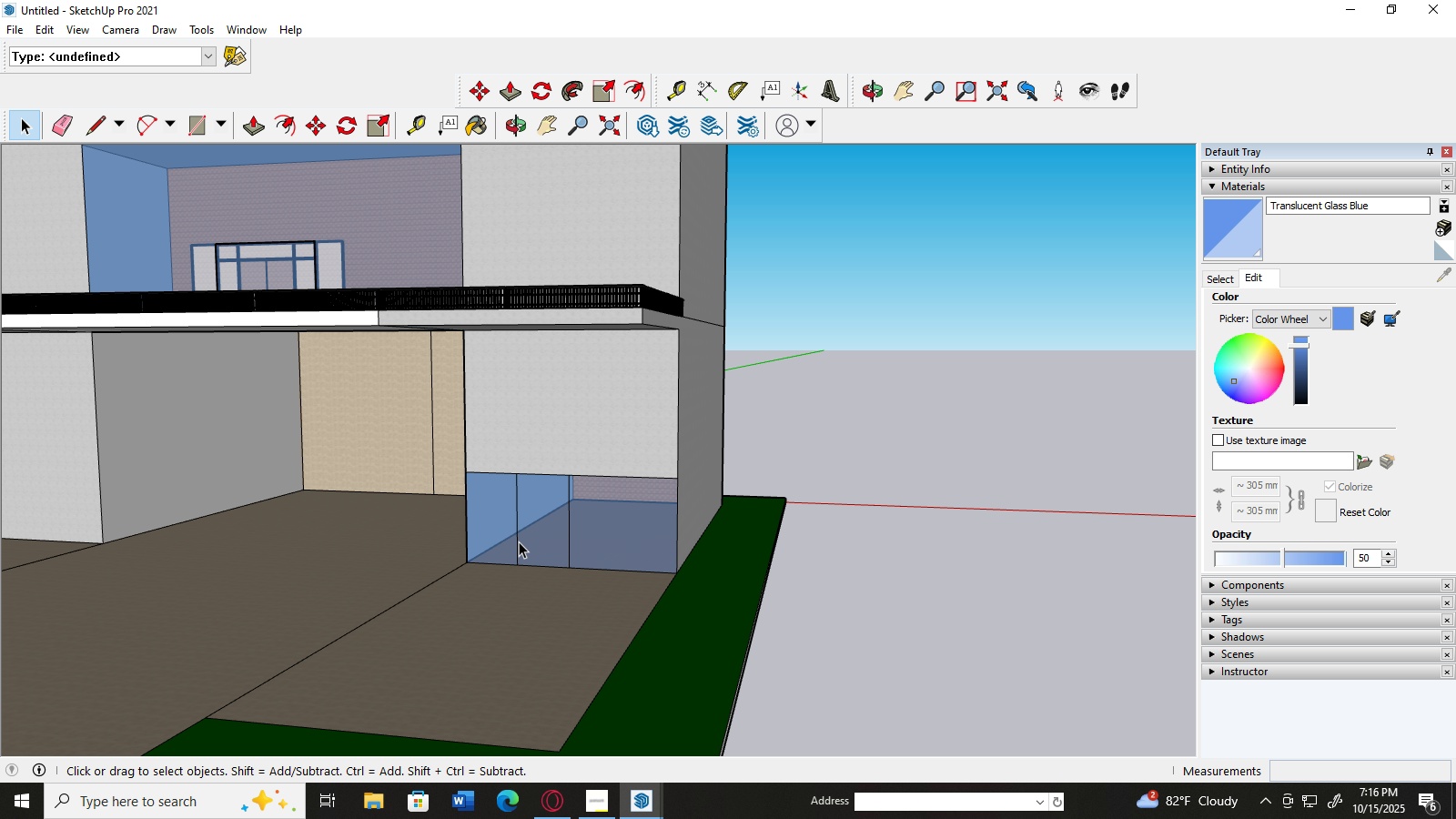 
left_click([519, 541])
 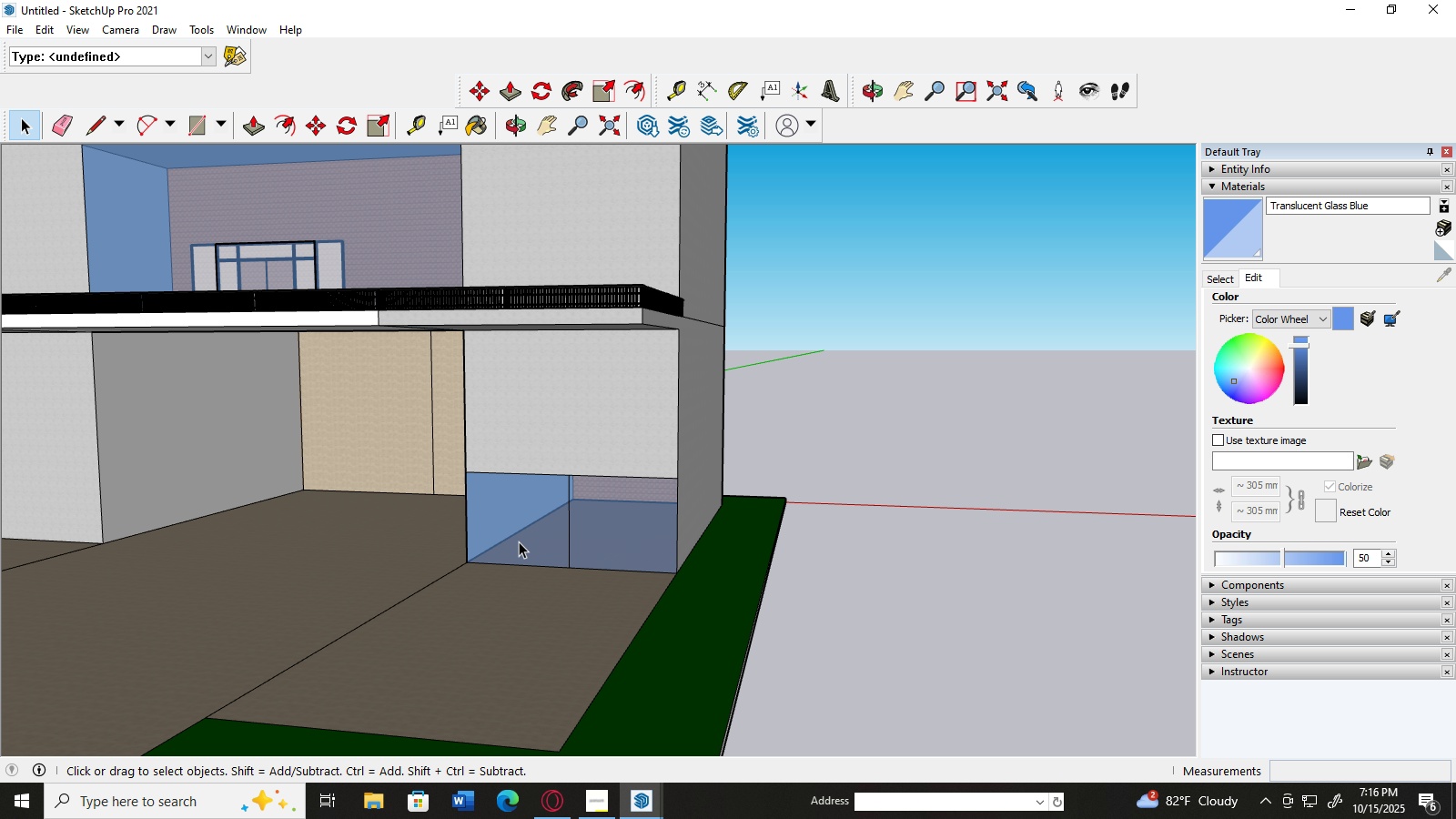 
key(Delete)
 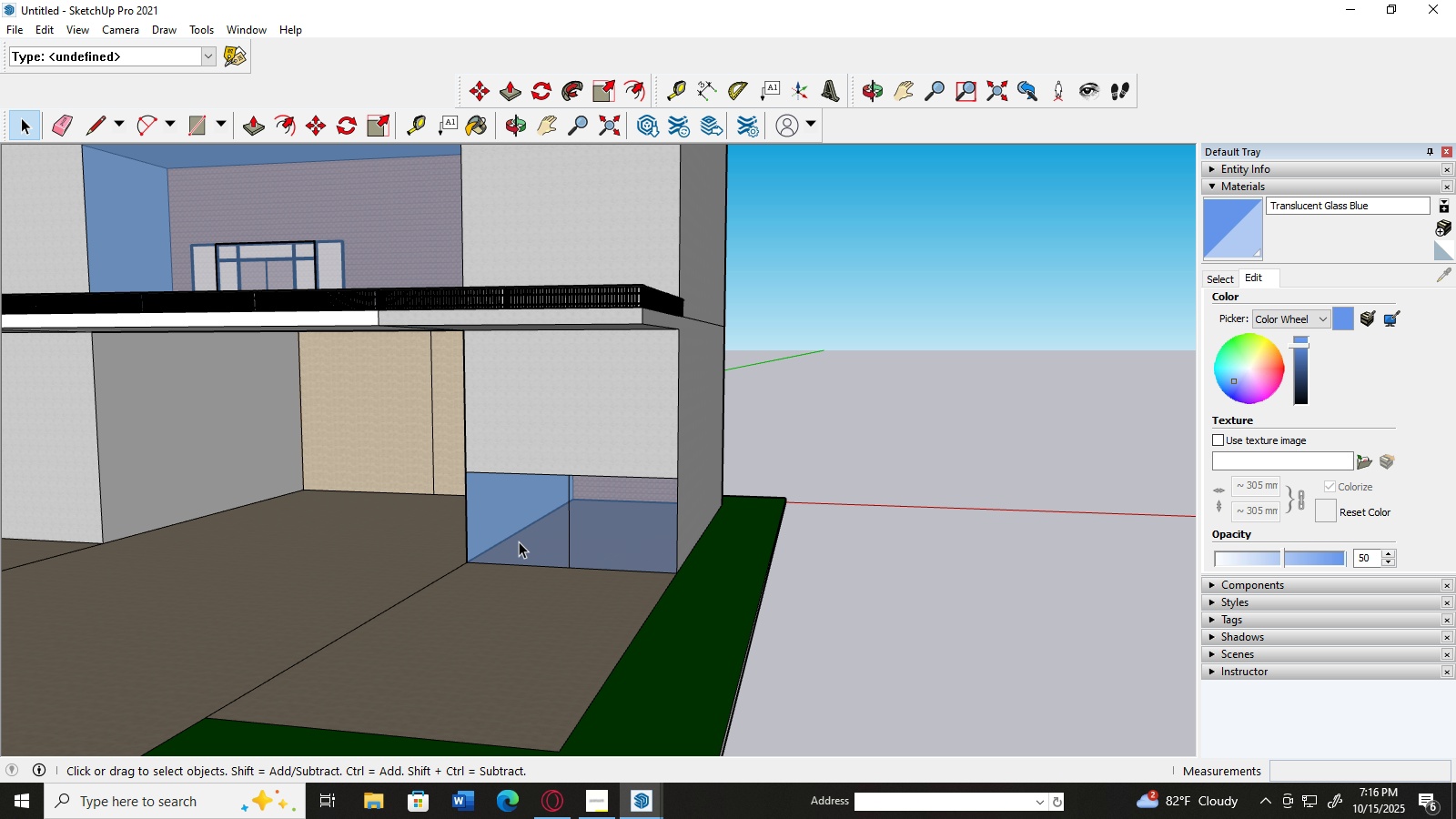 
key(Control+V)
 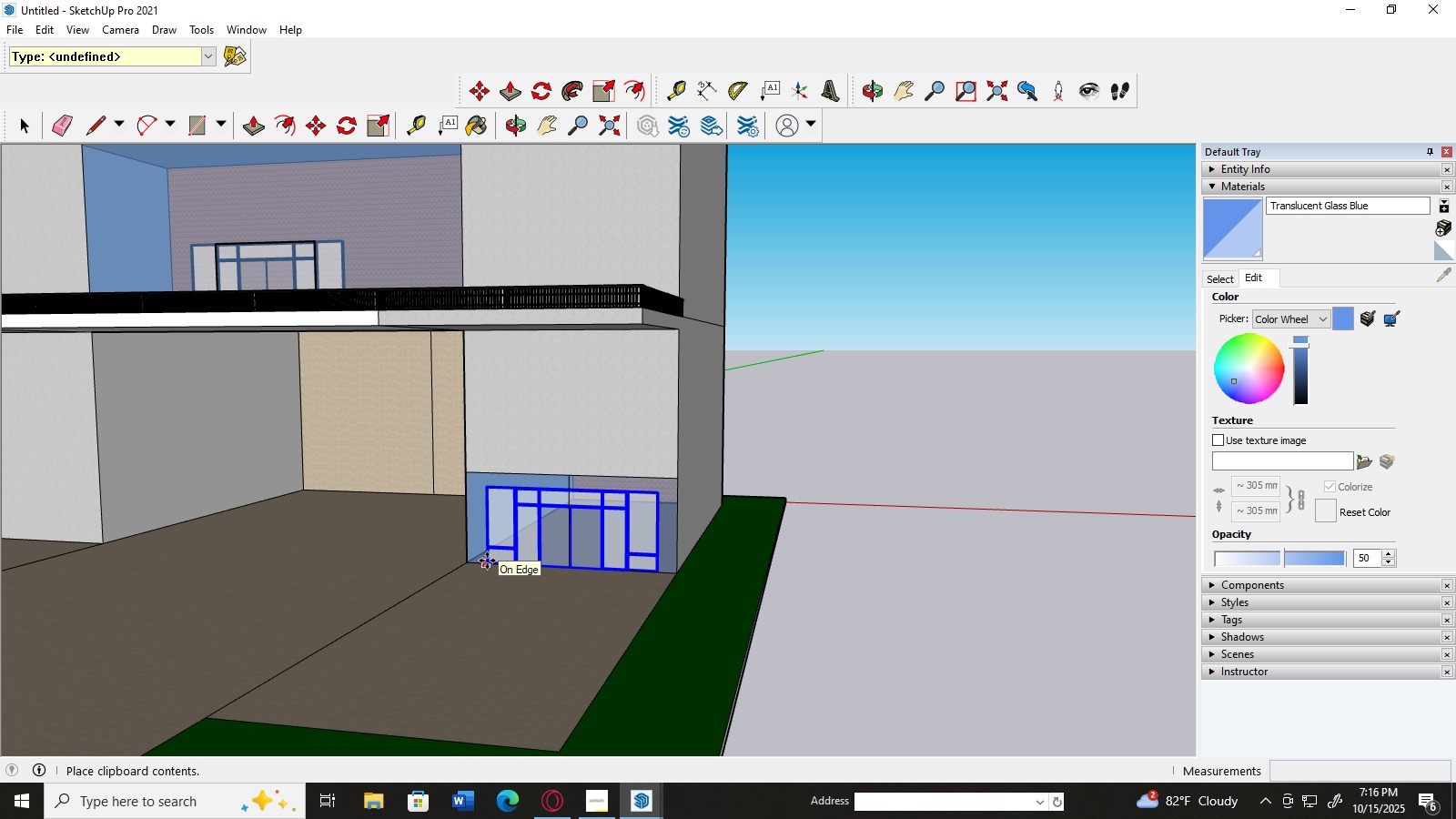 
wait(5.5)
 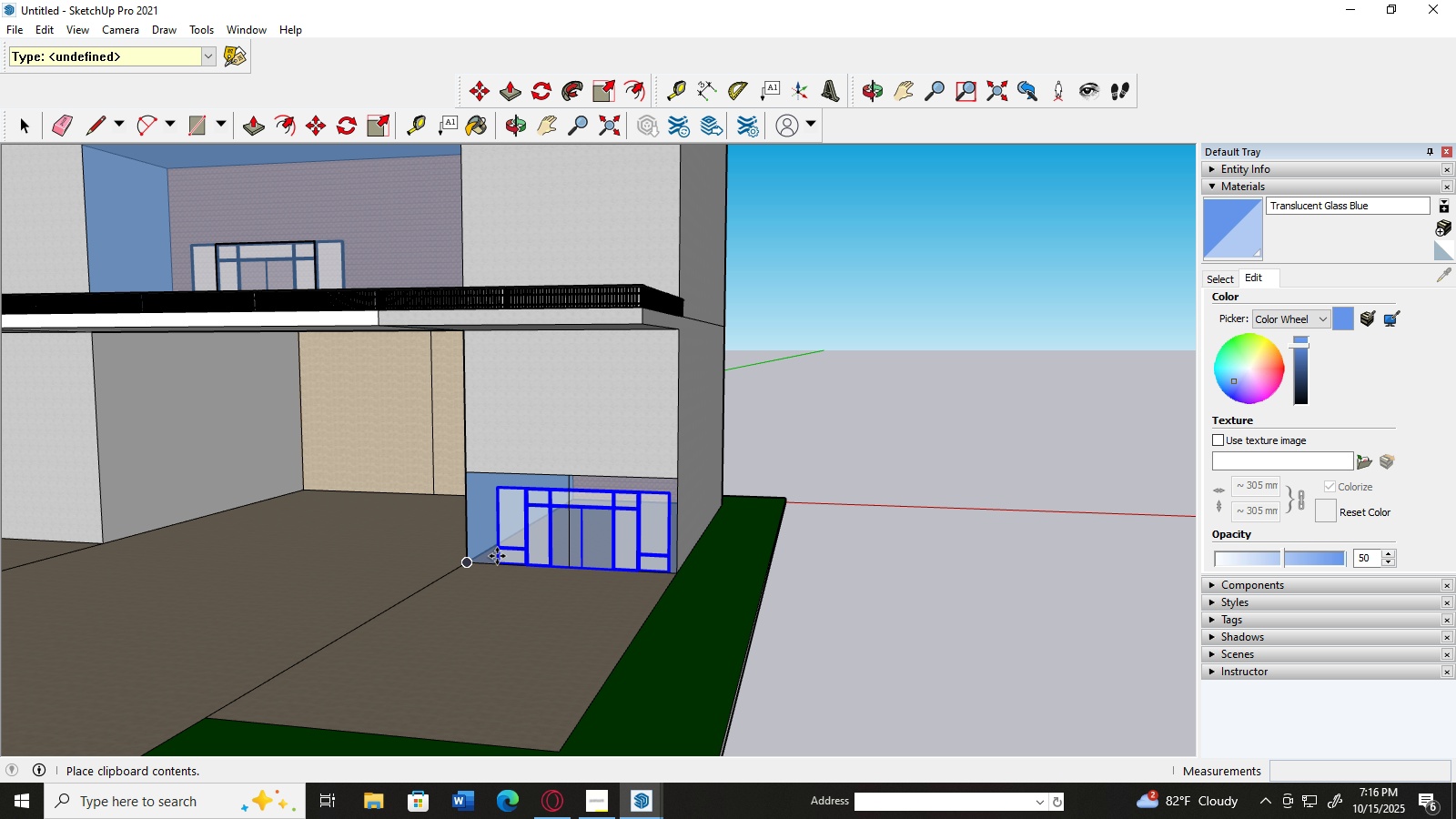 
left_click([486, 561])
 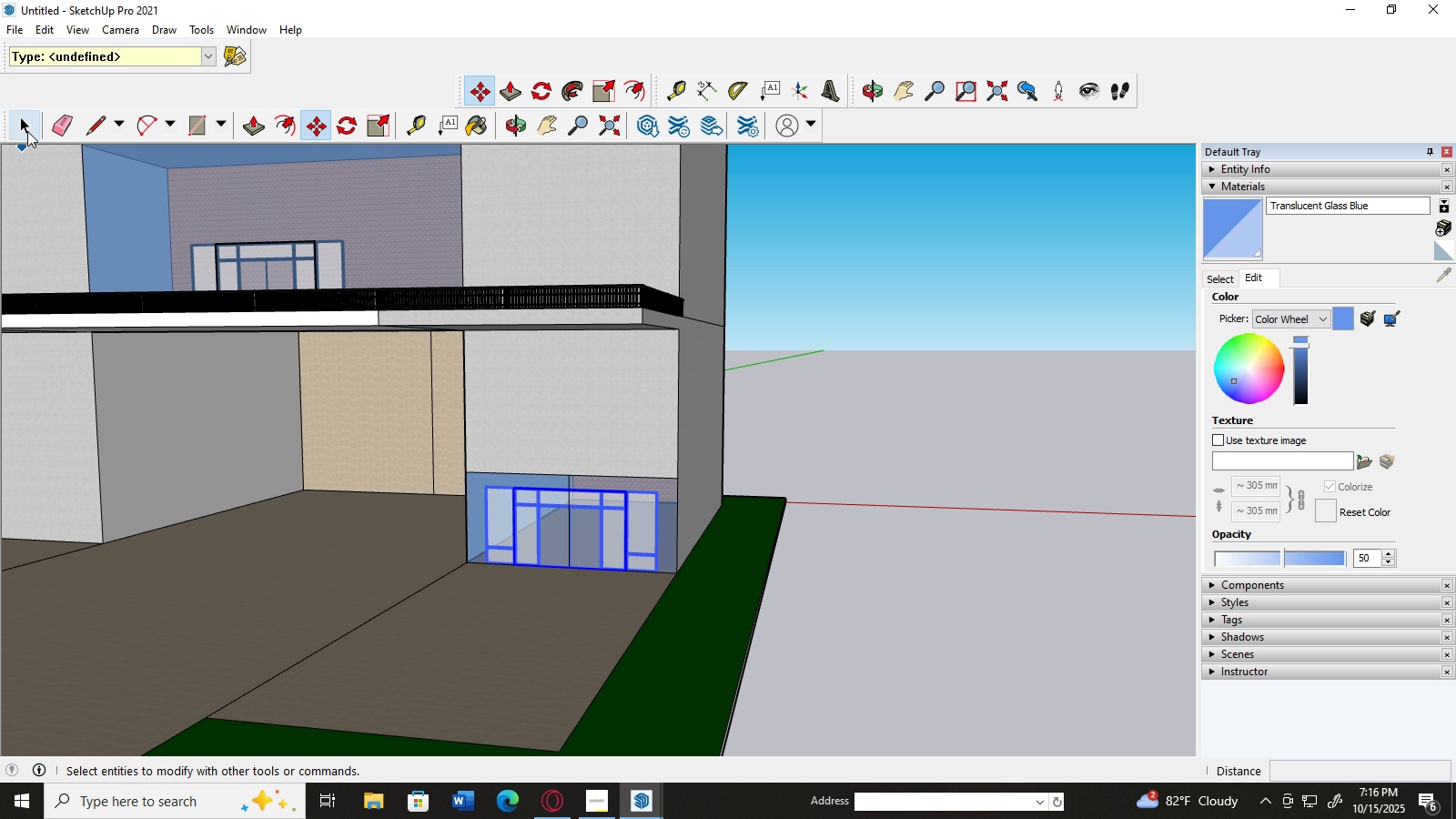 
left_click([27, 131])
 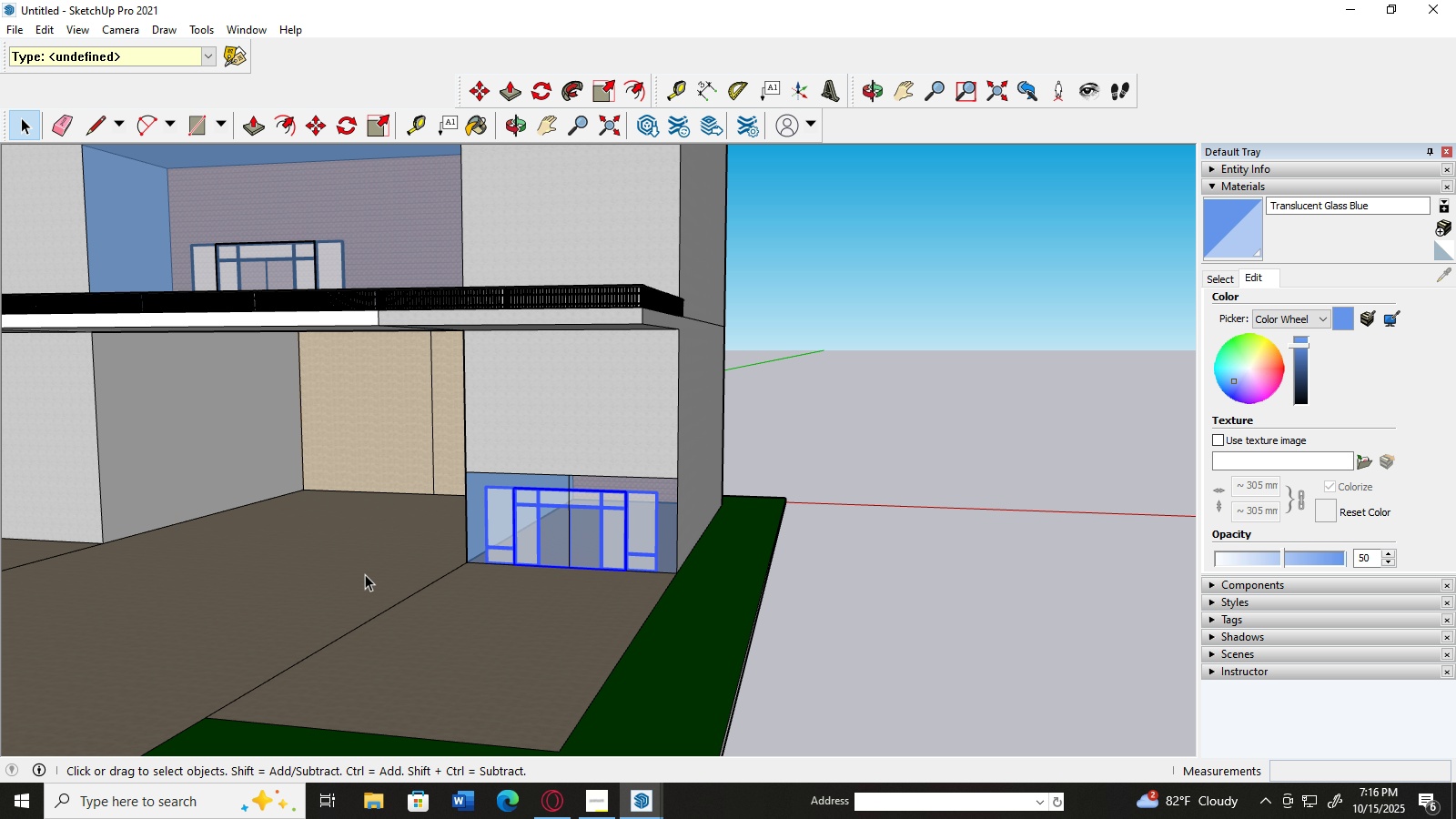 
left_click([365, 574])
 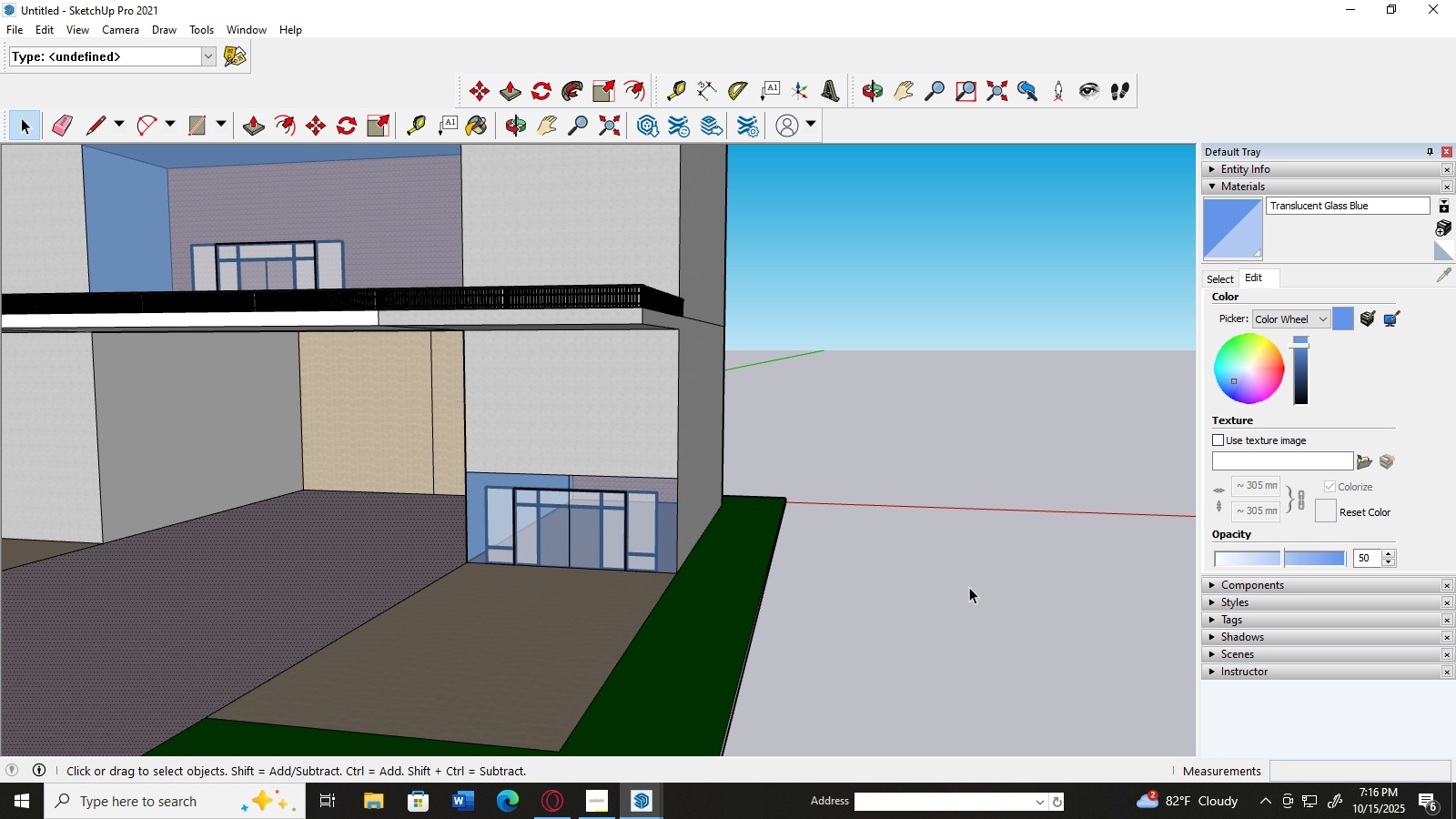 
left_click([969, 587])
 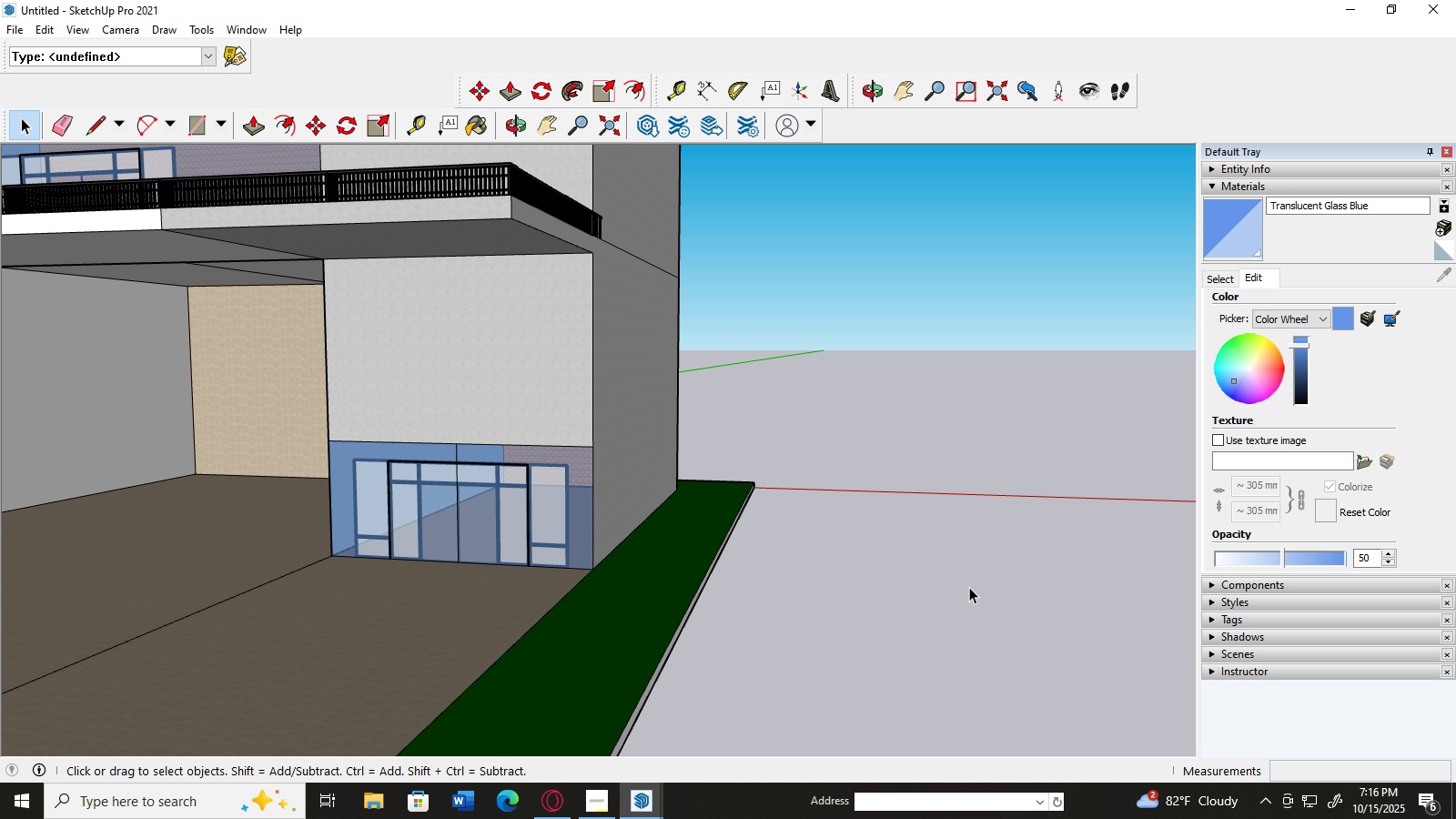 
scroll: coordinate [969, 587], scroll_direction: up, amount: 3.0
 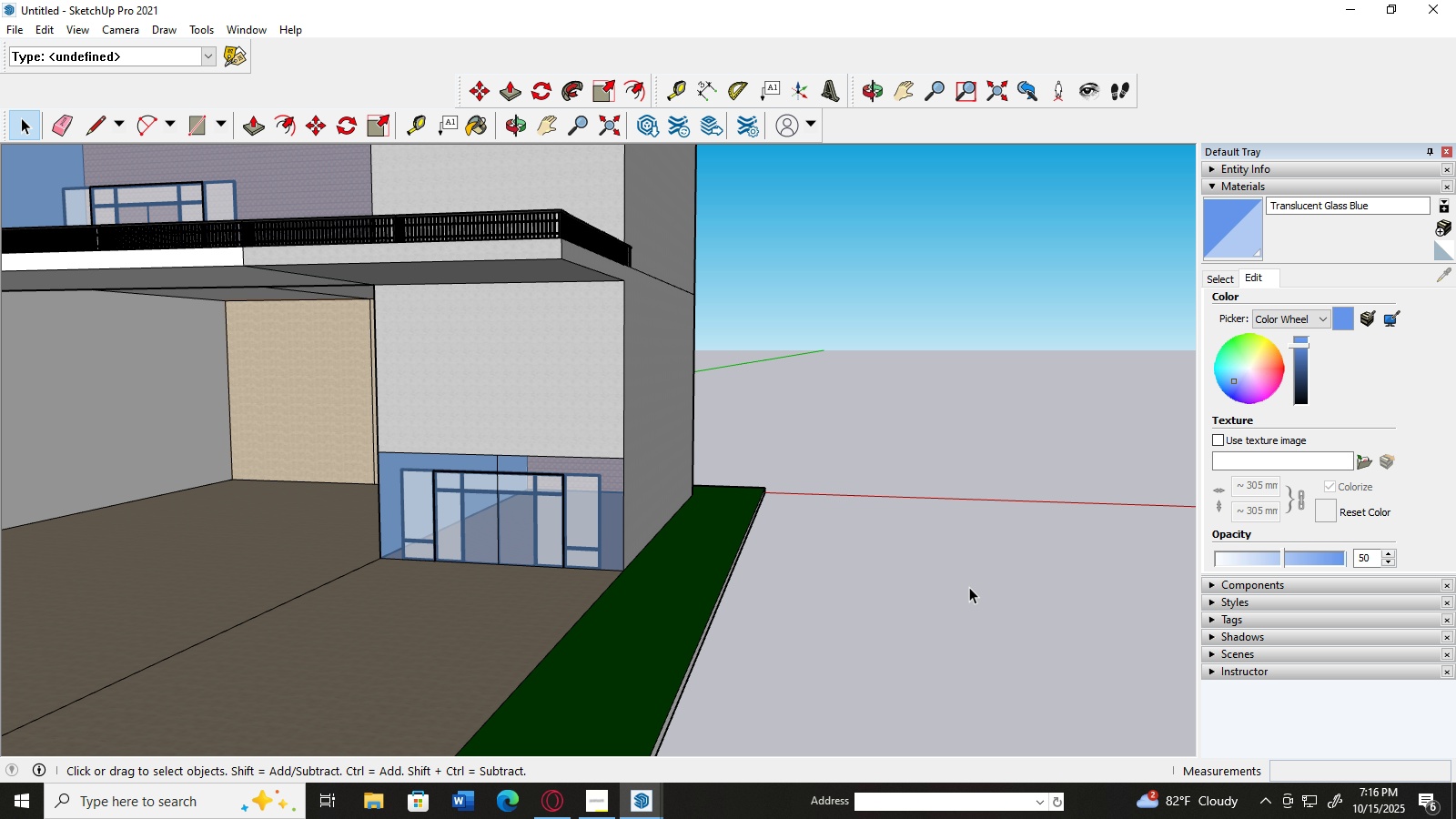 
scroll: coordinate [969, 587], scroll_direction: down, amount: 2.0
 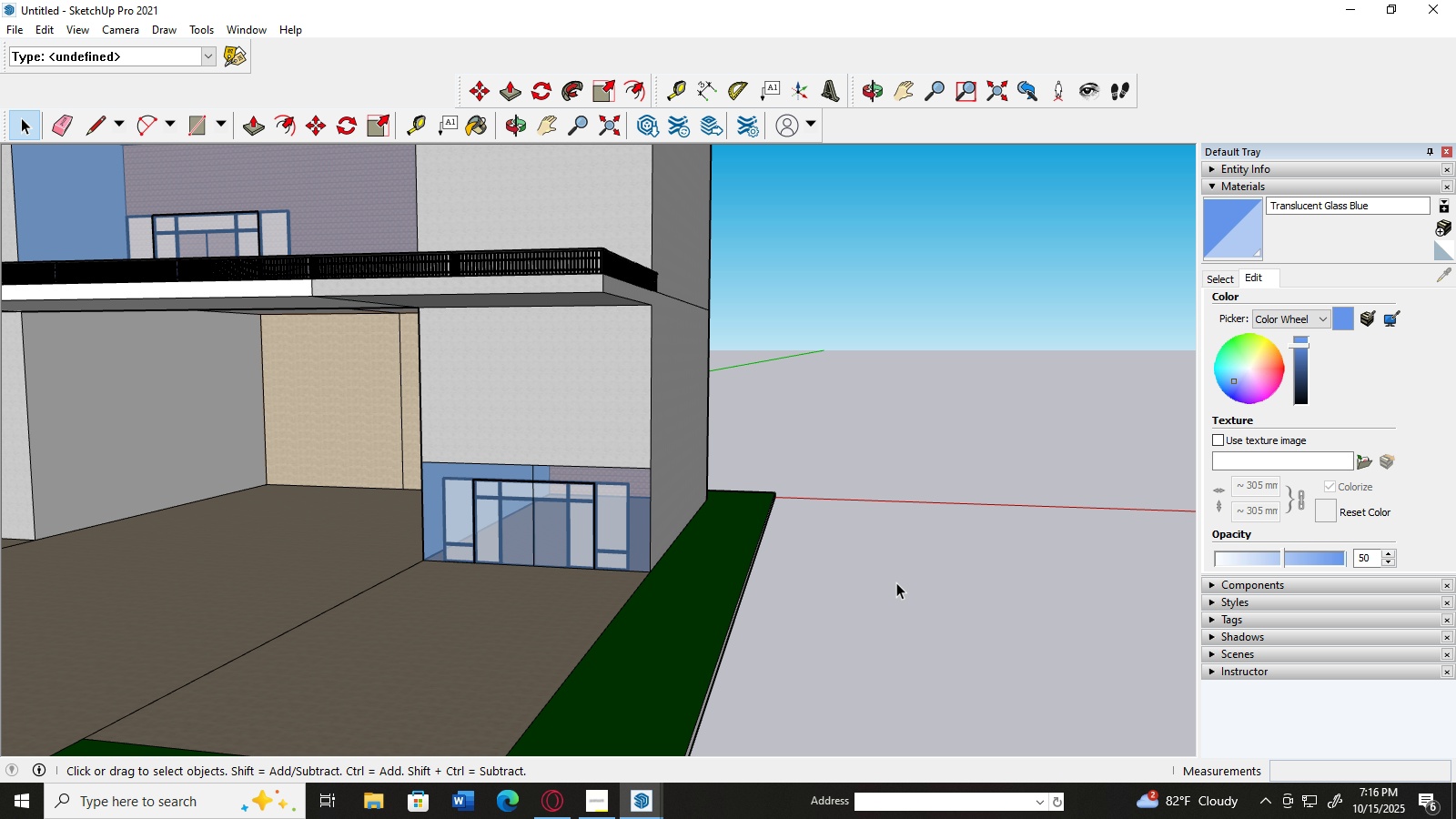 
scroll: coordinate [869, 582], scroll_direction: up, amount: 3.0
 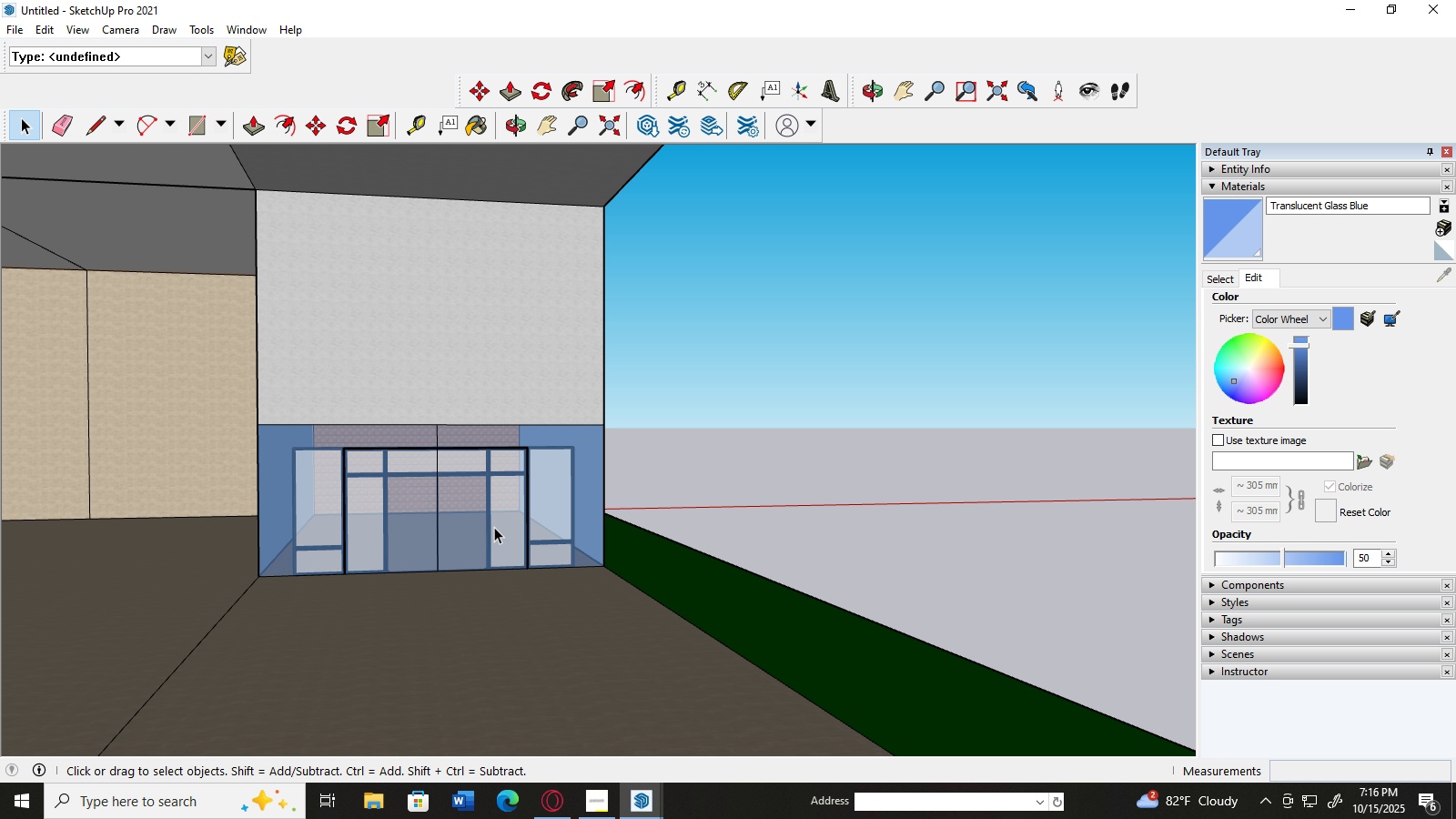 
key(Alt+AltLeft)
 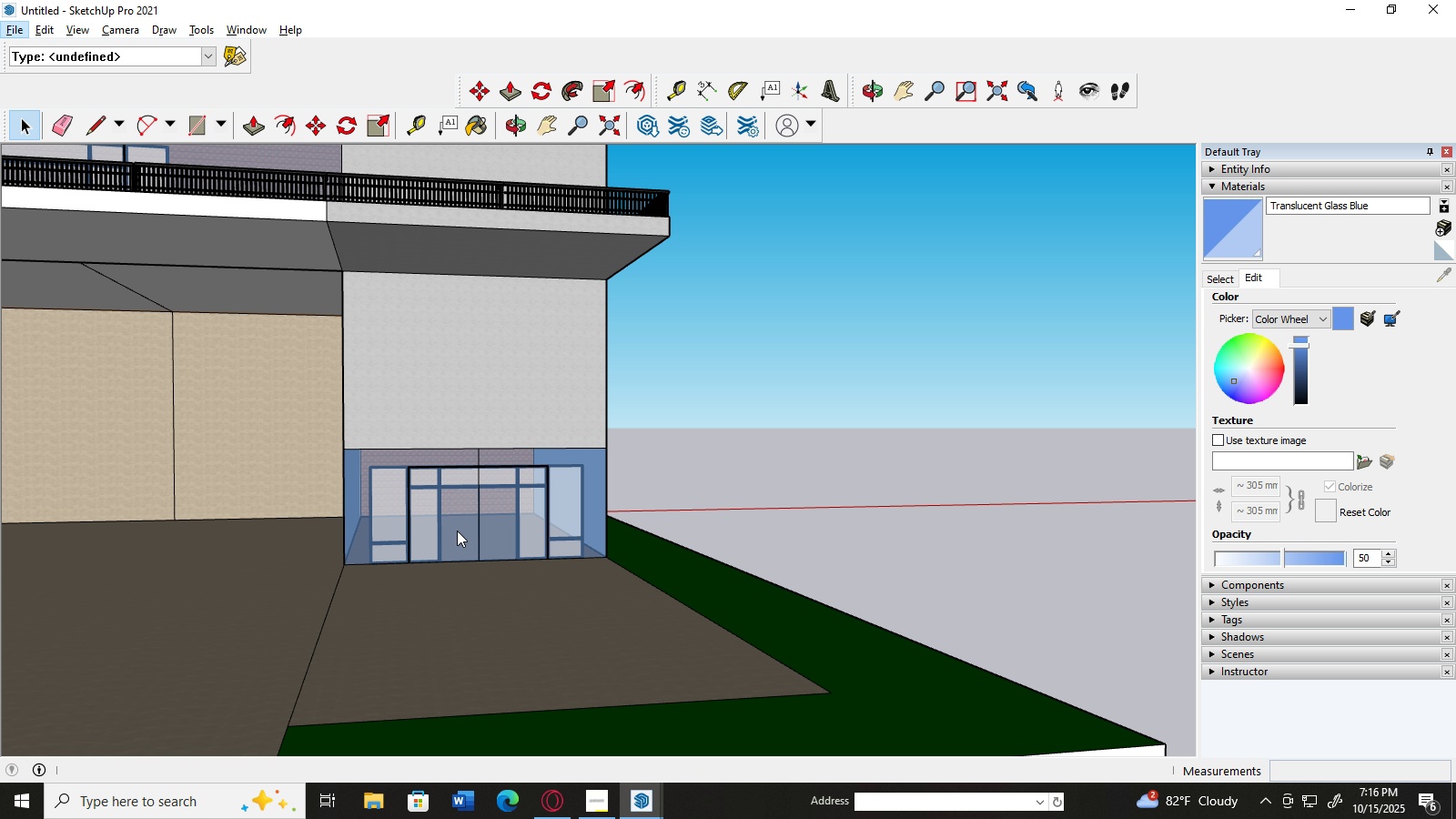 
scroll: coordinate [456, 531], scroll_direction: up, amount: 5.0
 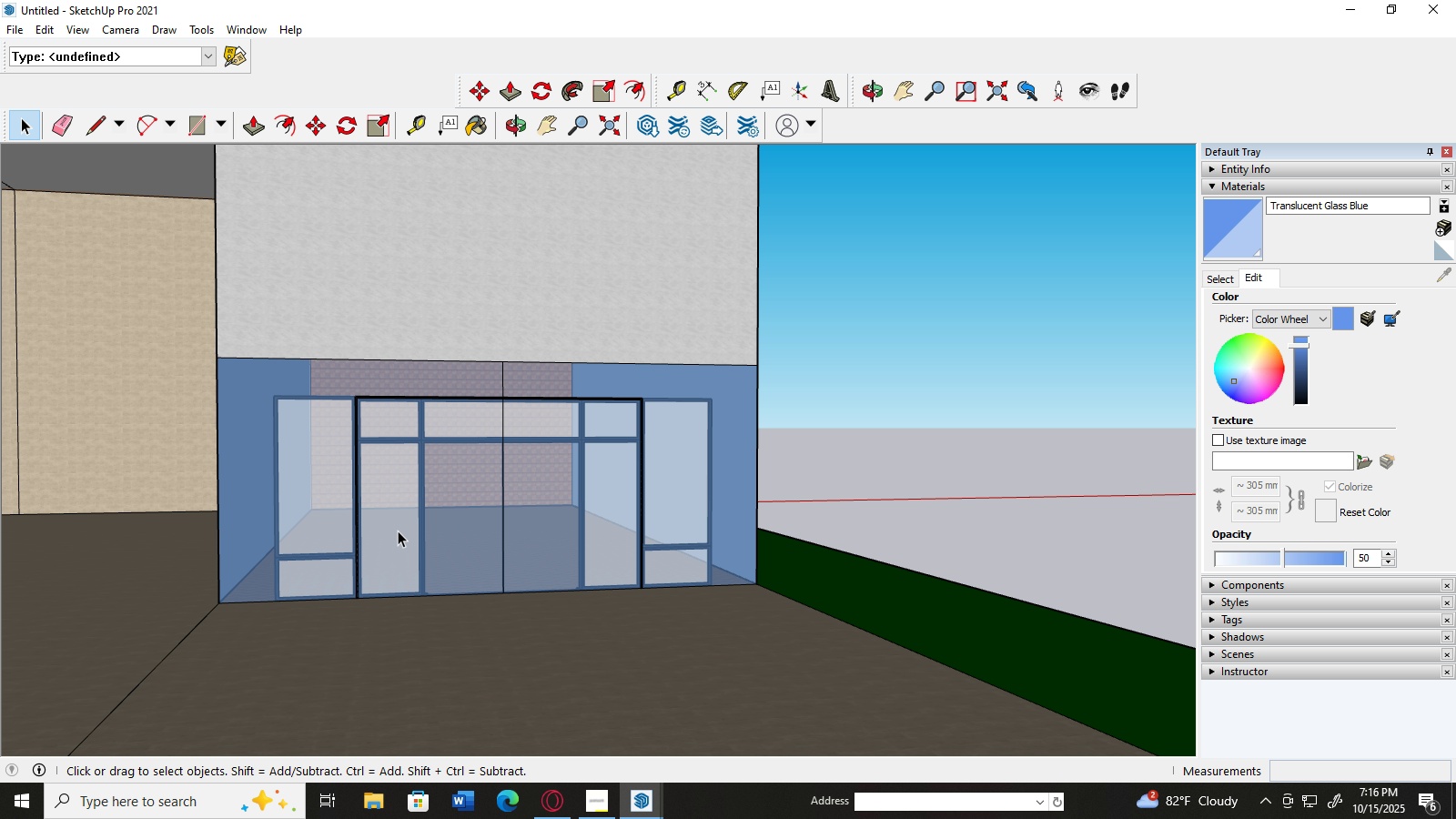 
hold_key(key=AltLeft, duration=0.81)
 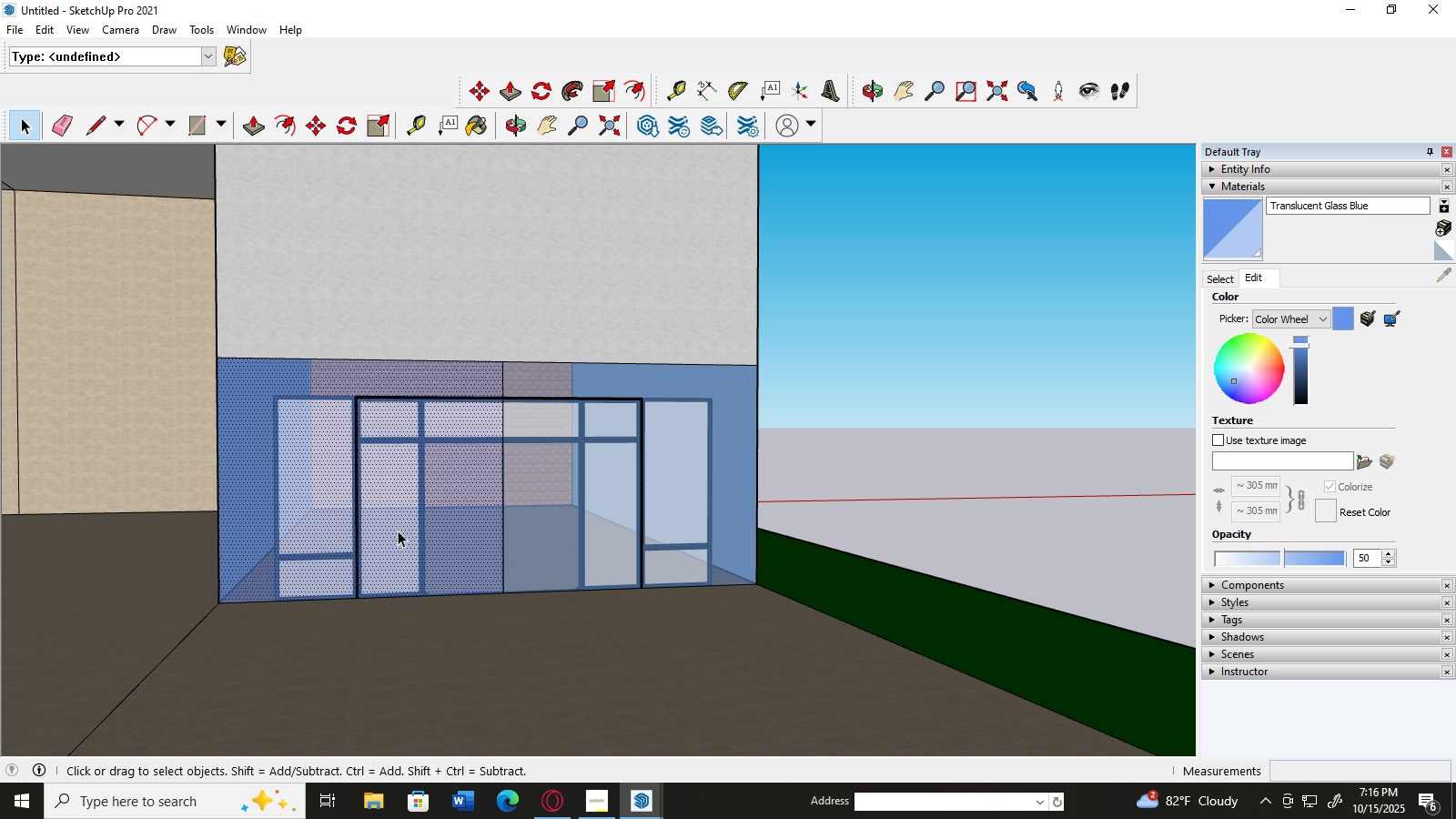 
left_click([398, 531])
 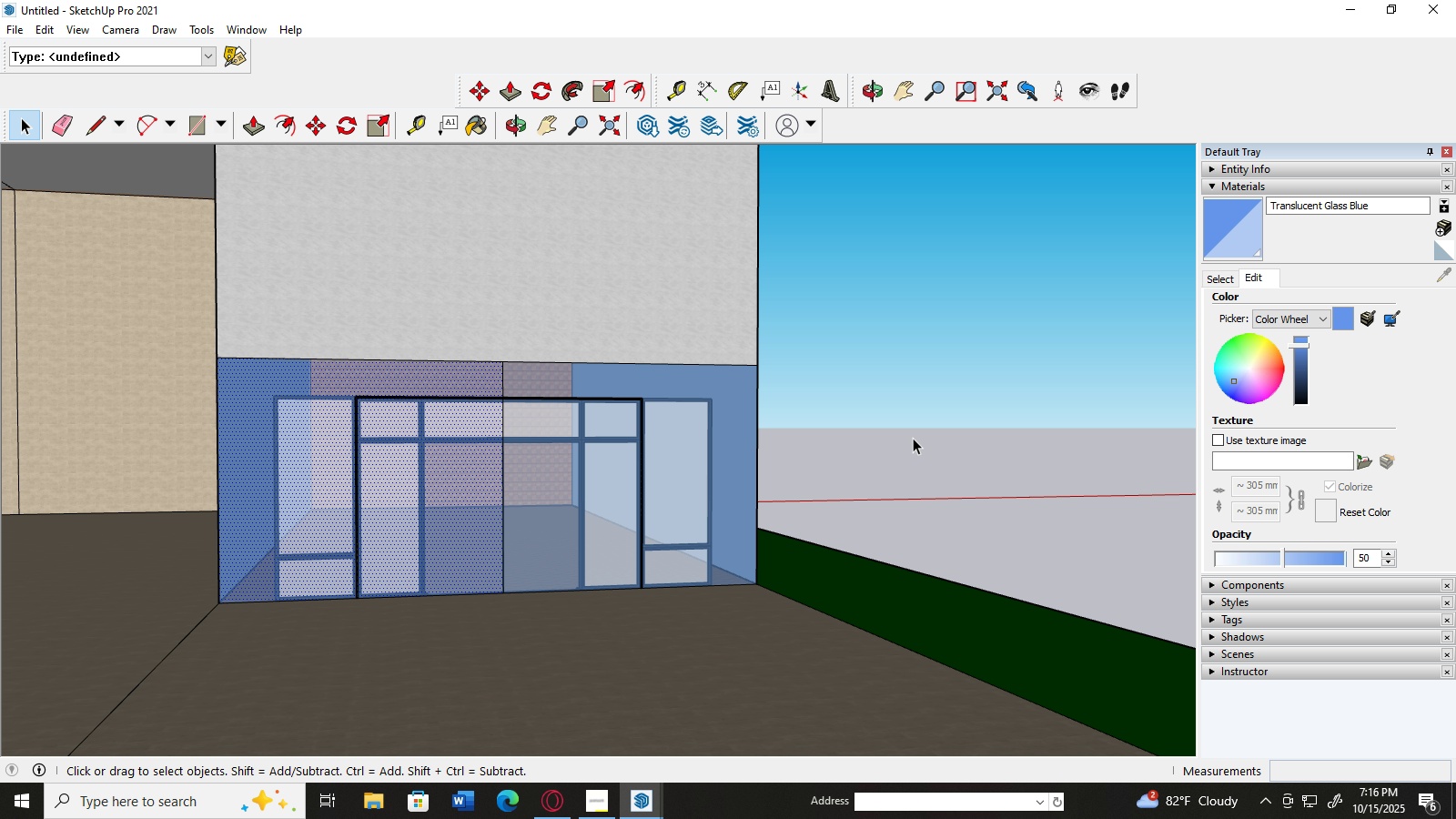 
left_click([913, 438])
 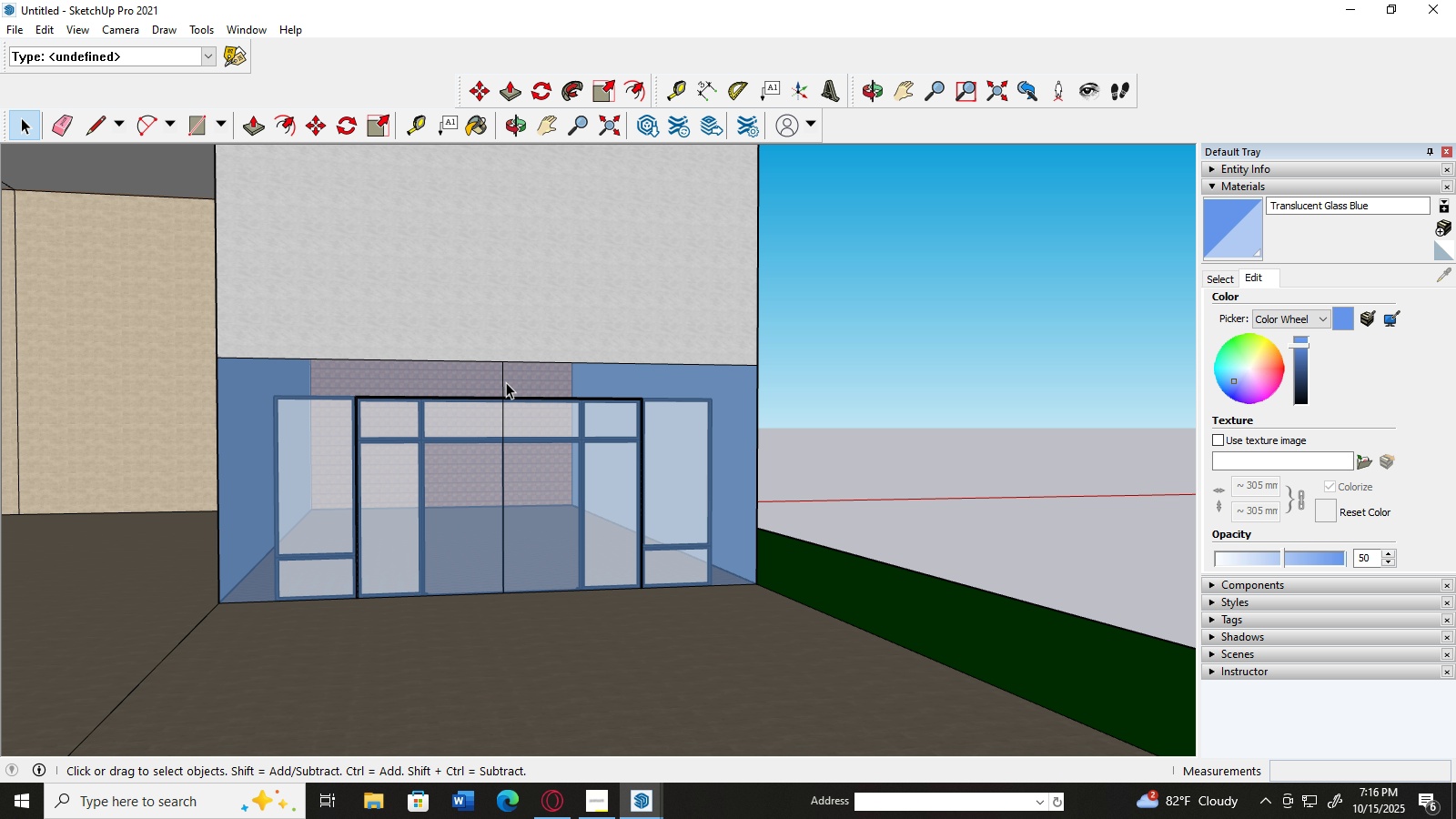 
left_click([501, 382])
 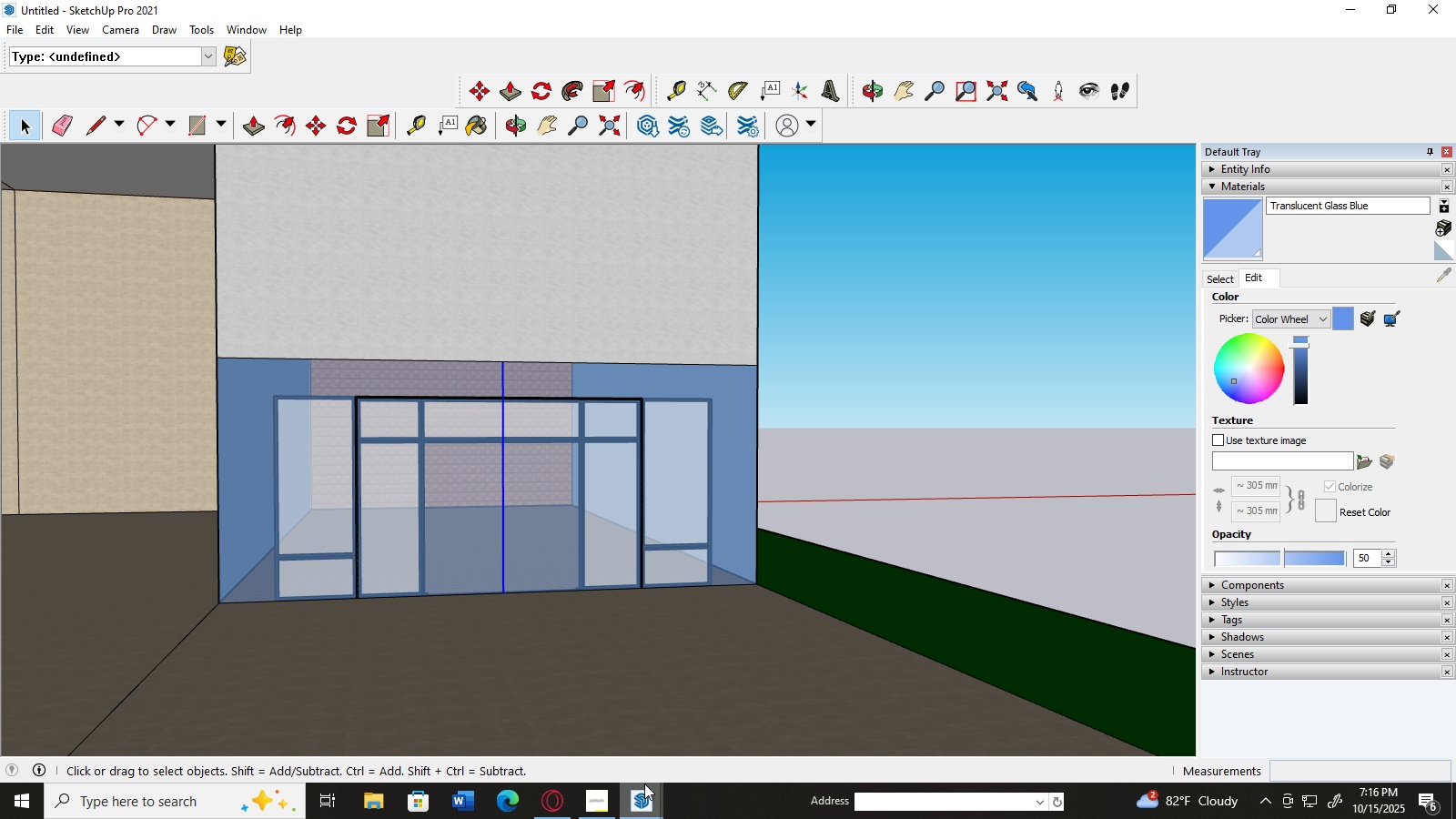 
left_click([644, 784])
 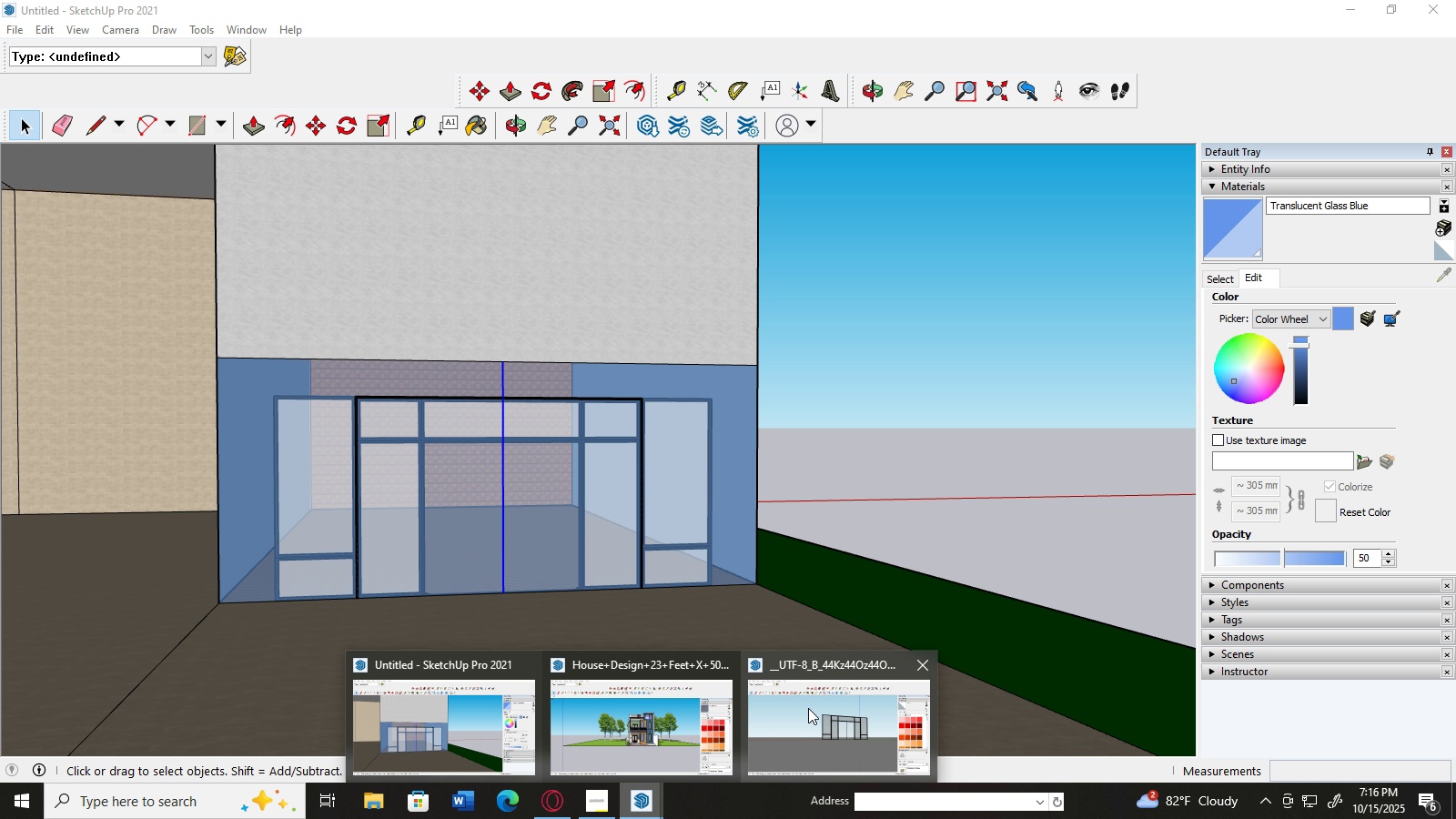 
left_click([808, 708])
 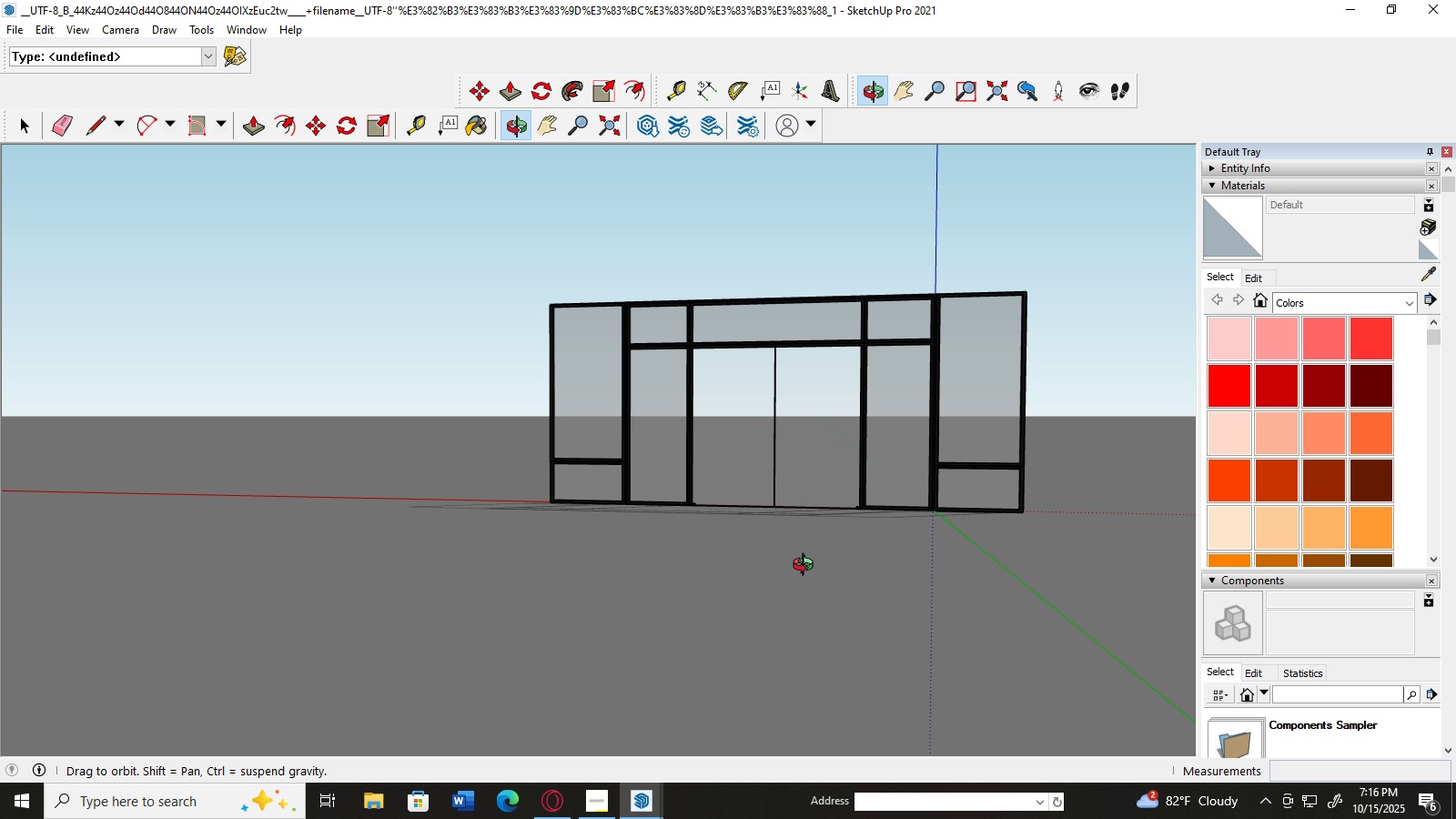 
scroll: coordinate [808, 565], scroll_direction: down, amount: 2.0
 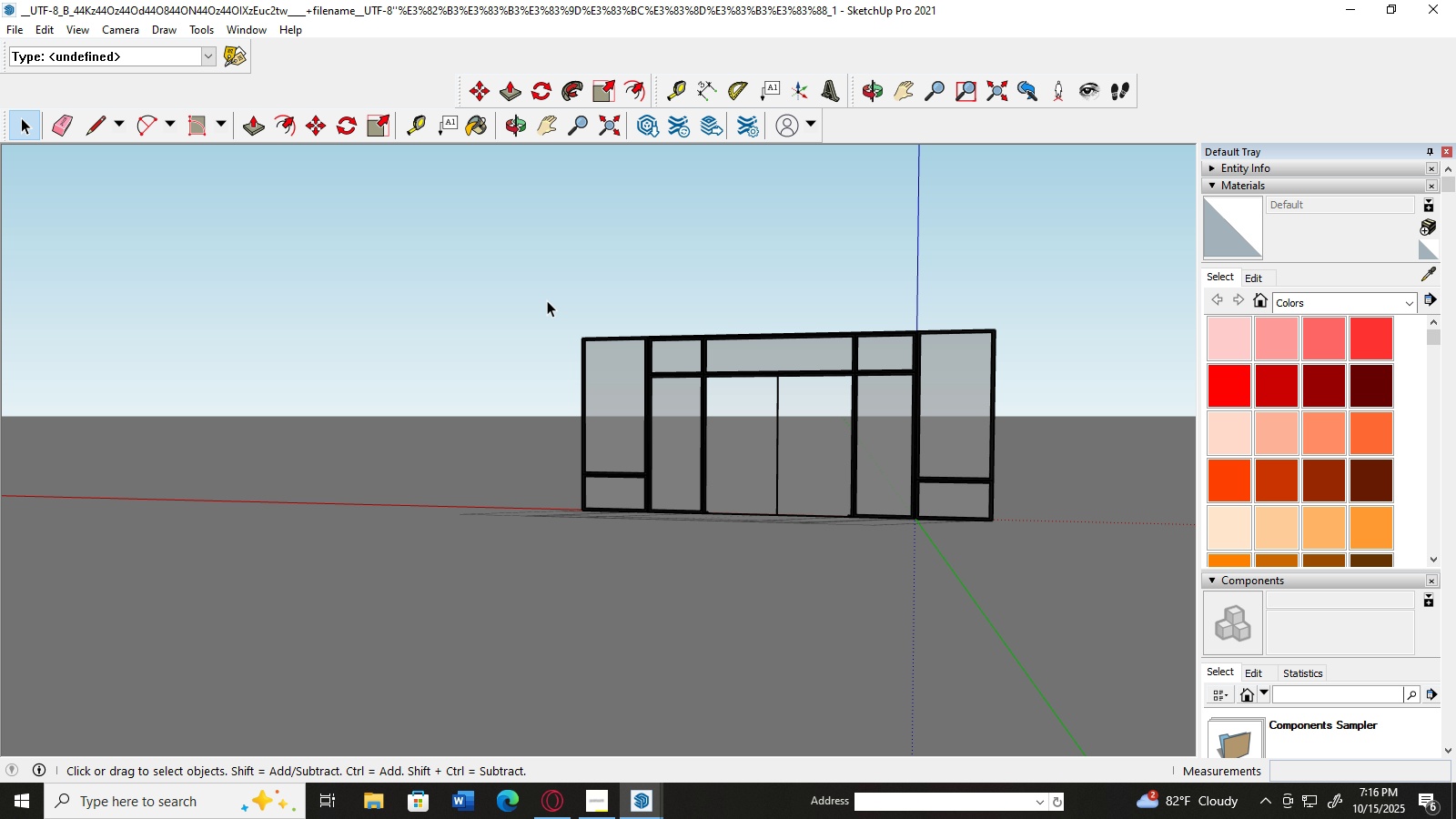 
left_click_drag(start_coordinate=[544, 288], to_coordinate=[1027, 575])
 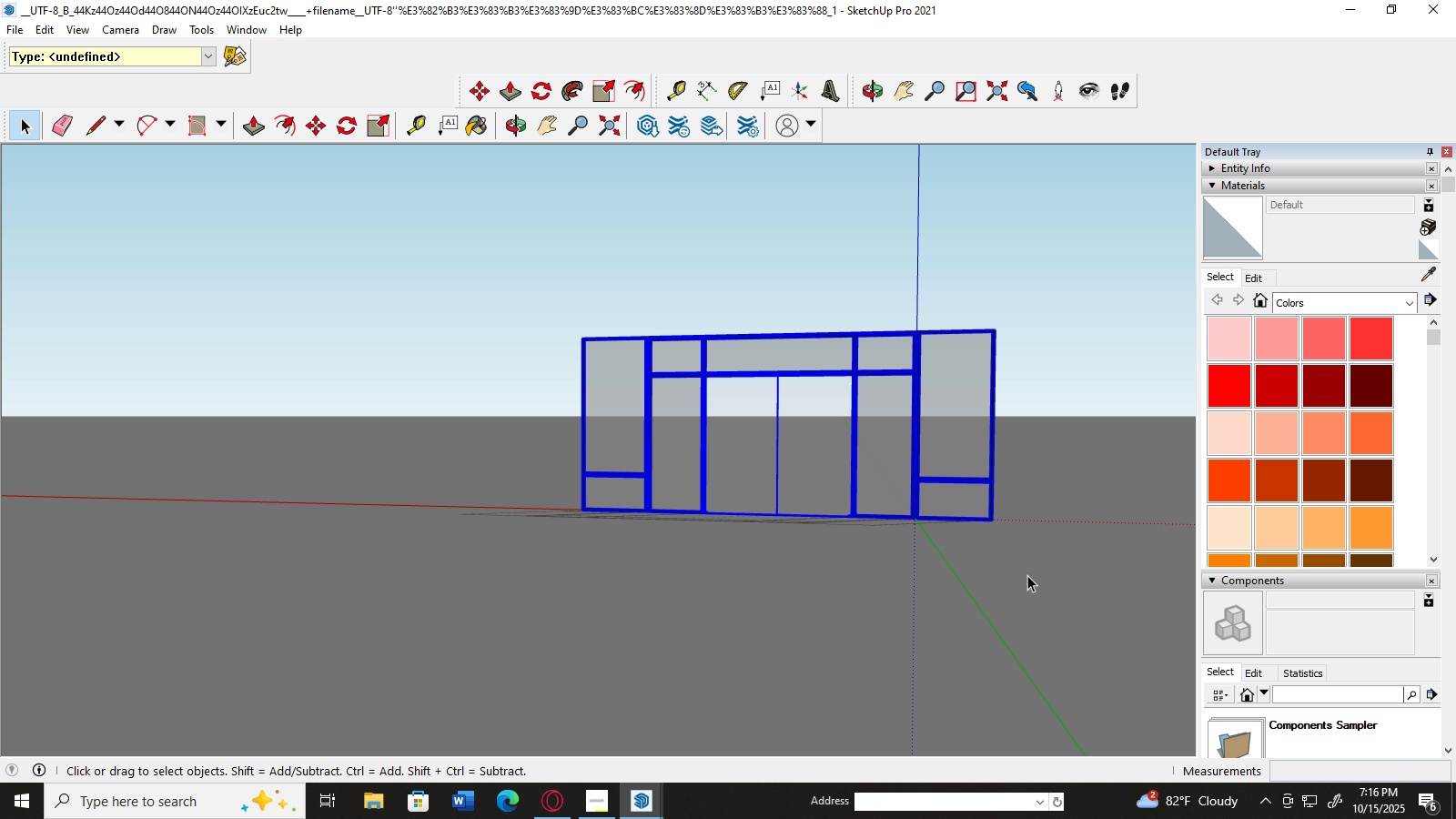 
key(Control+C)
 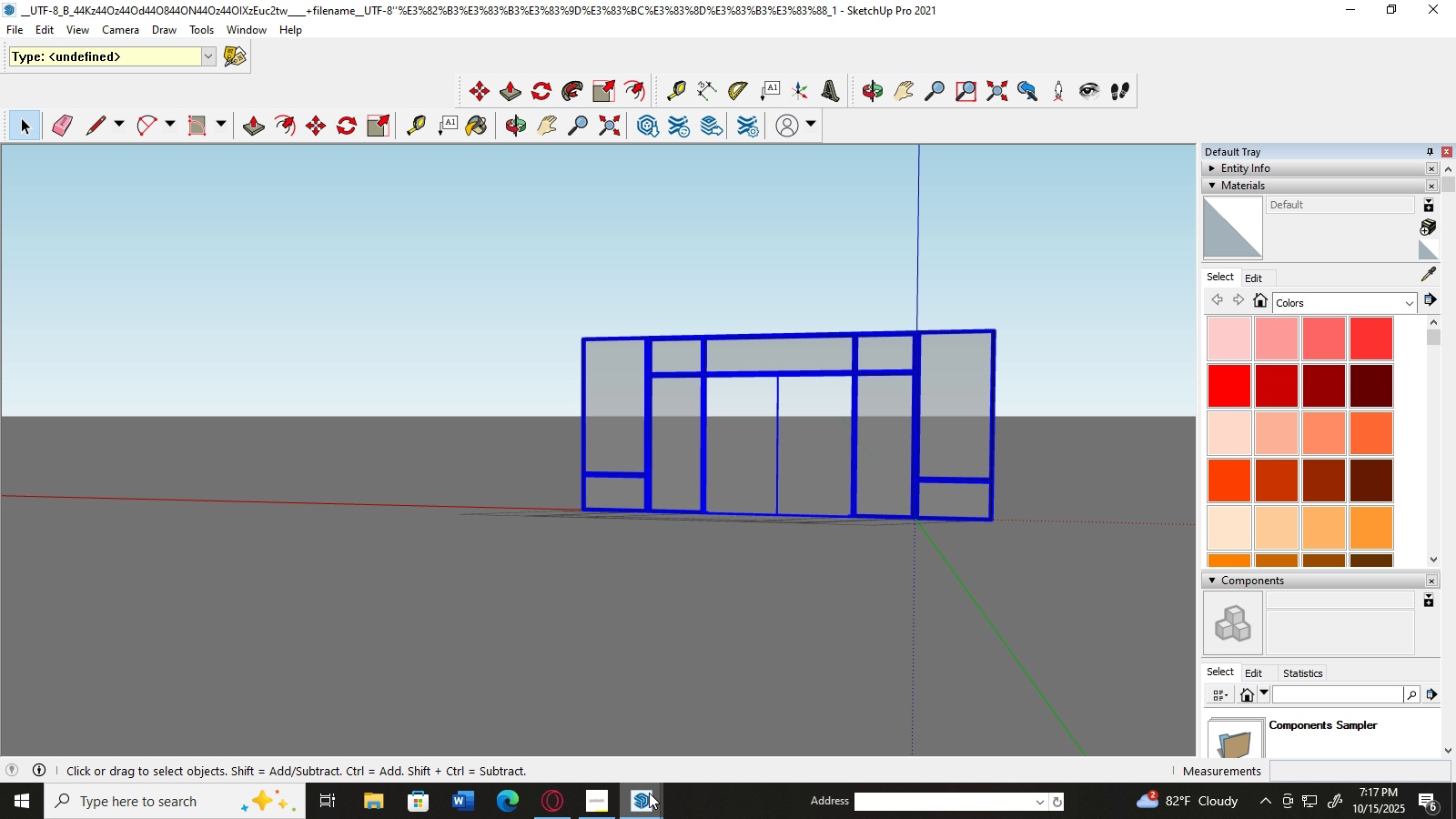 
left_click([649, 793])
 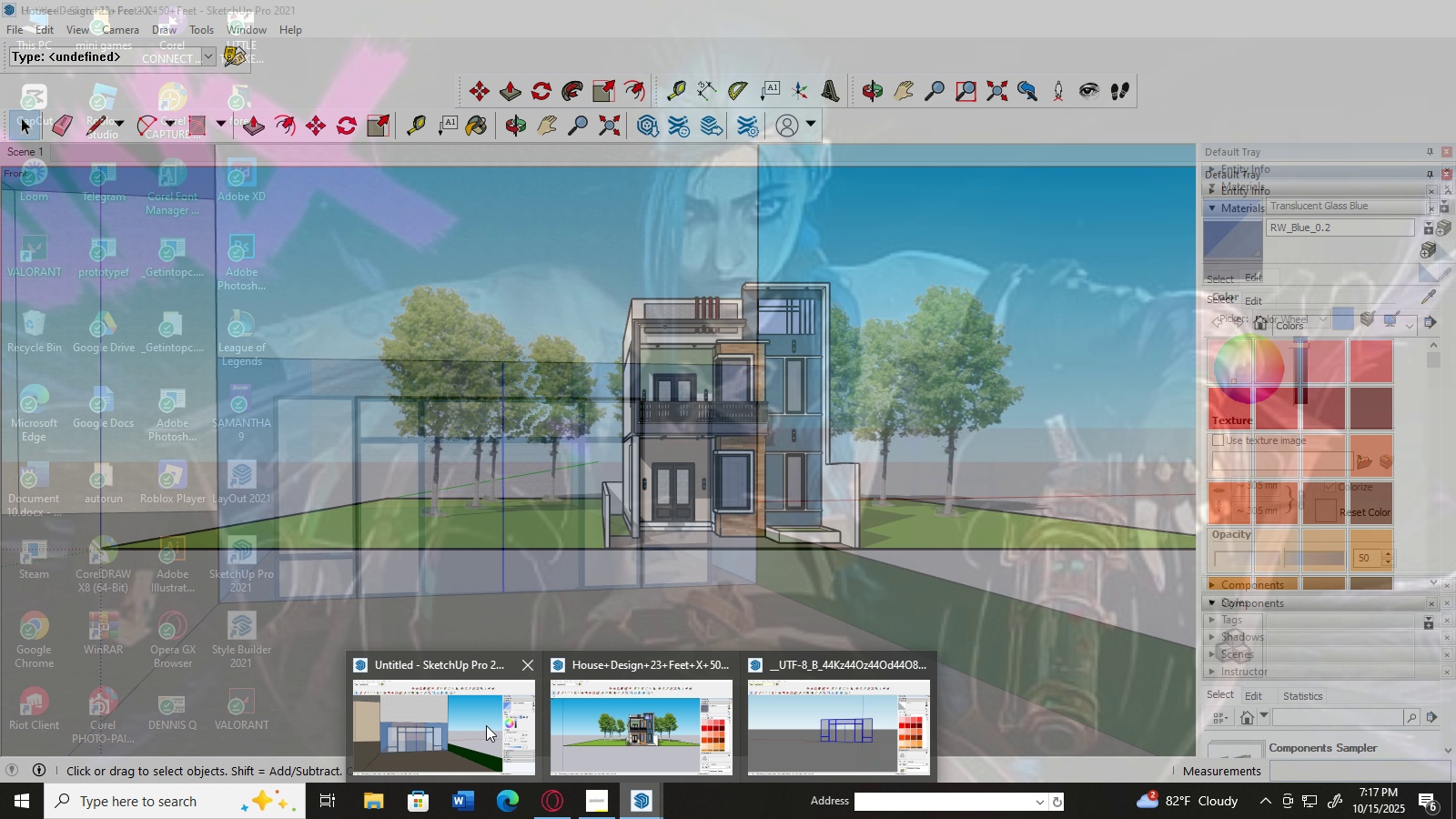 
left_click([450, 723])
 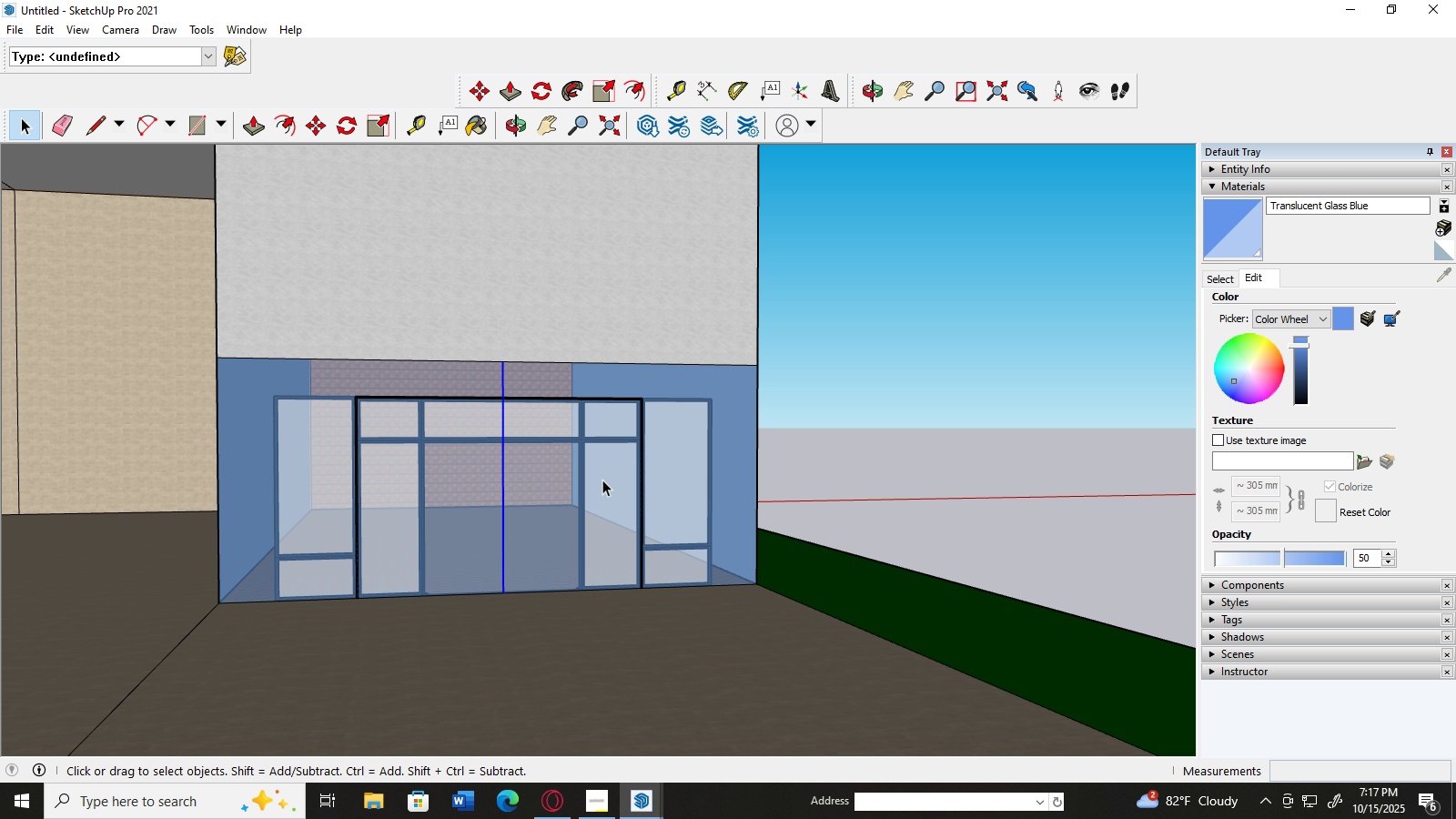 
key(Control+Z)
 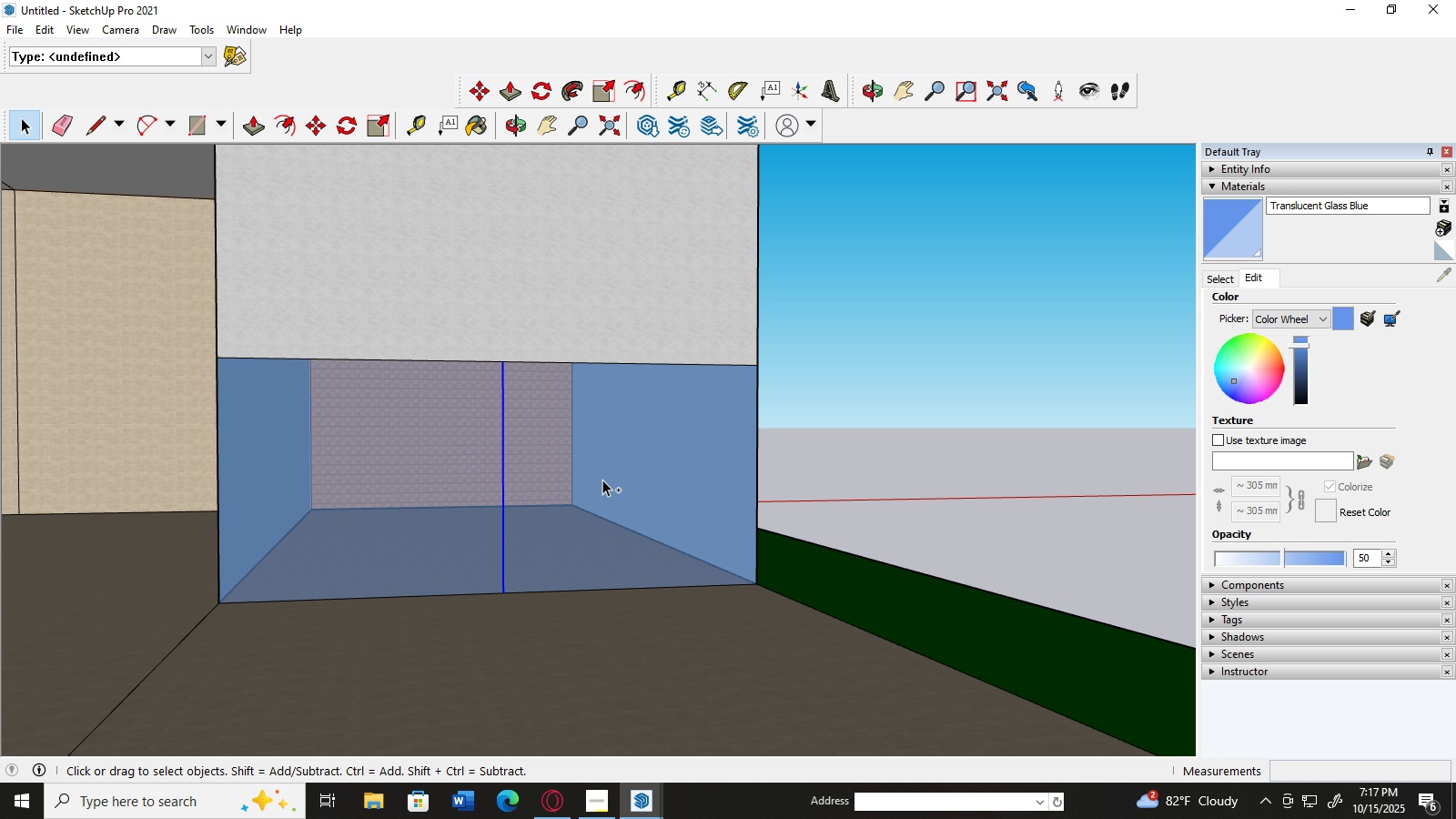 
key(Control+V)
 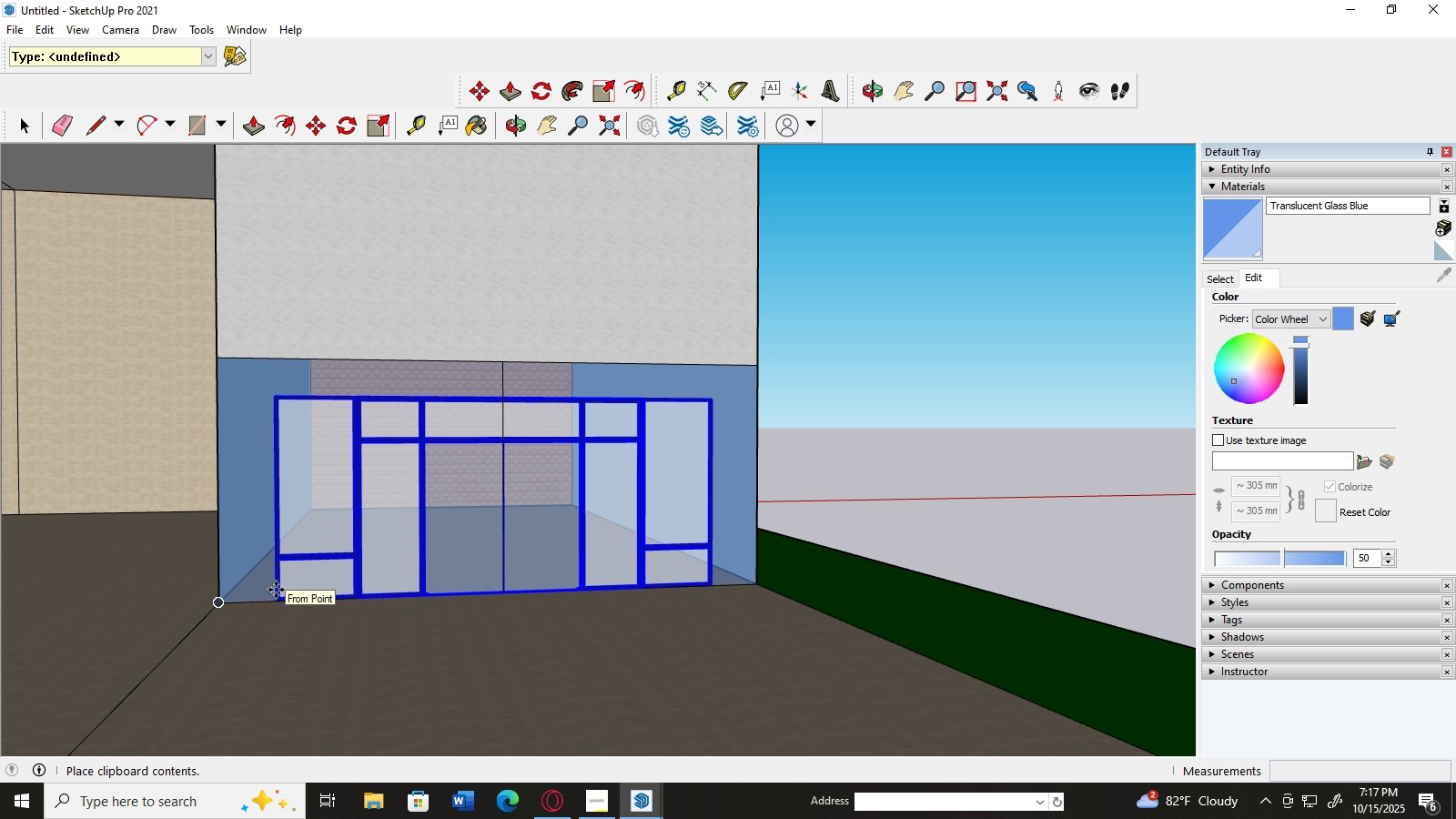 
left_click([276, 590])
 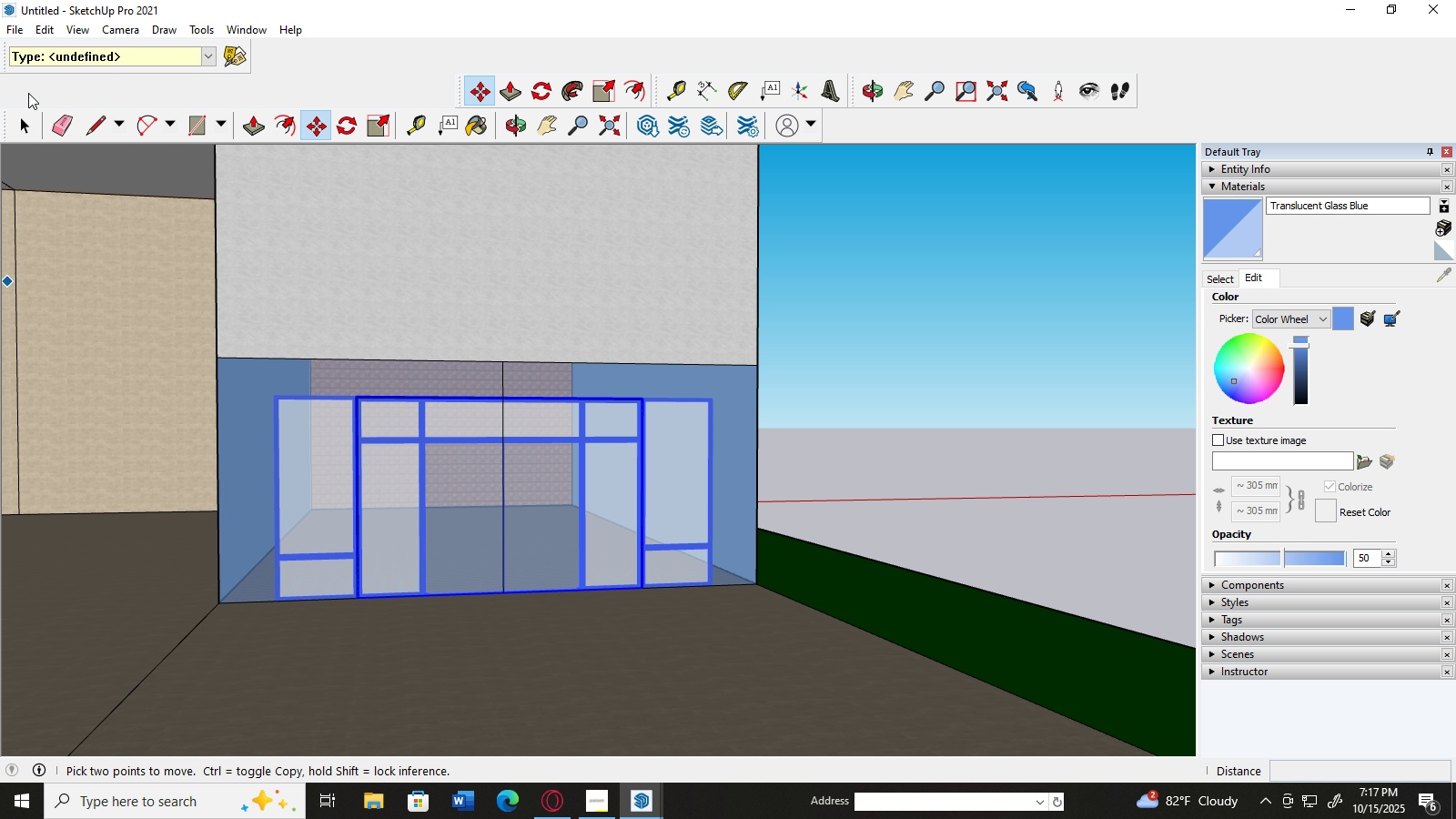 
left_click([13, 137])
 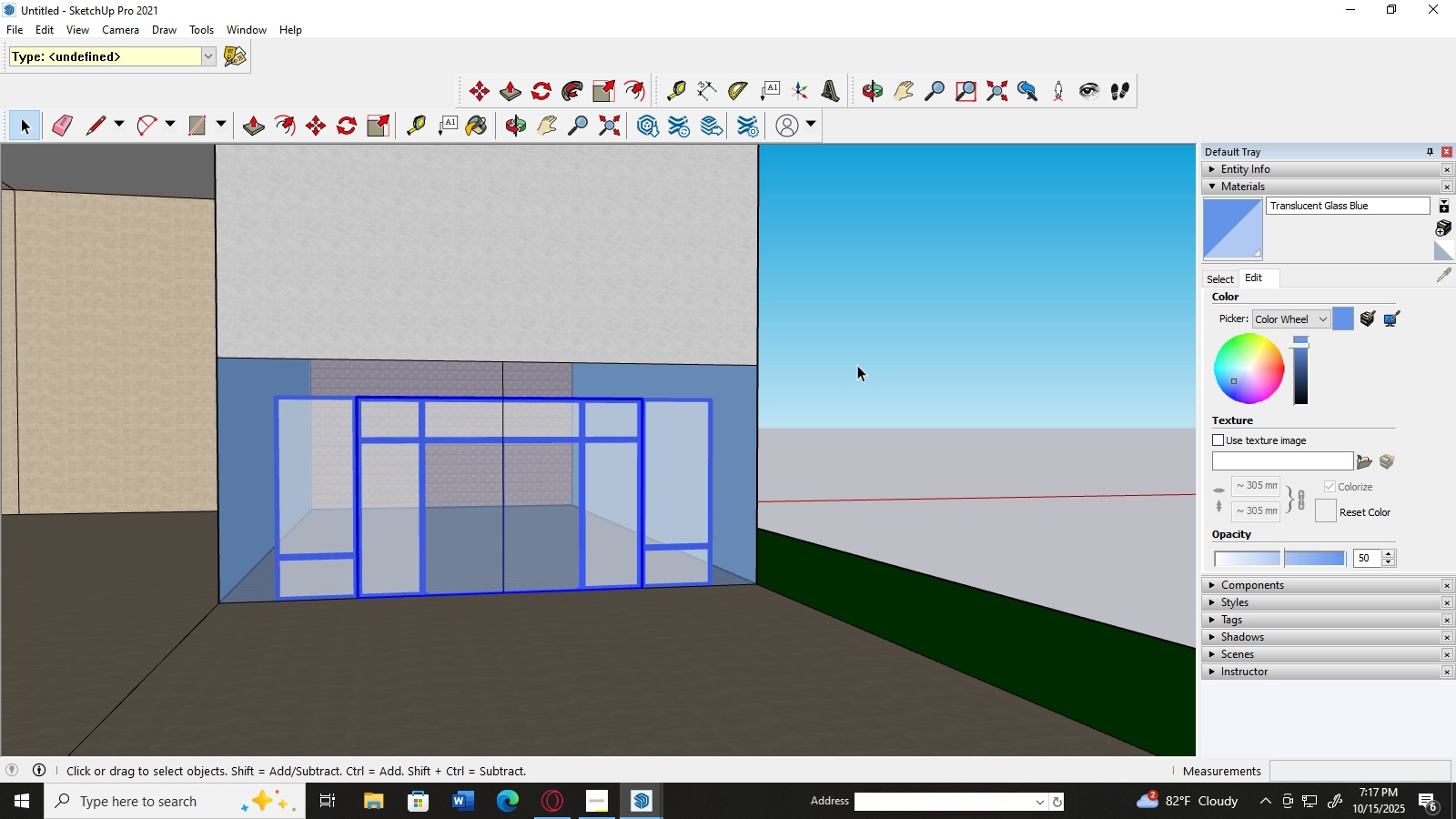 
left_click([857, 365])
 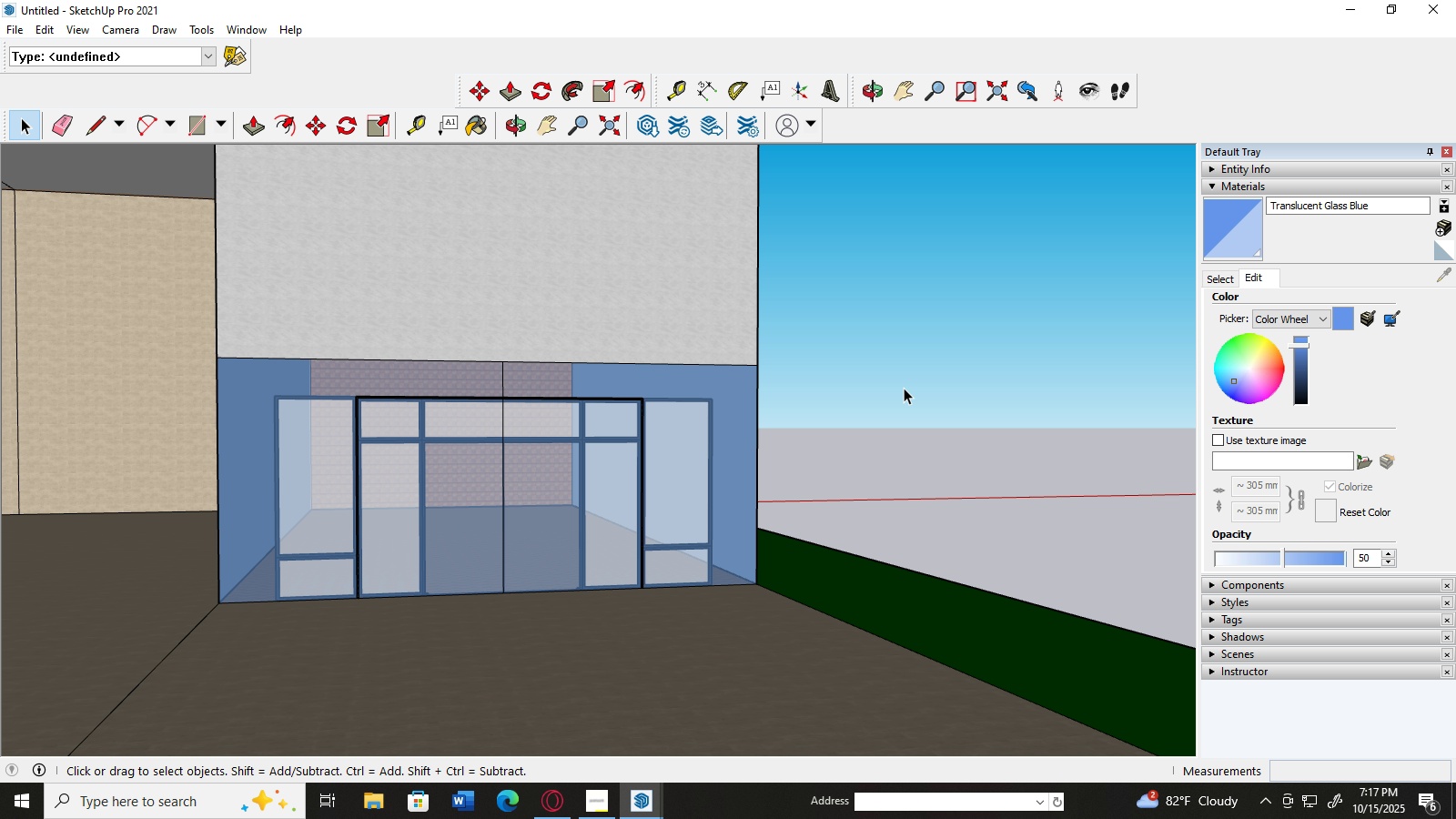 
hold_key(key=AltLeft, duration=1.46)
 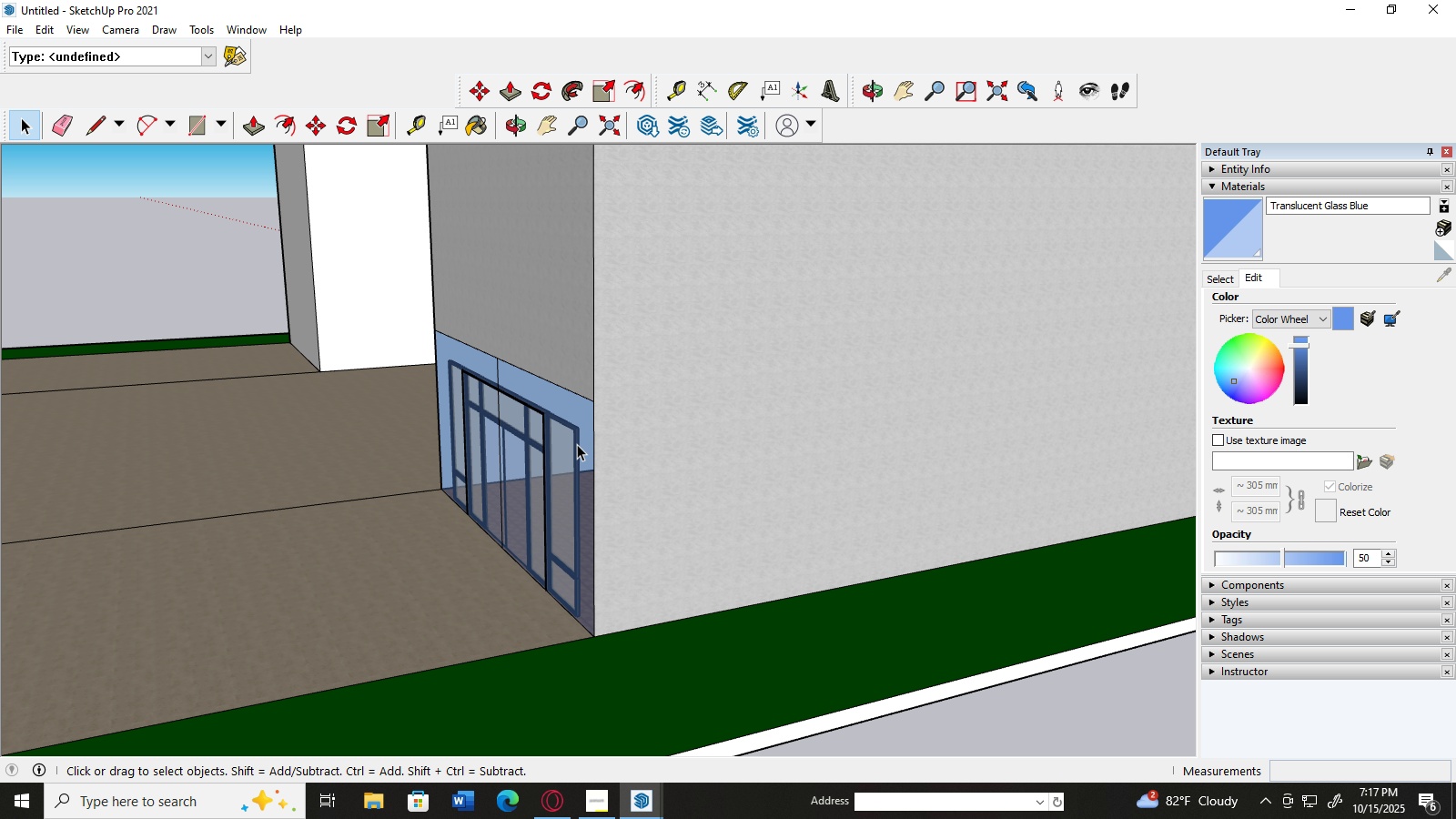 
left_click([577, 444])
 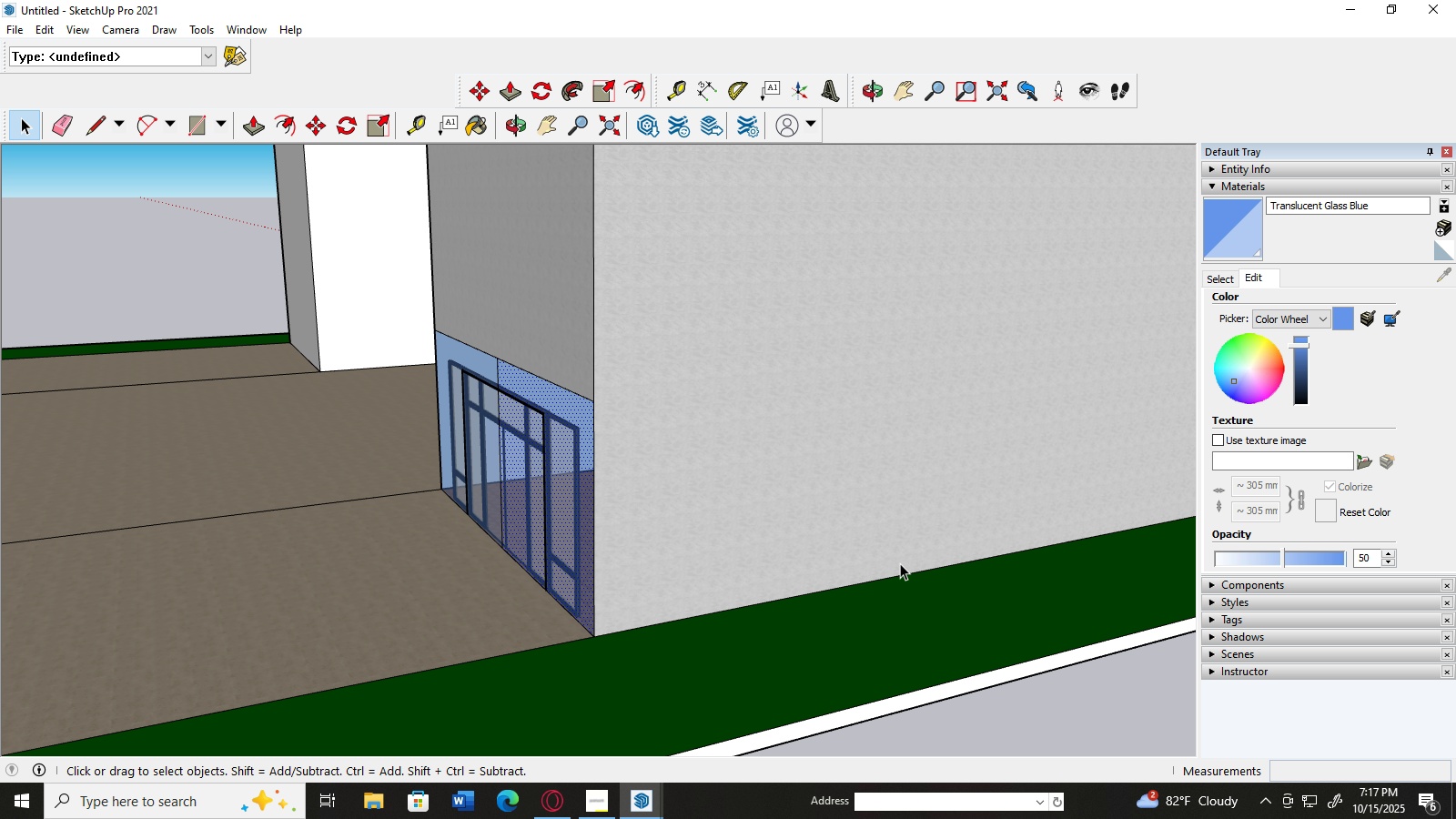 
left_click([900, 563])
 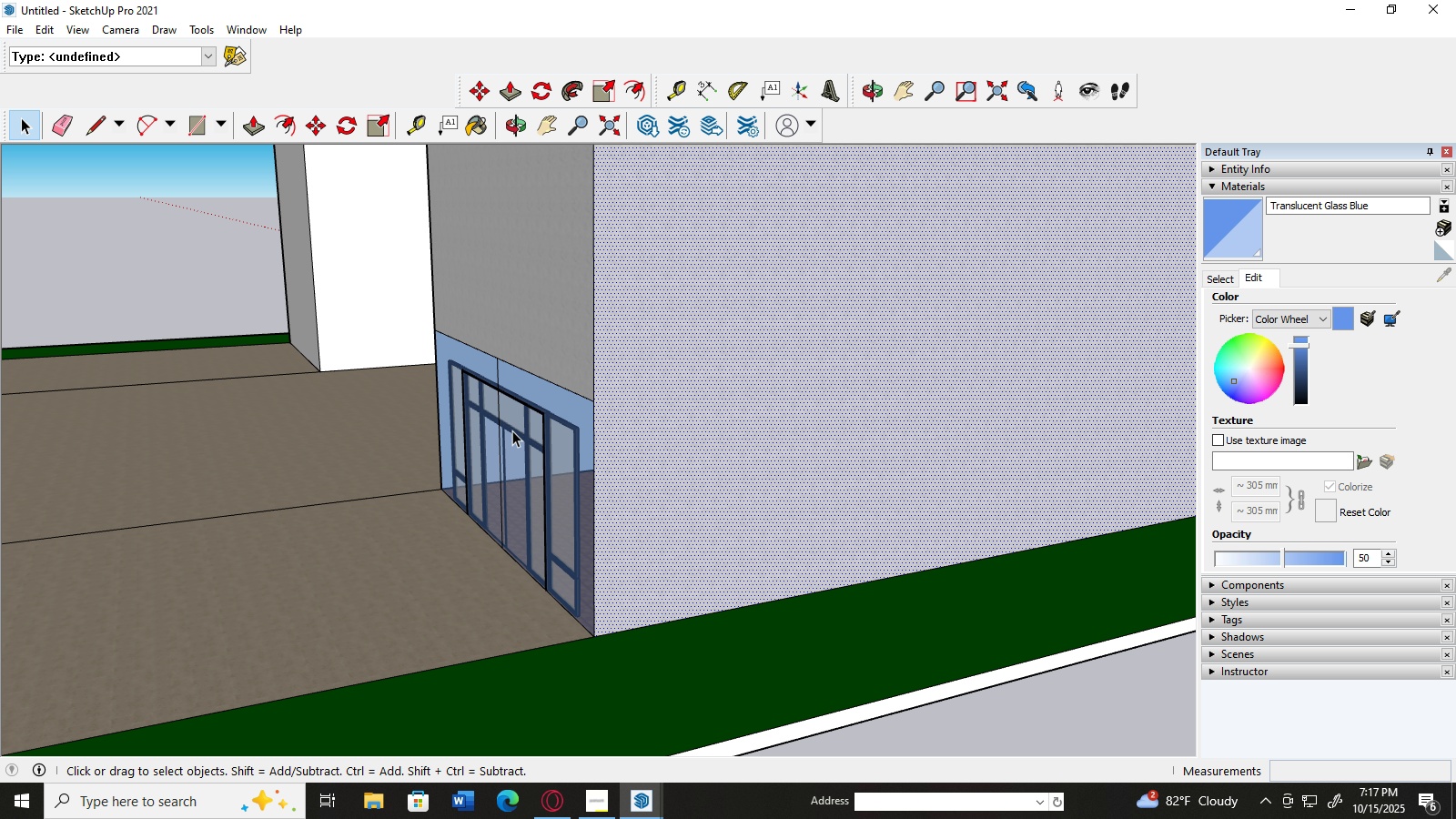 
left_click([512, 430])
 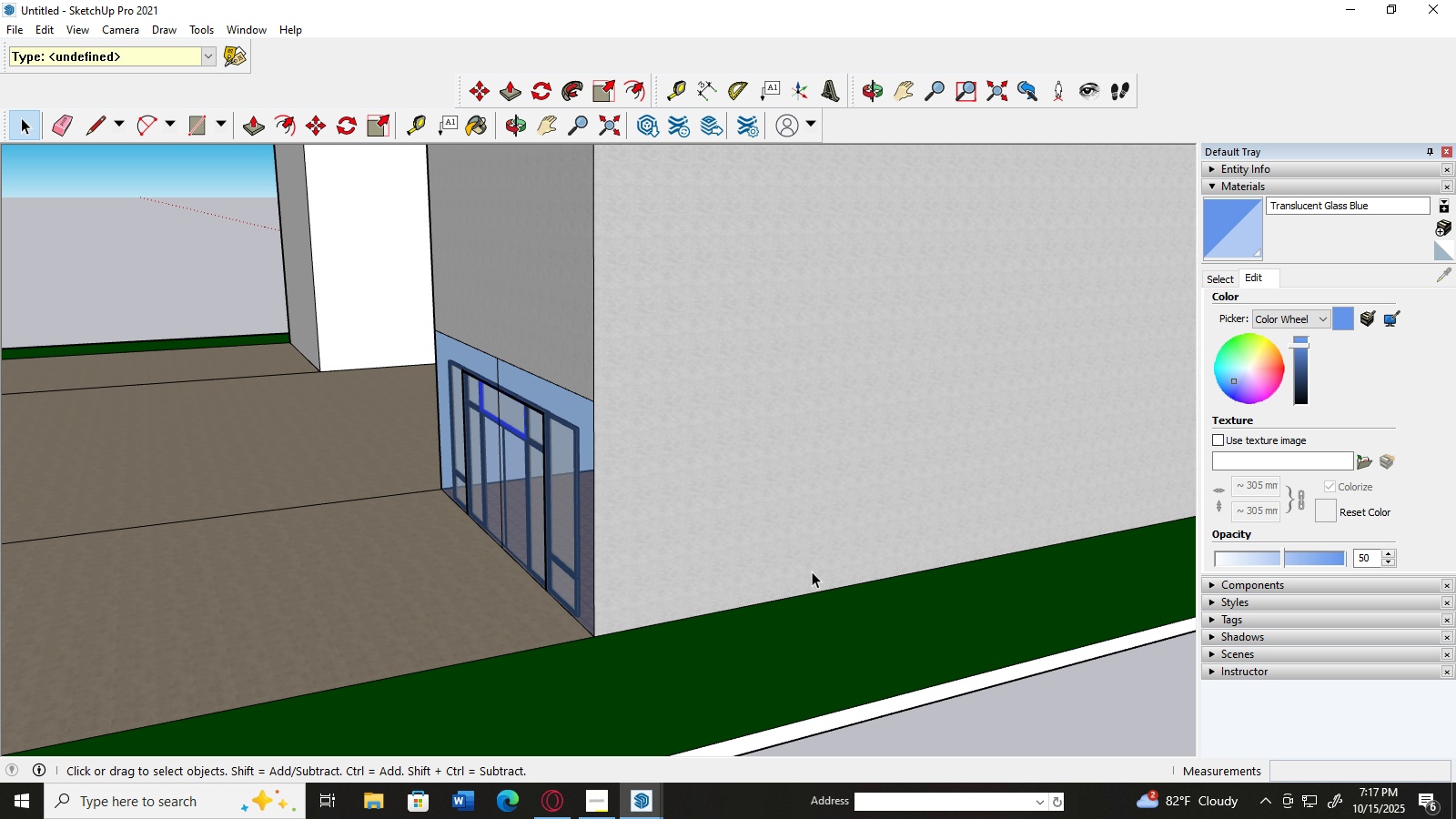 
key(M)
 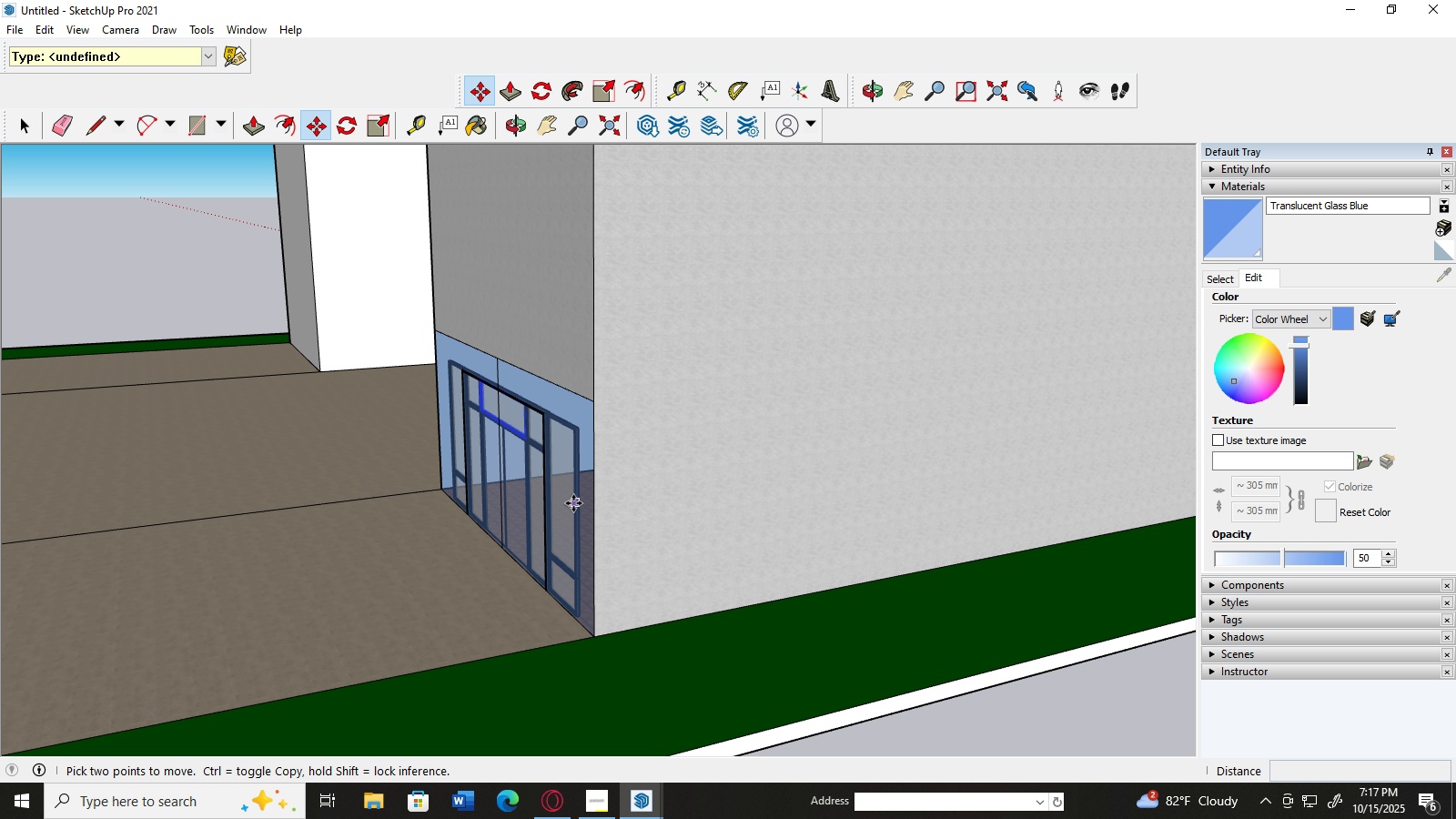 
left_click([574, 503])
 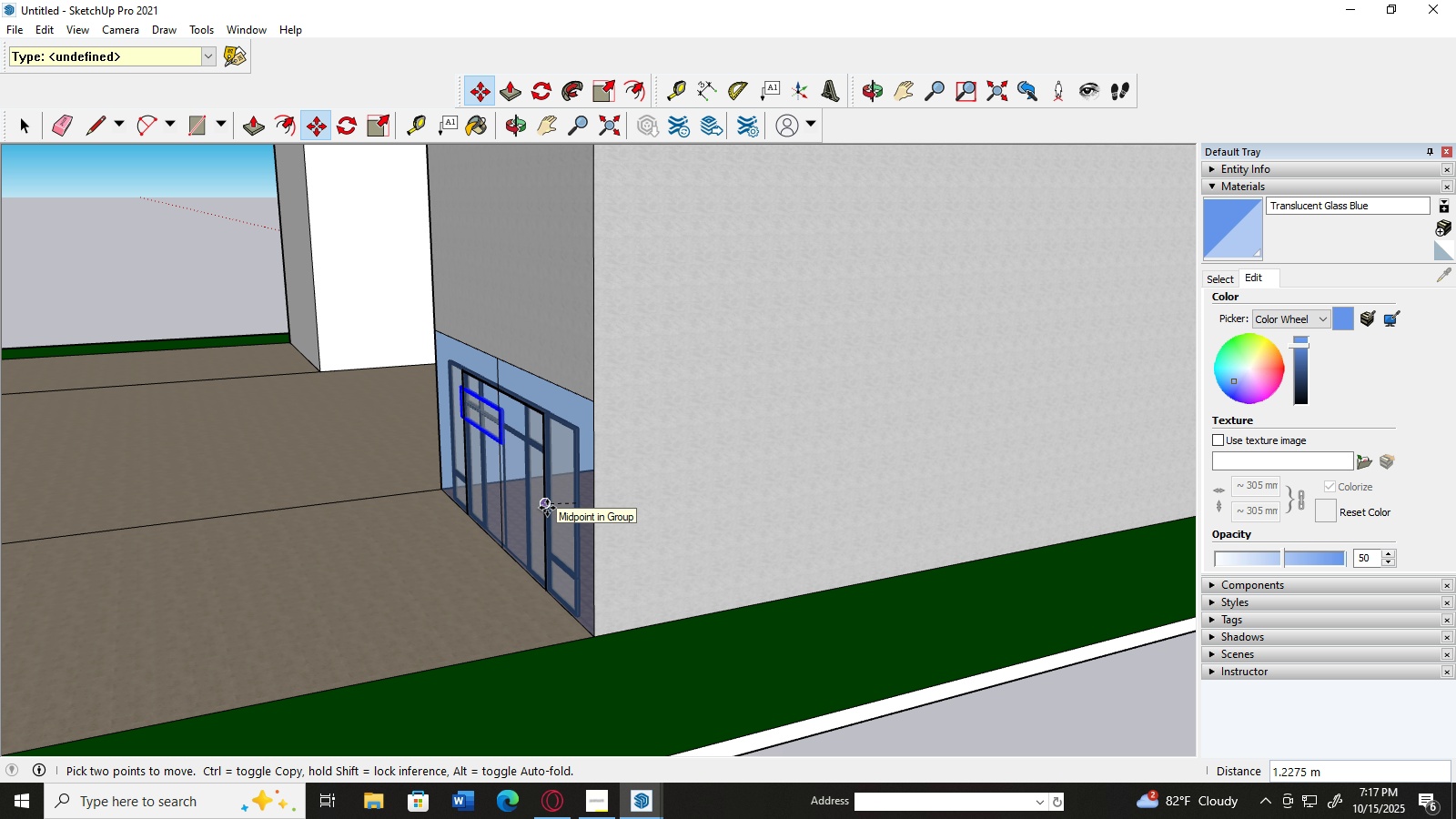 
key(Control+Z)
 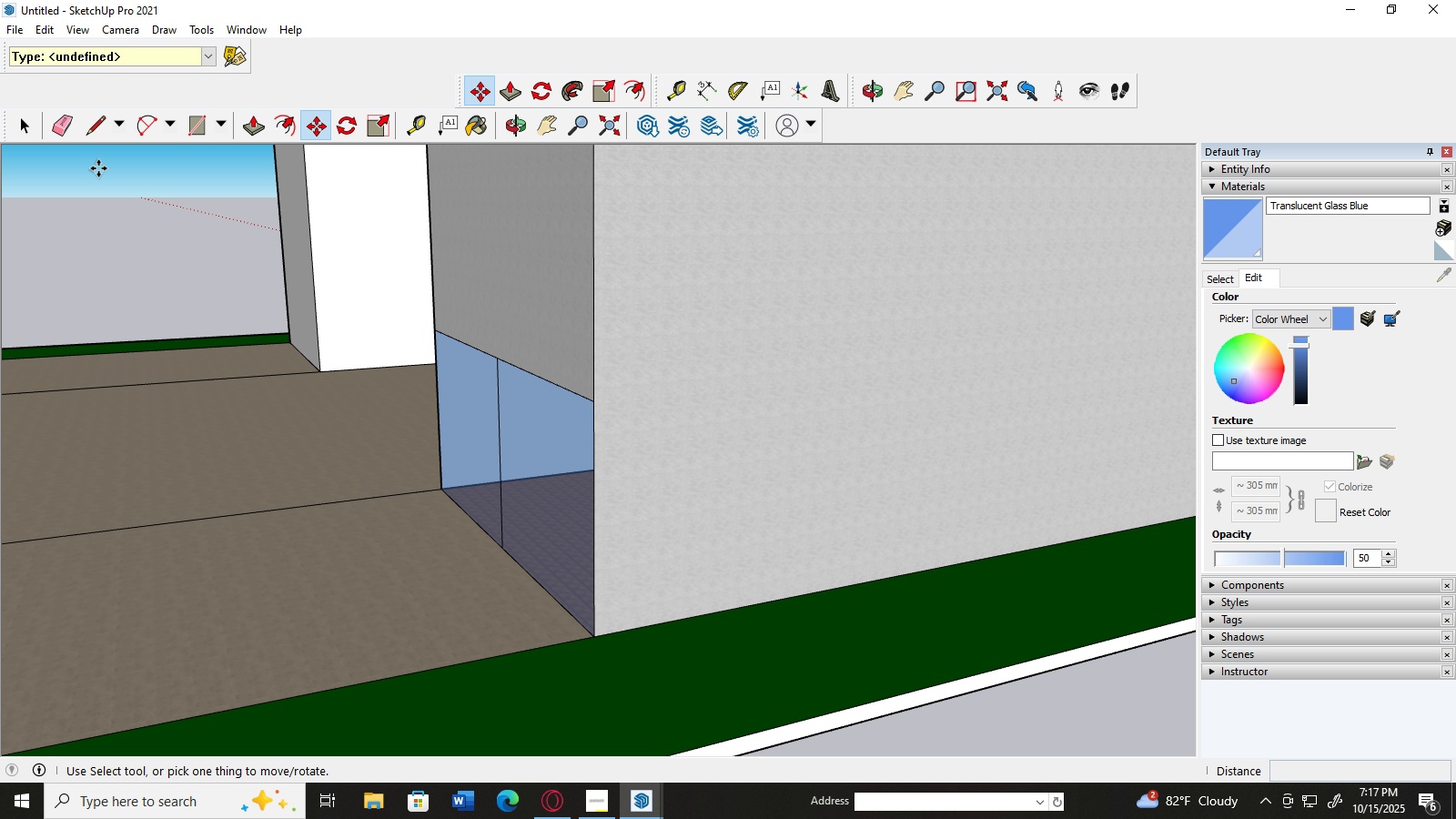 
key(Control+V)
 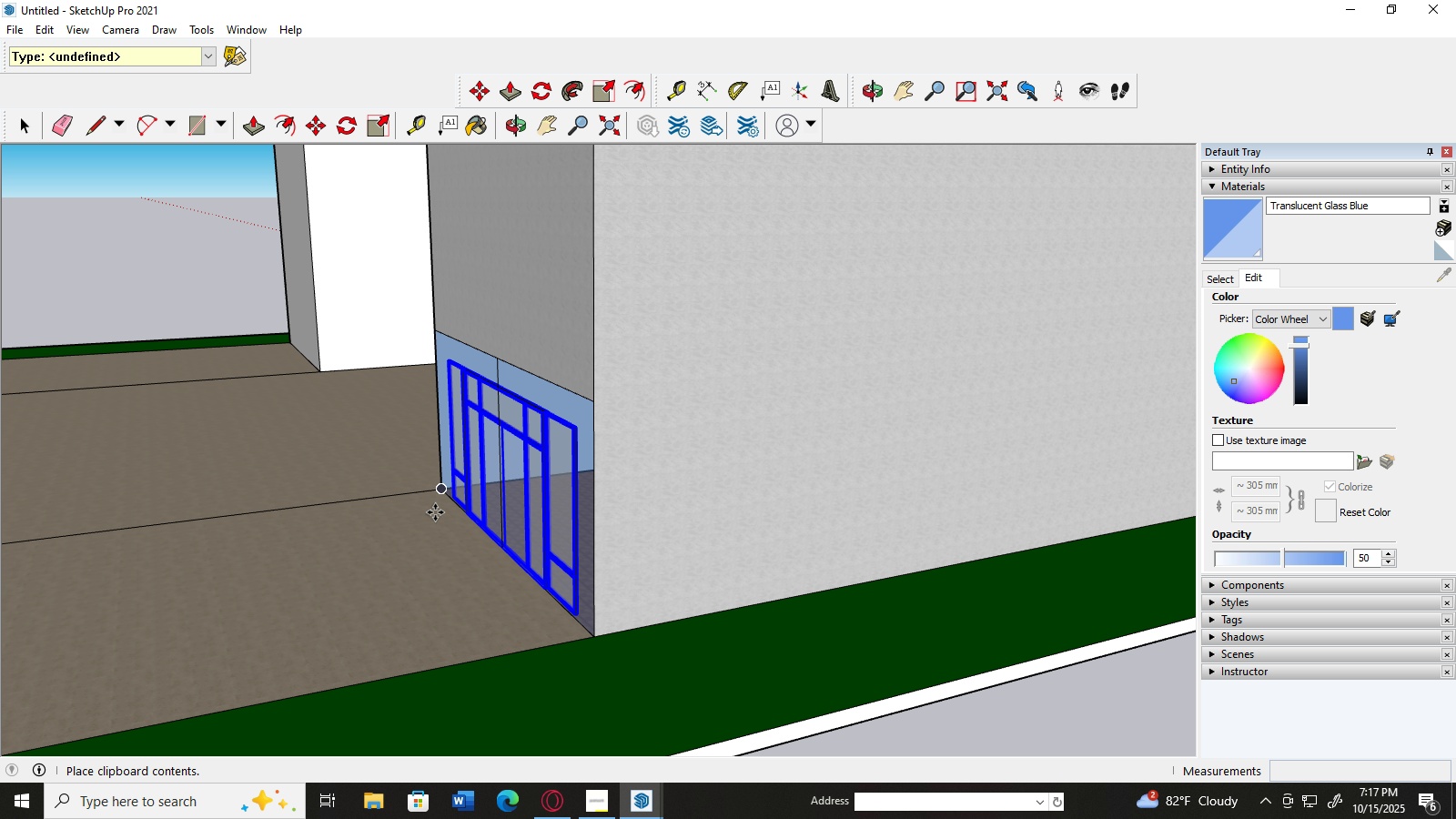 
wait(5.78)
 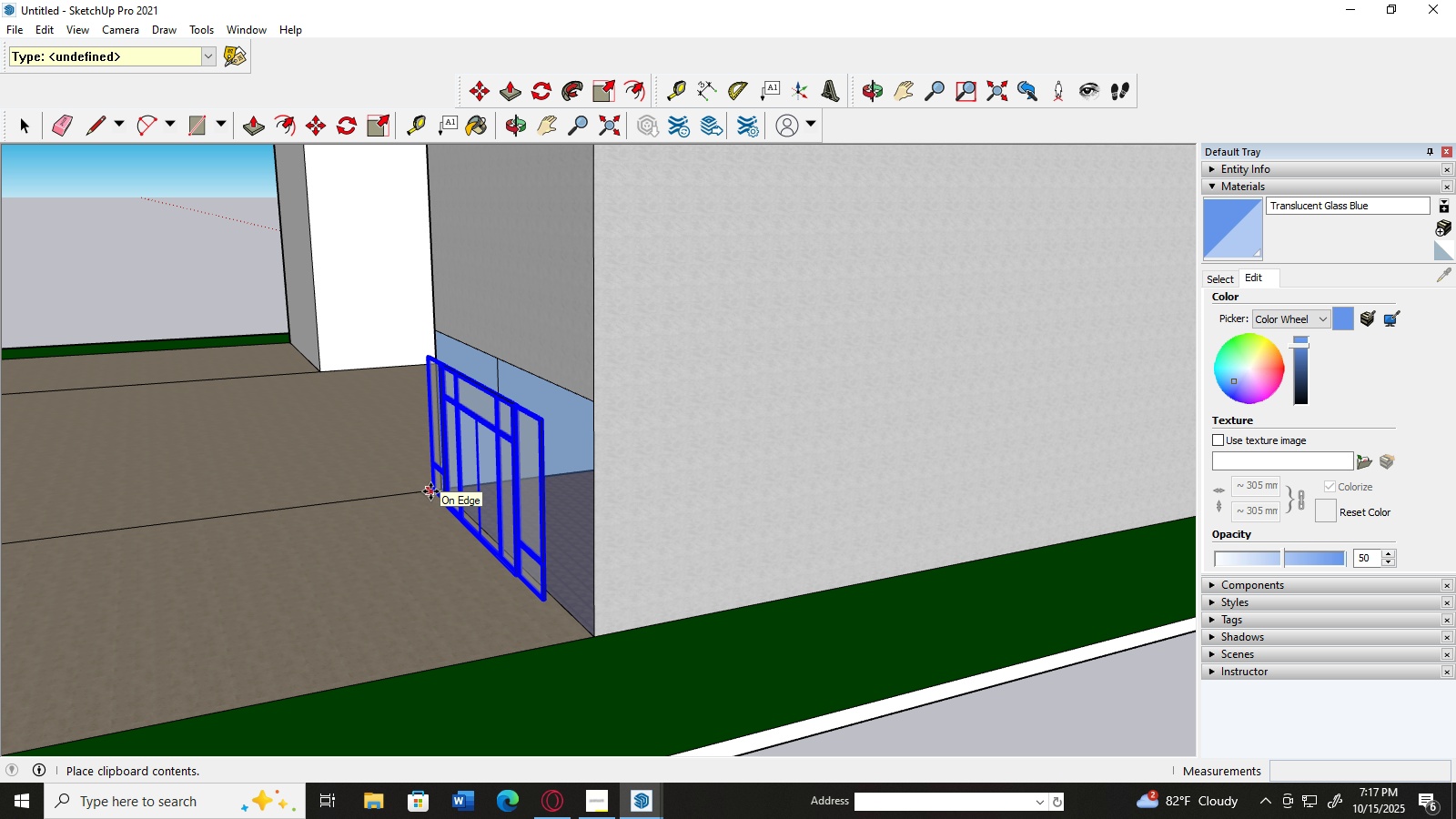 
hold_key(key=AltLeft, duration=1.02)
 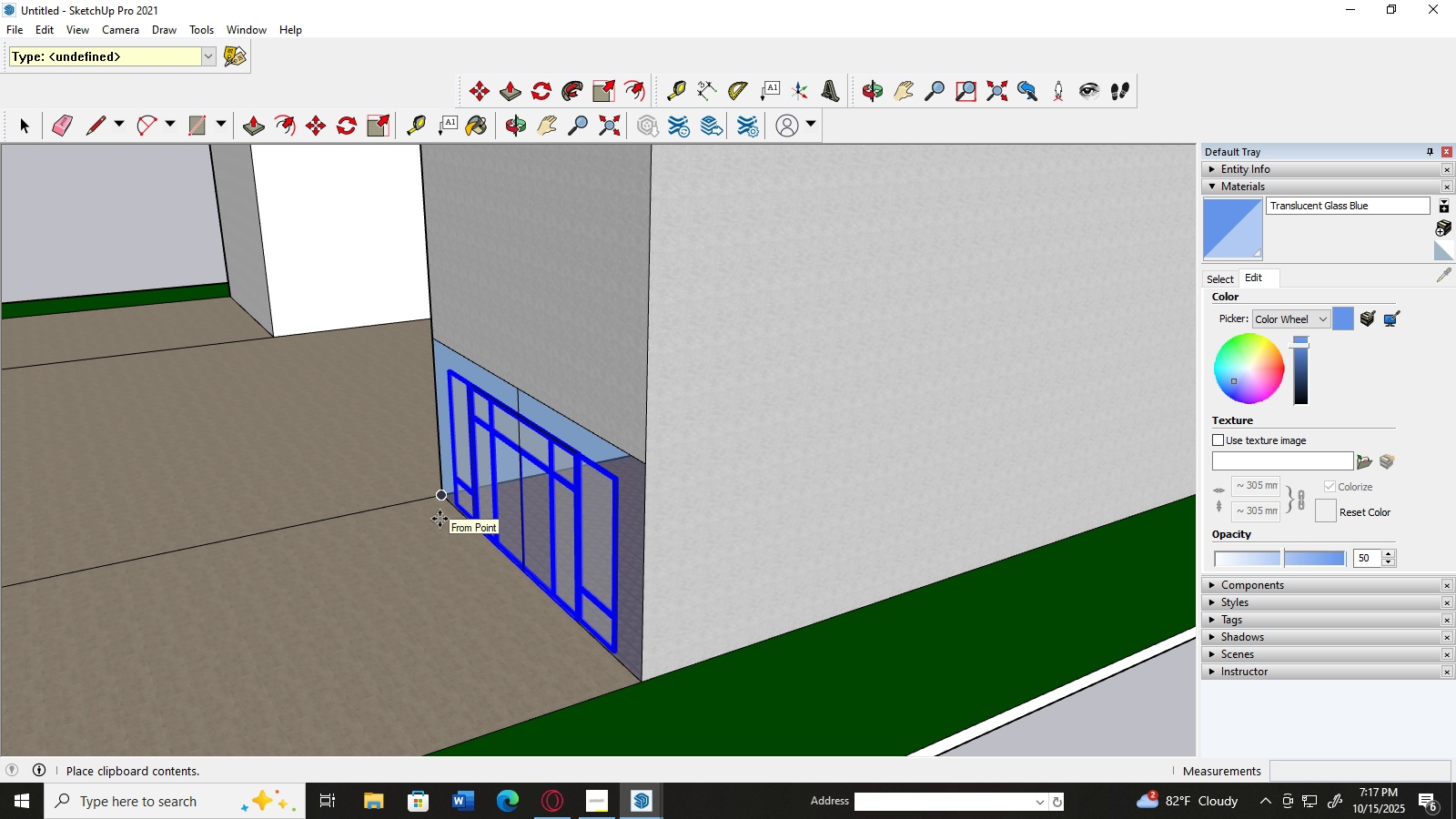 
left_click([440, 519])
 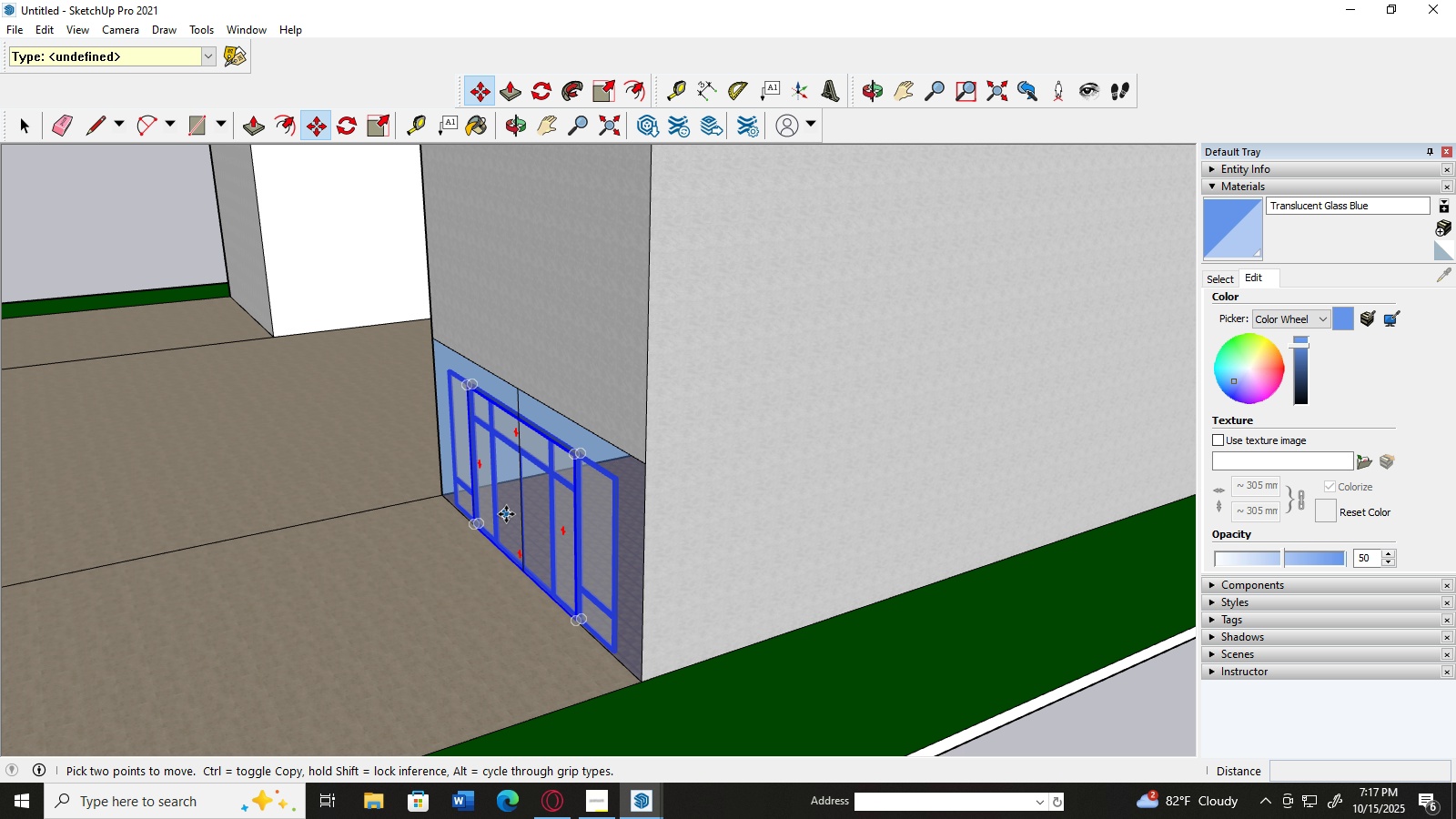 
hold_key(key=AltLeft, duration=0.48)
scroll: coordinate [509, 512], scroll_direction: up, amount: 3.0
 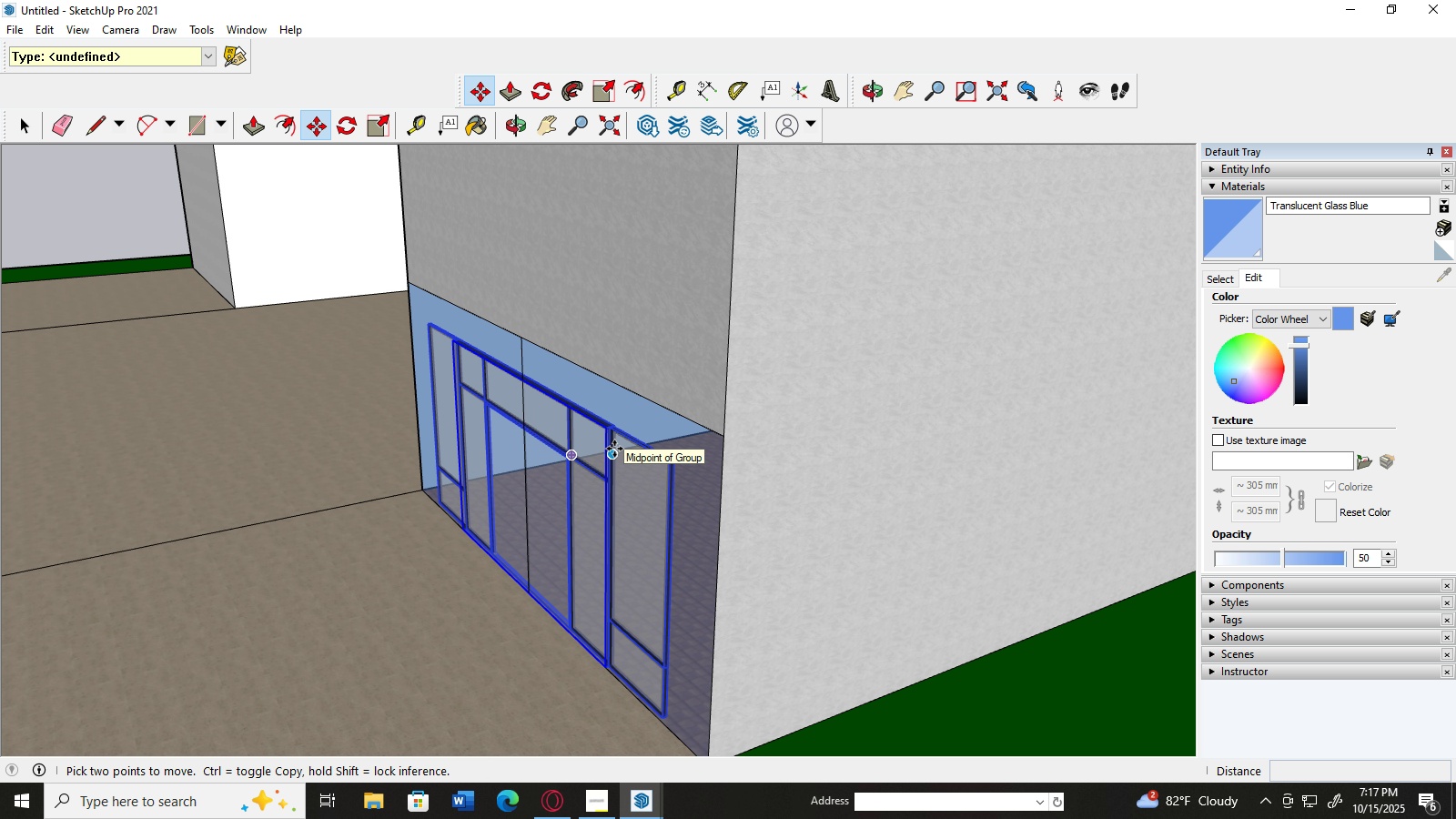 
key(M)
 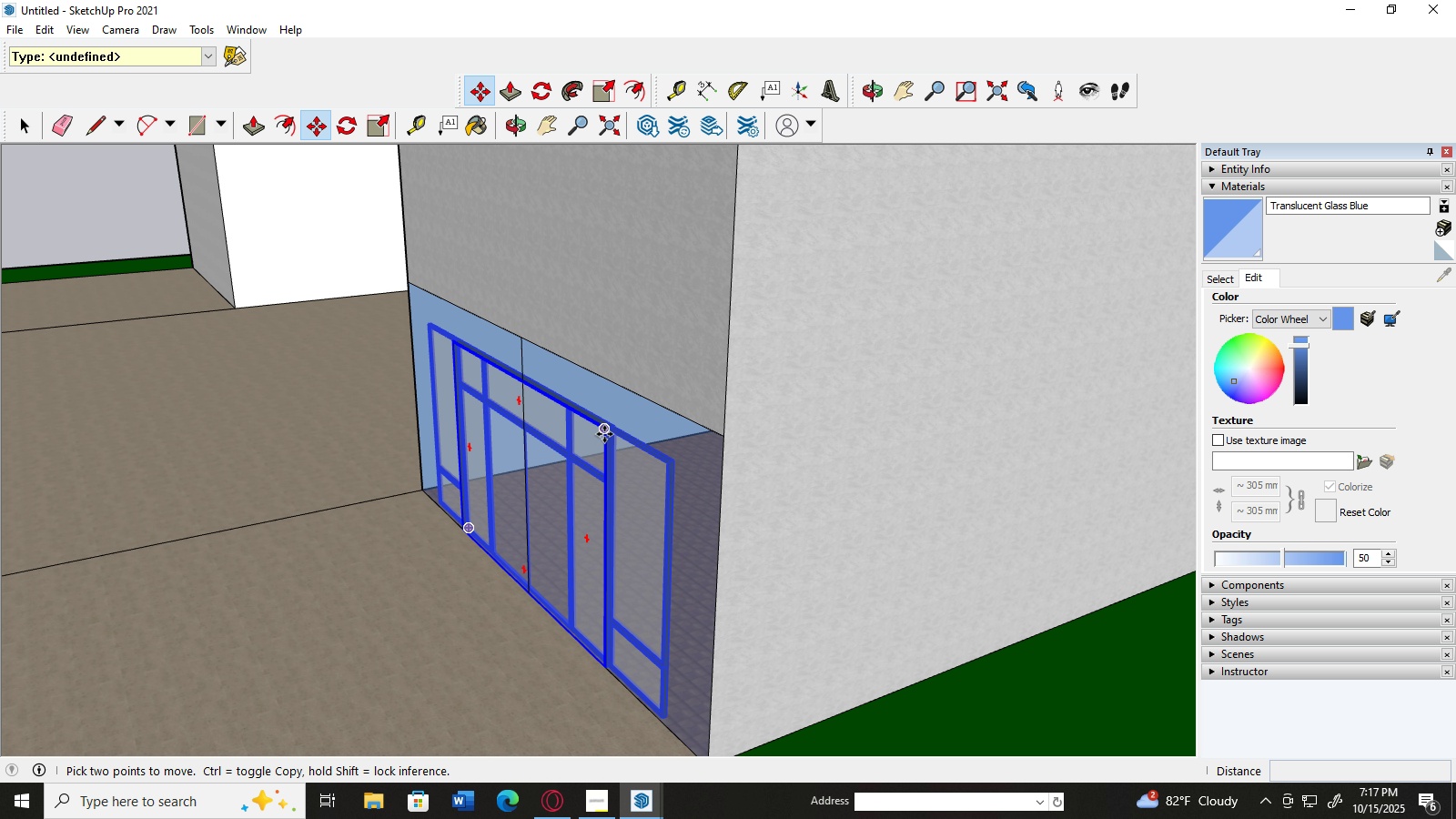 
left_click([604, 434])
 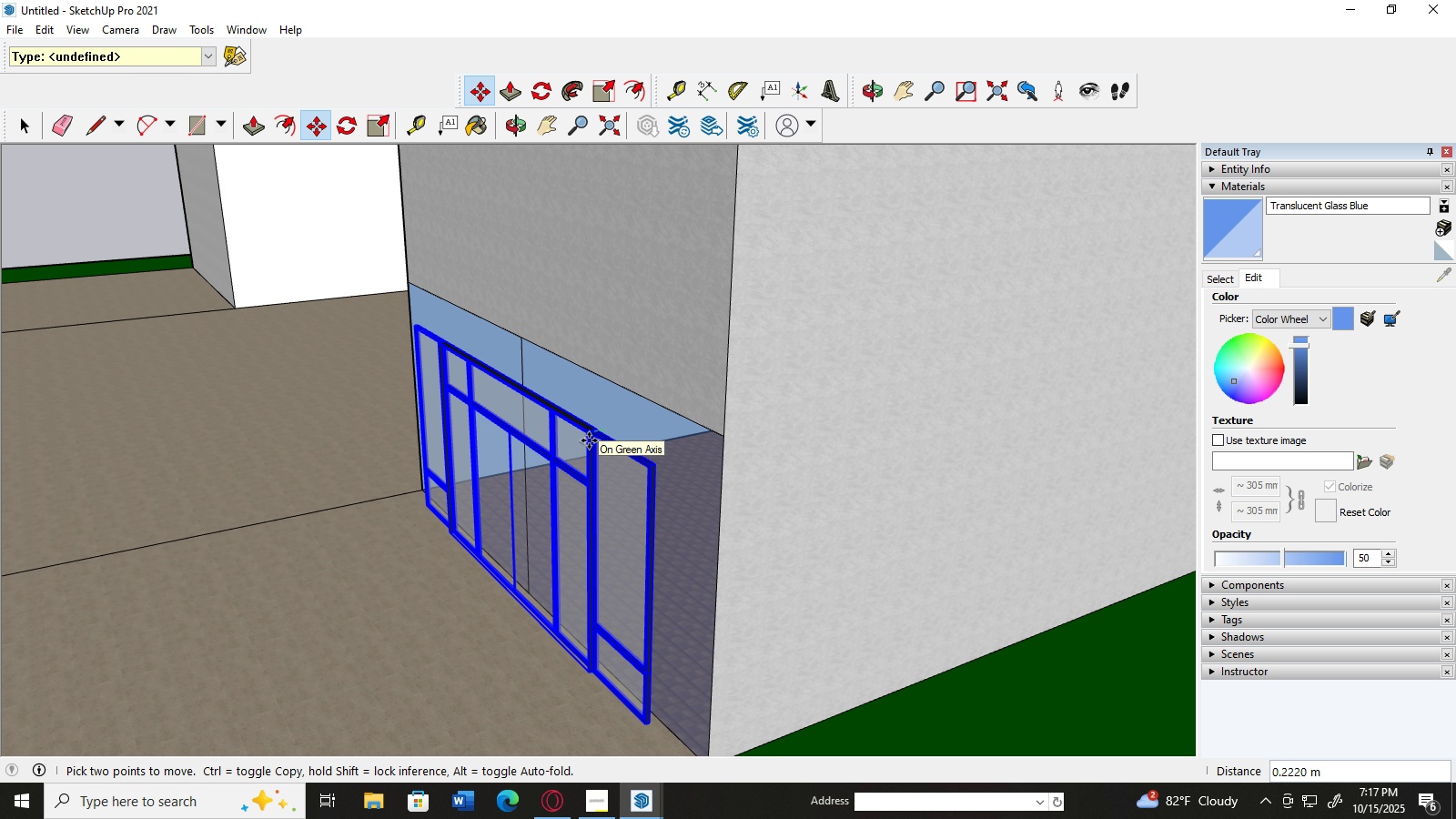 
wait(8.81)
 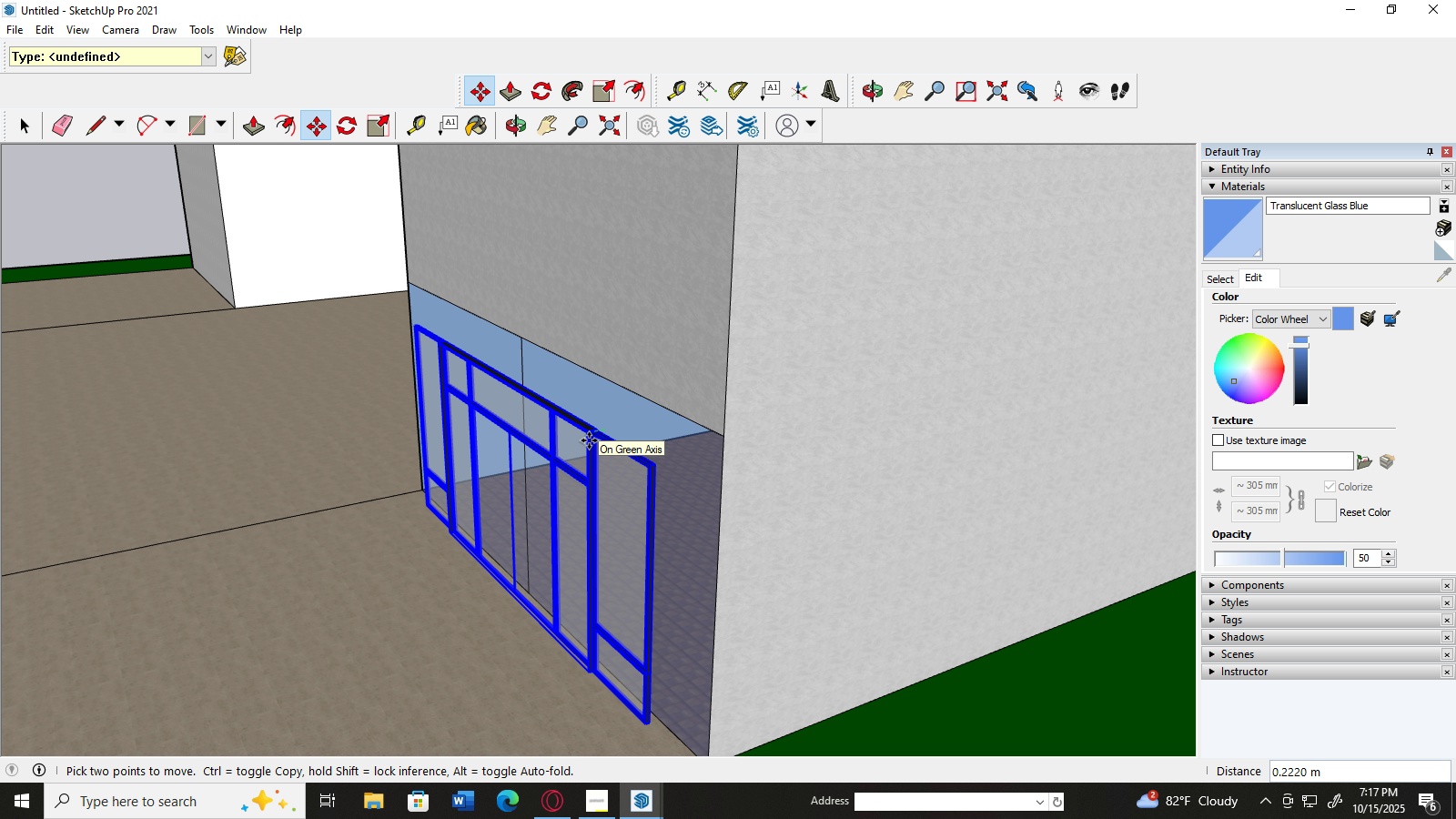 
left_click([595, 440])
 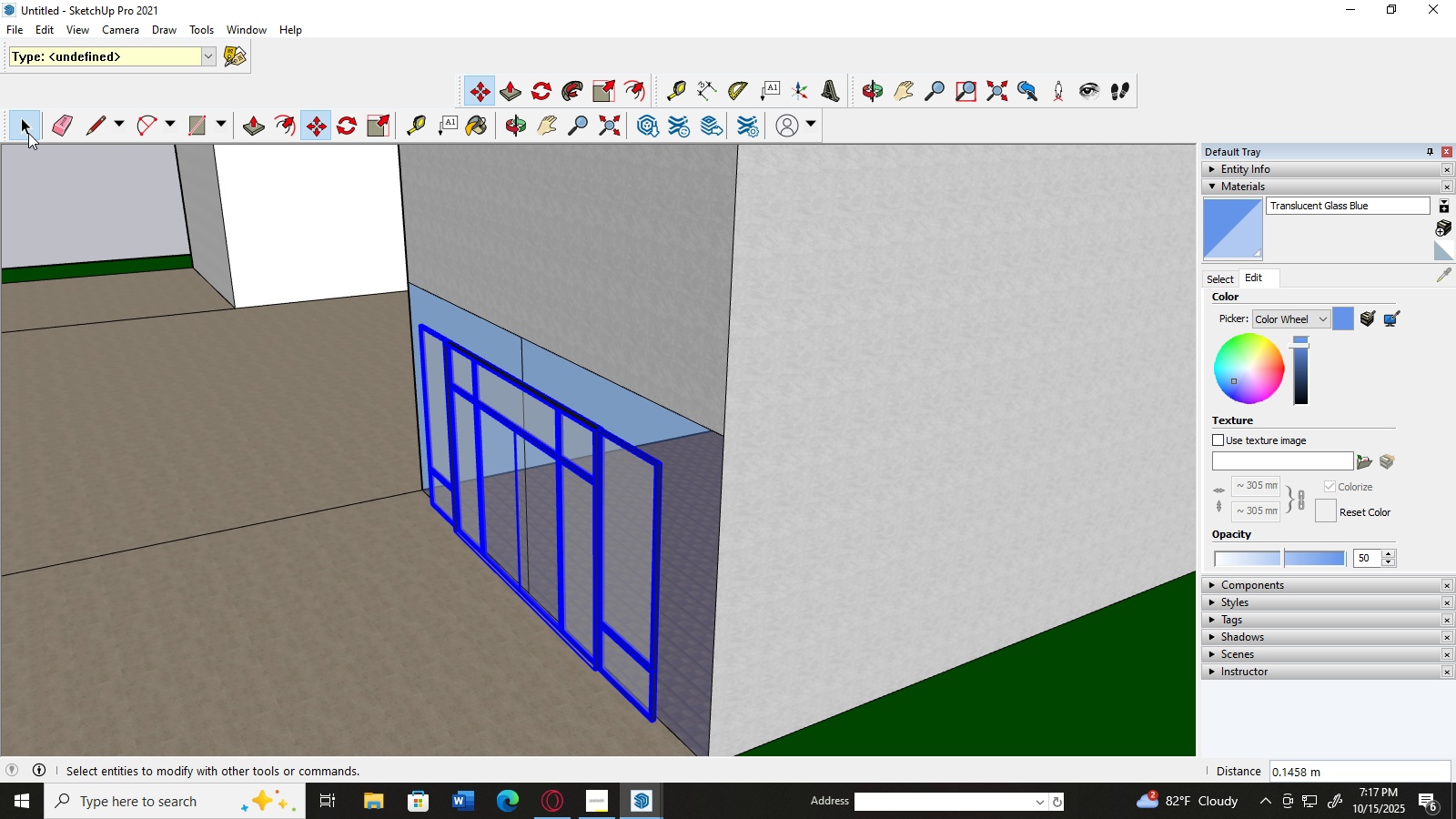 
left_click([28, 133])
 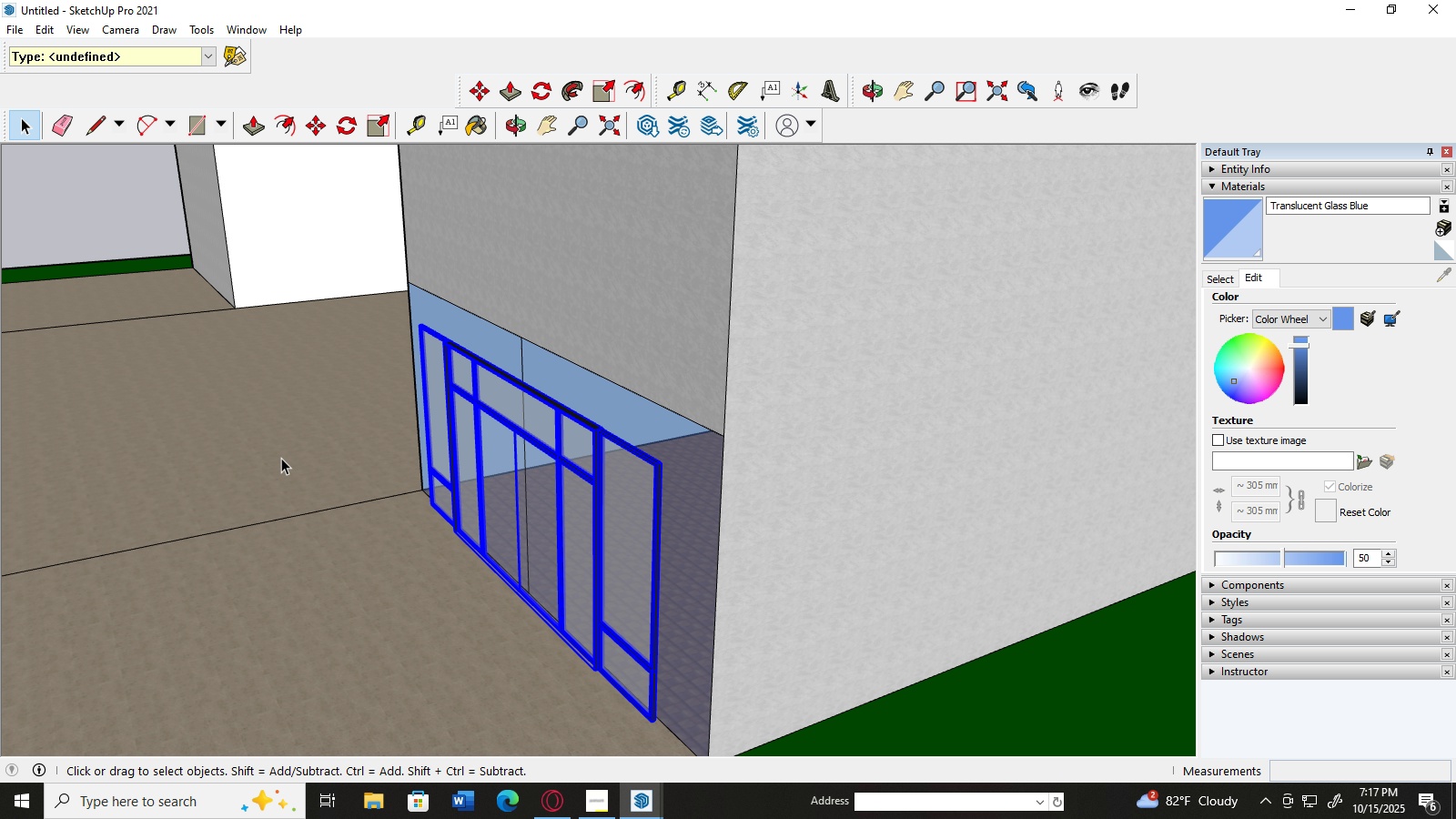 
left_click([281, 458])
 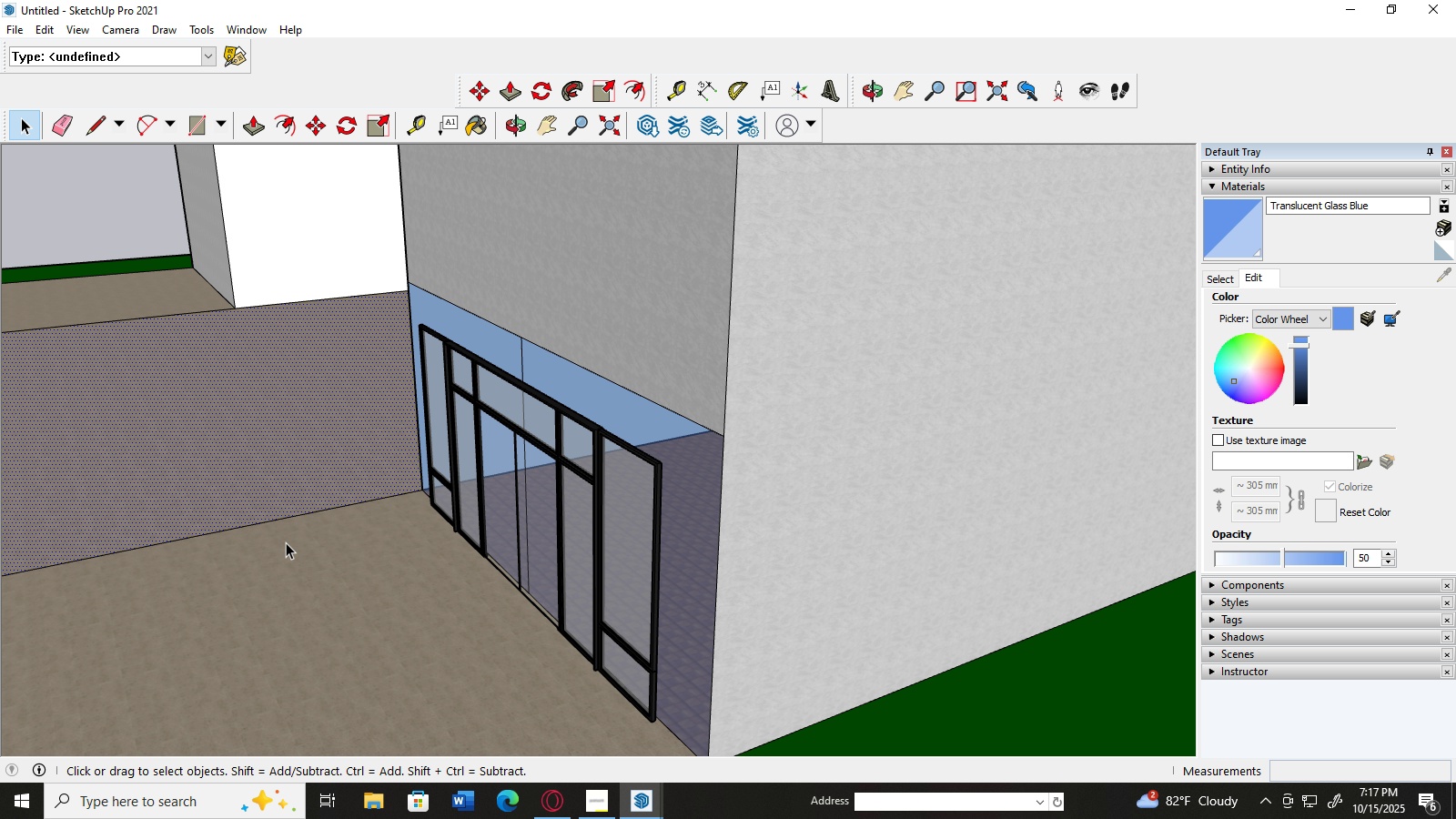 
scroll: coordinate [348, 607], scroll_direction: up, amount: 1.0
 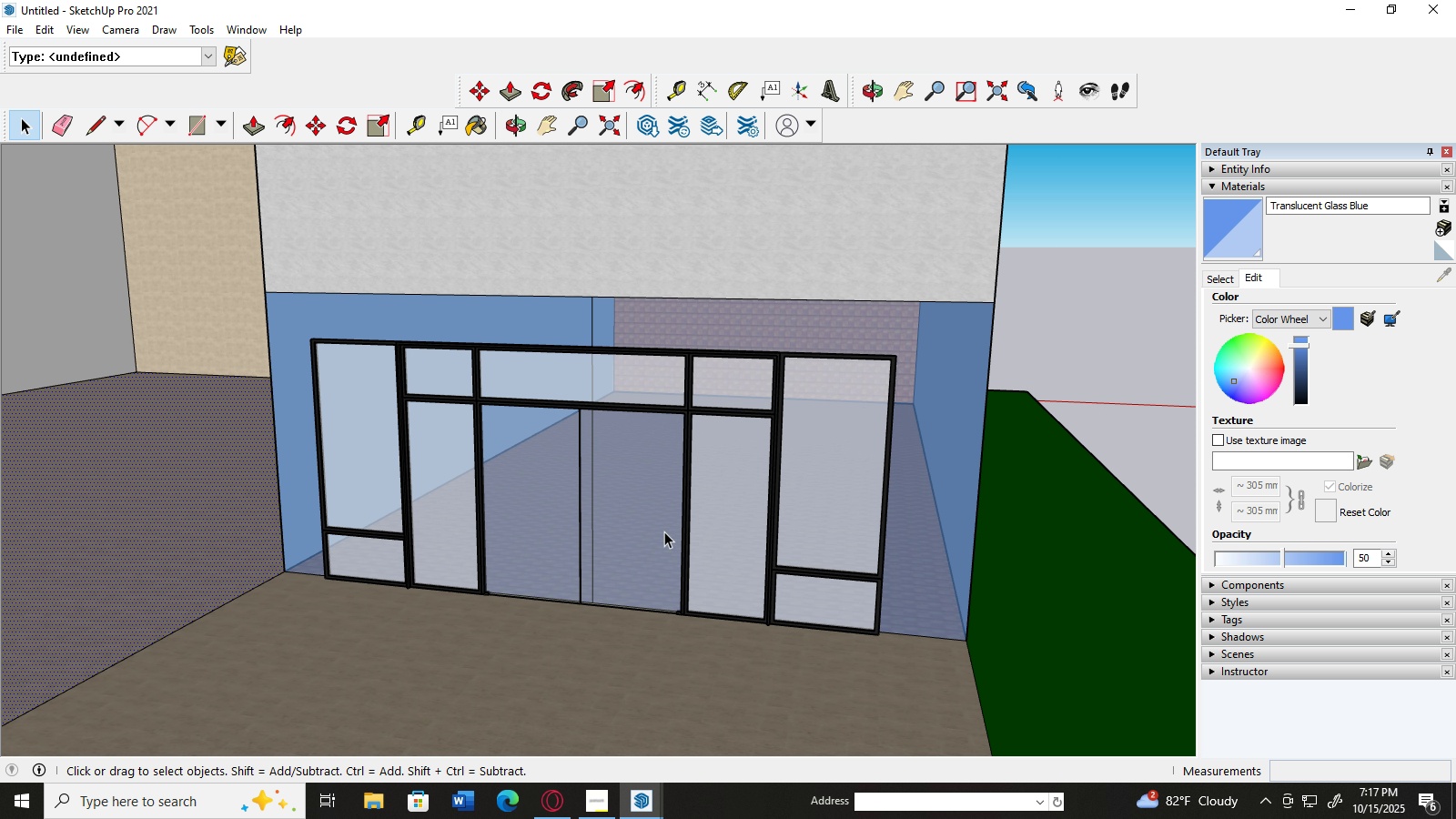 
scroll: coordinate [675, 510], scroll_direction: down, amount: 3.0
 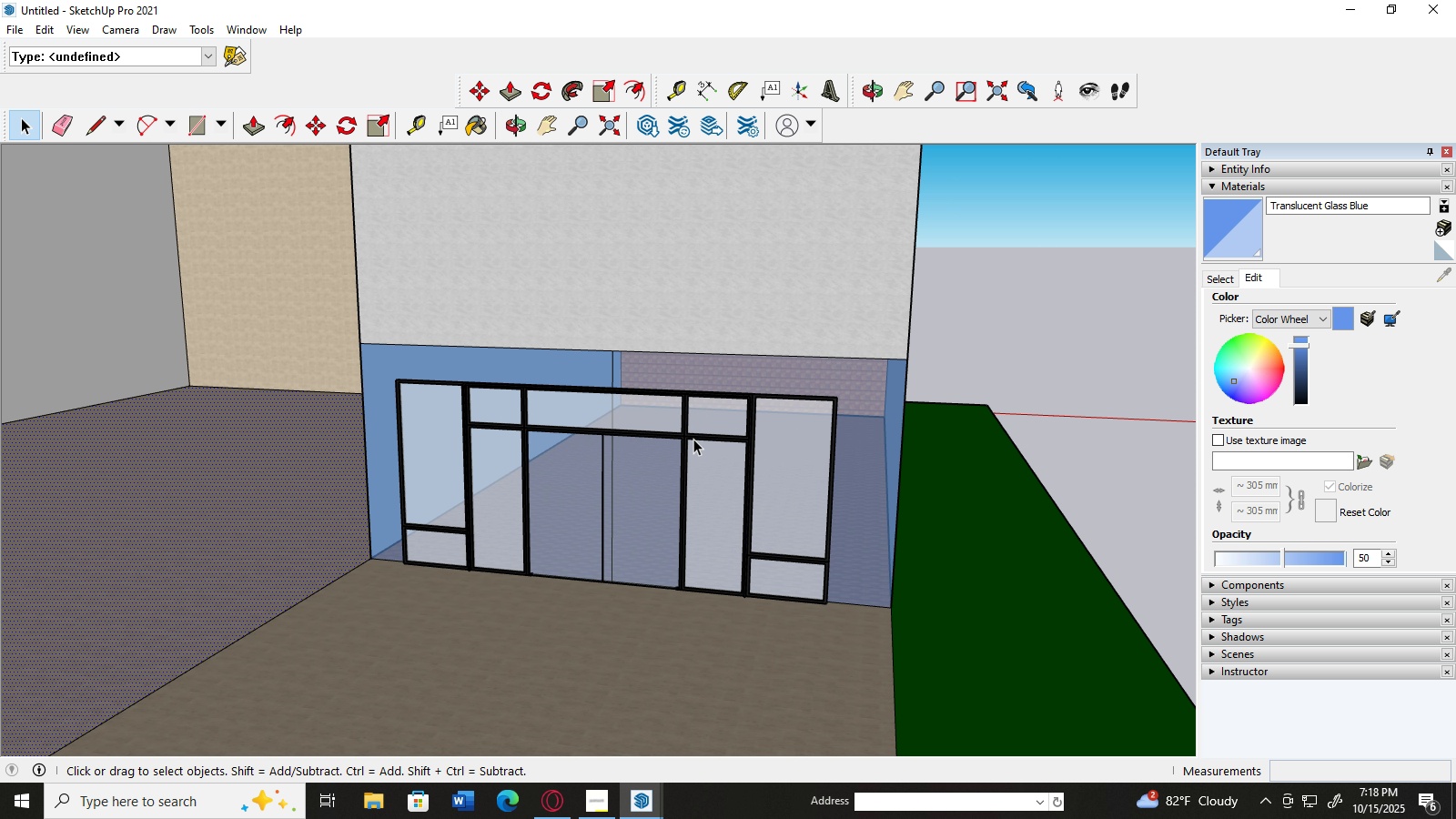 
key(M)
 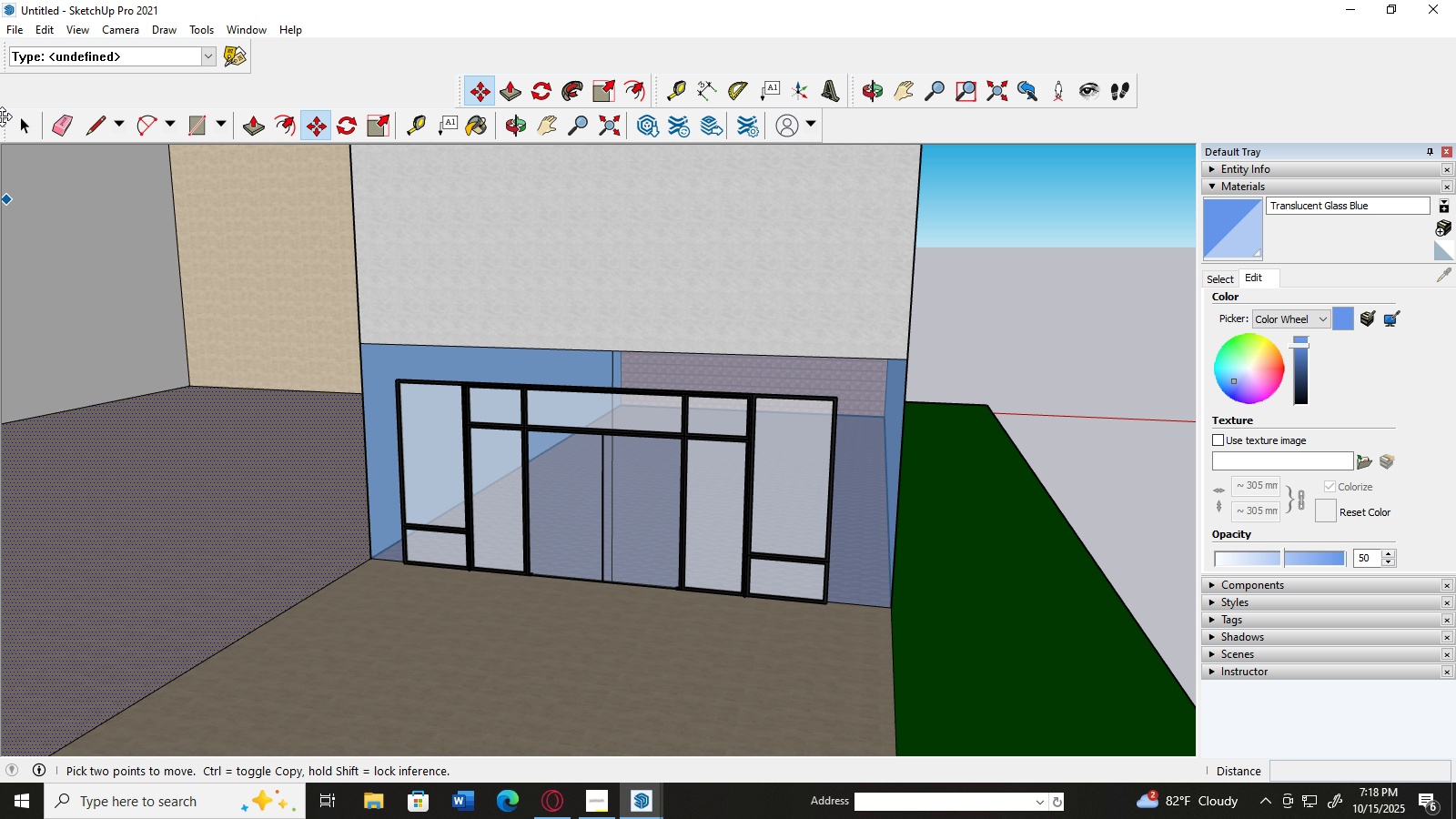 
left_click([16, 124])
 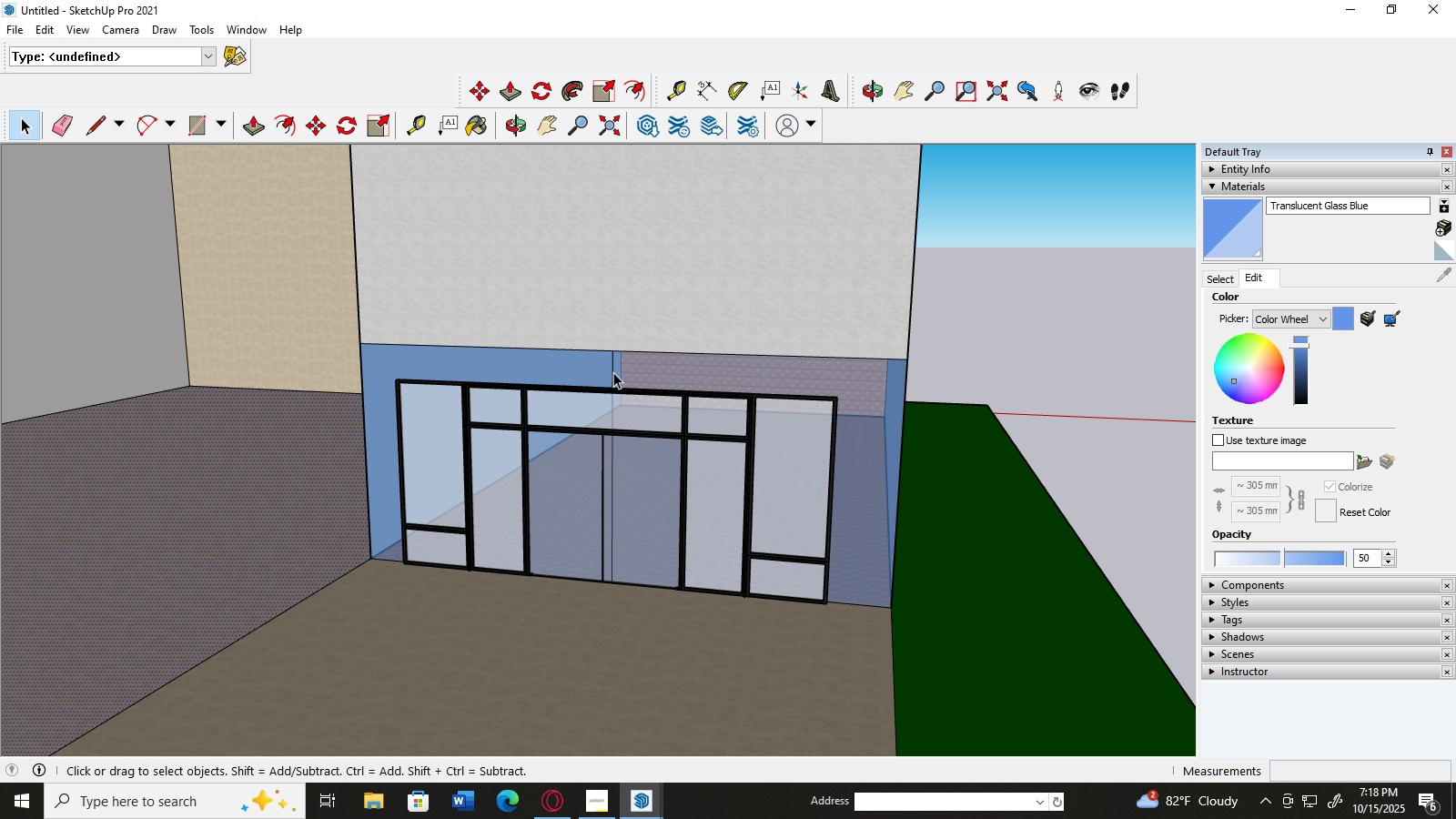 
left_click([613, 372])
 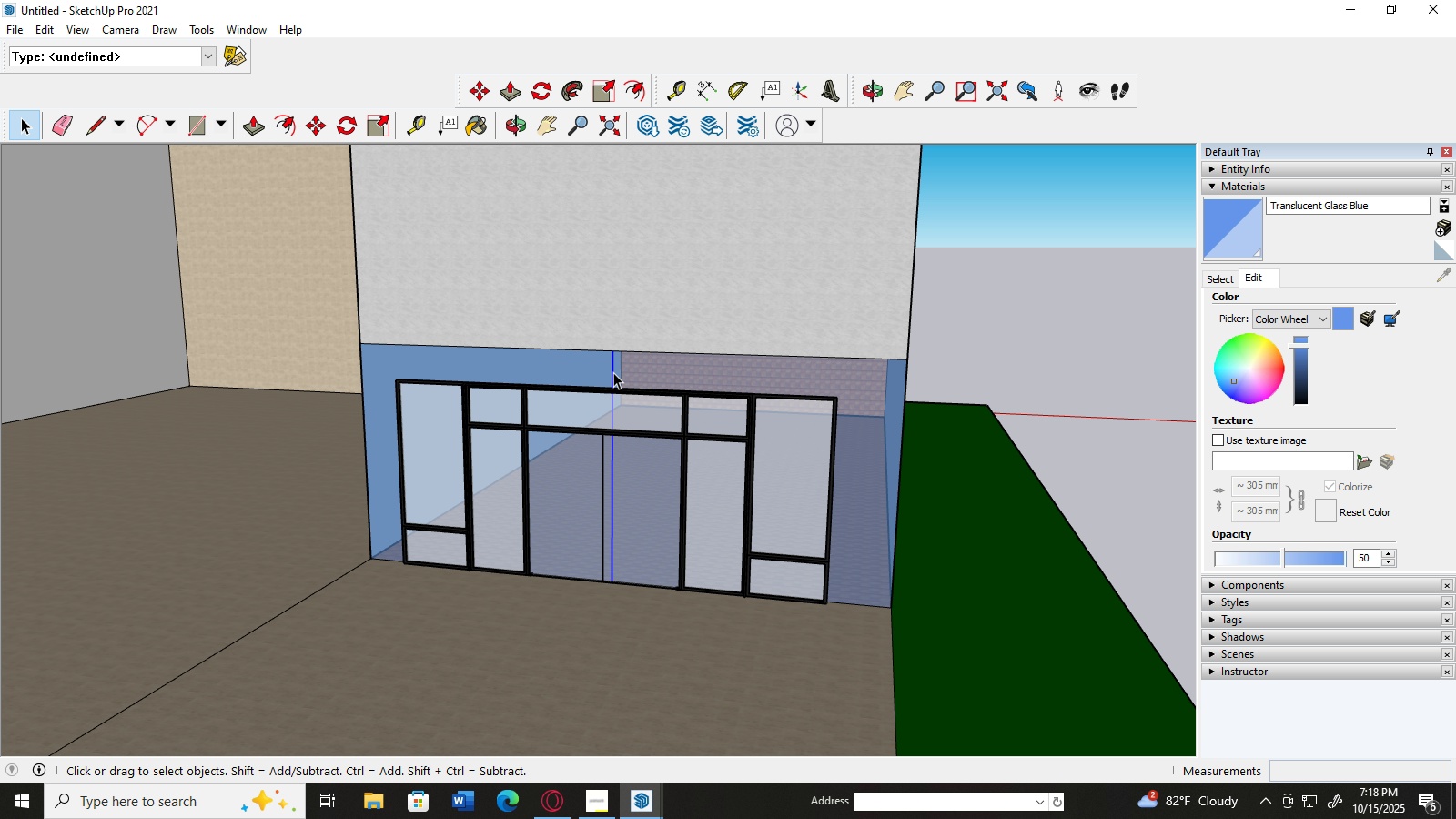 
key(Delete)
 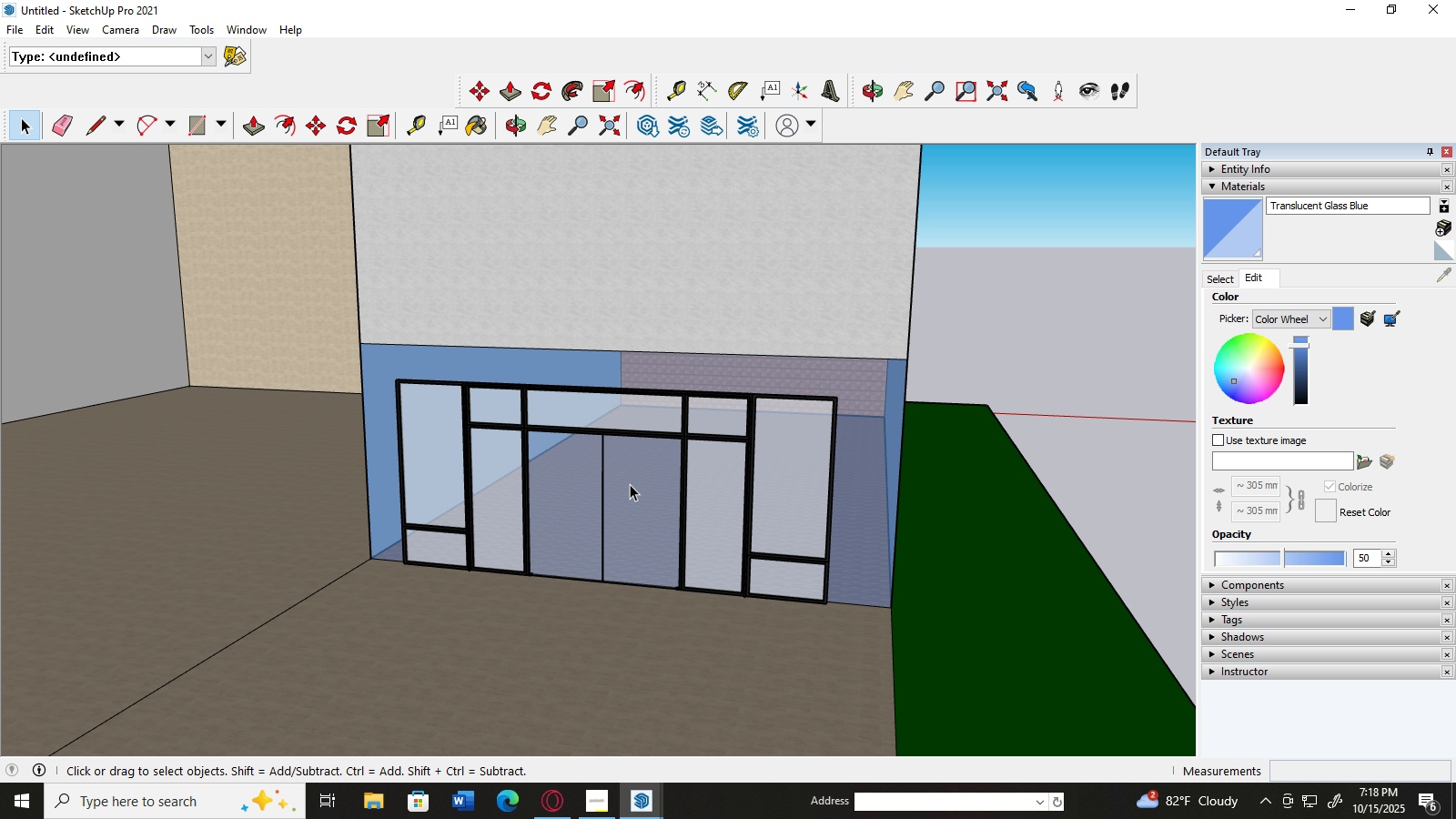 
scroll: coordinate [445, 484], scroll_direction: down, amount: 6.0
 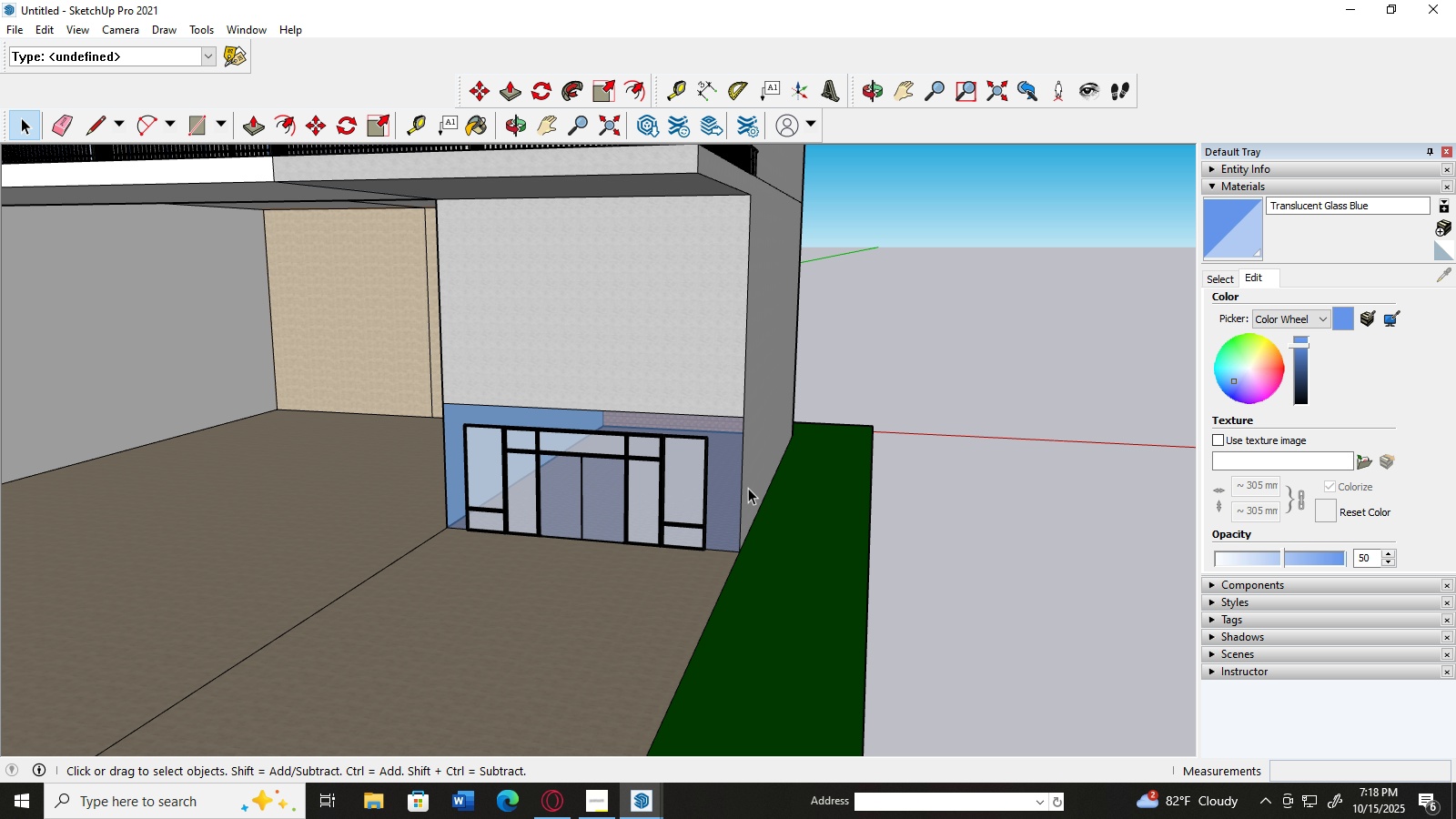 
left_click([720, 477])
 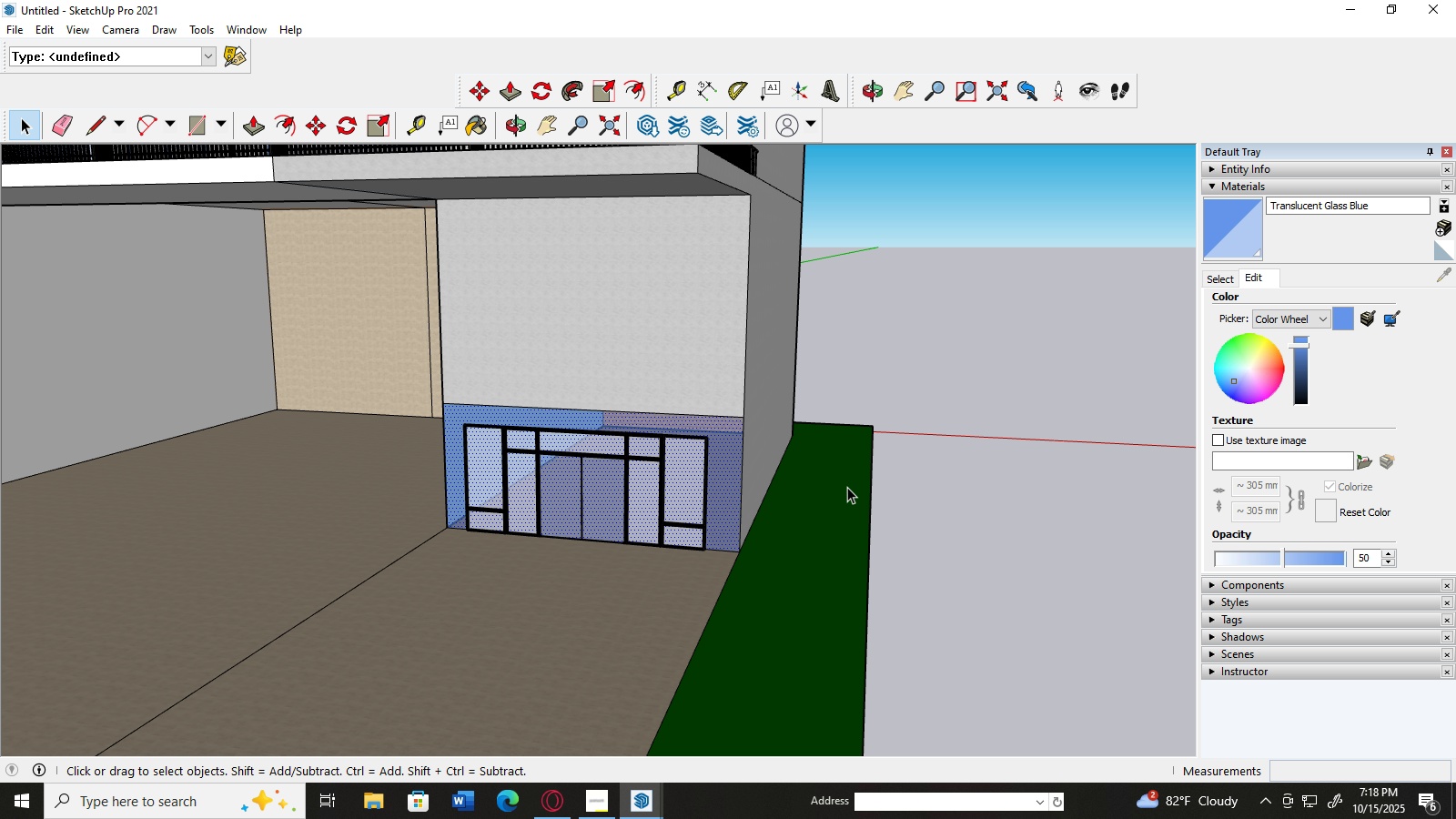 
left_click([879, 489])
 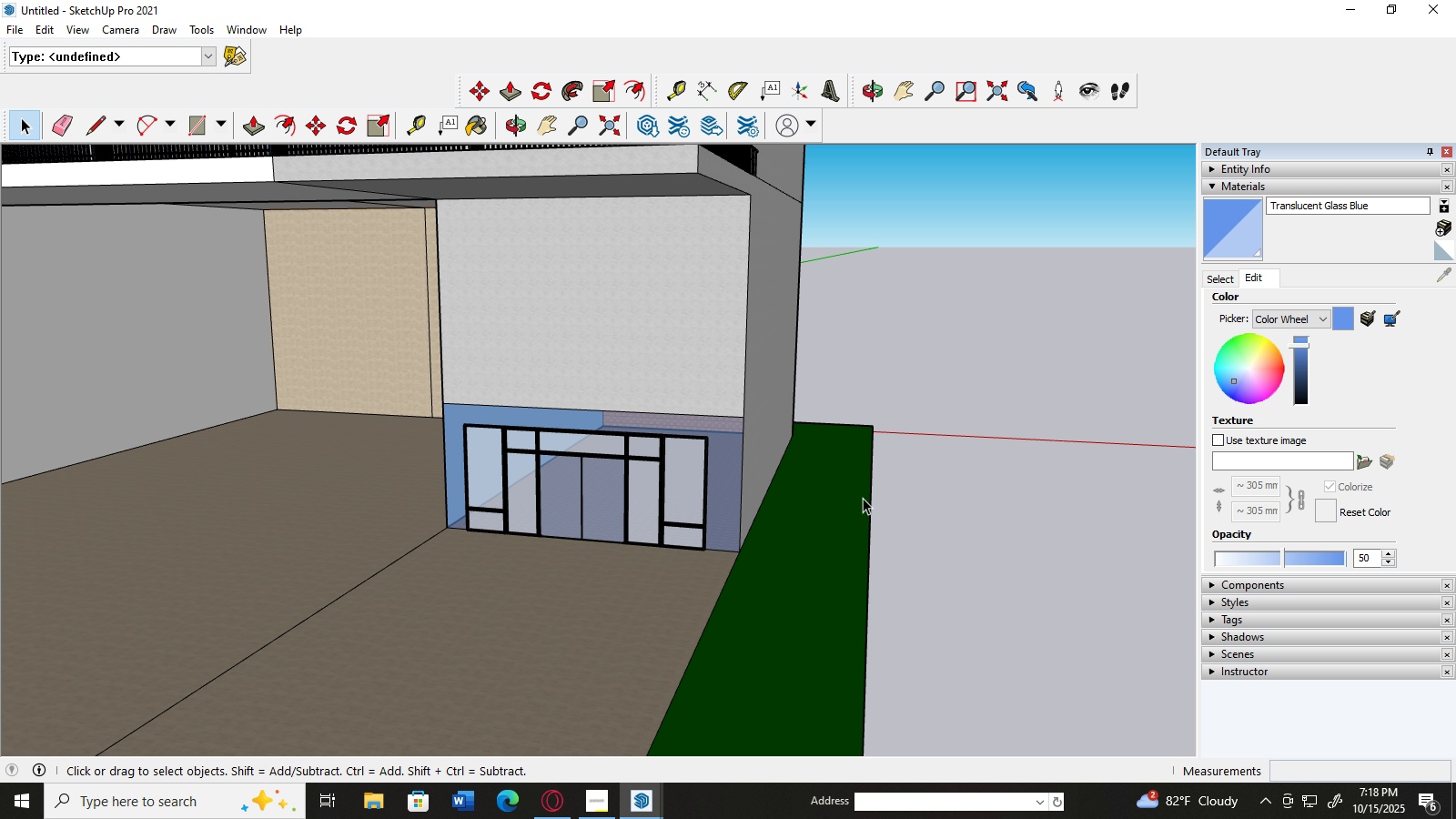 
hold_key(key=AltLeft, duration=0.51)
scroll: coordinate [810, 499], scroll_direction: up, amount: 4.0
 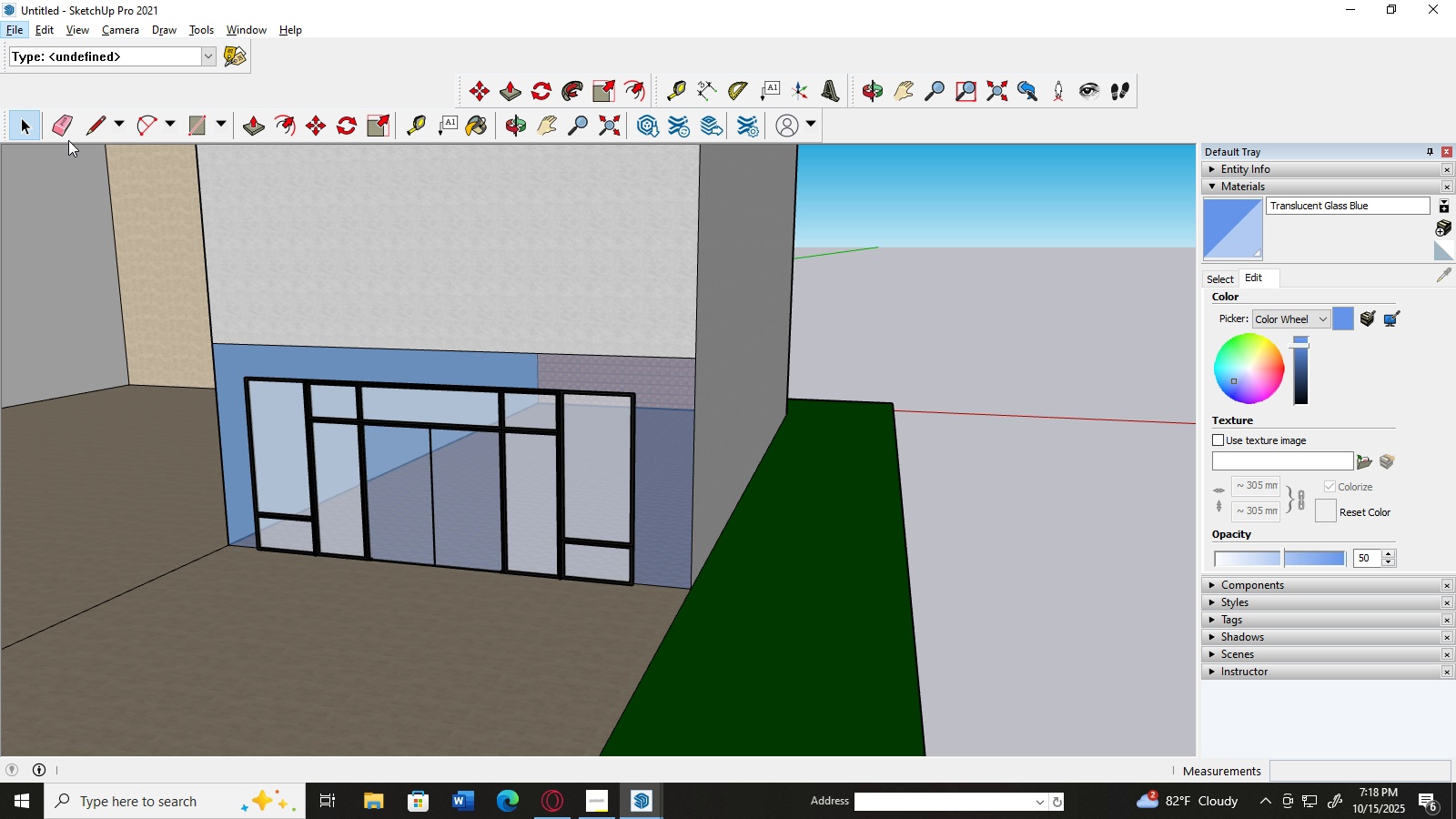 
left_click([99, 131])
 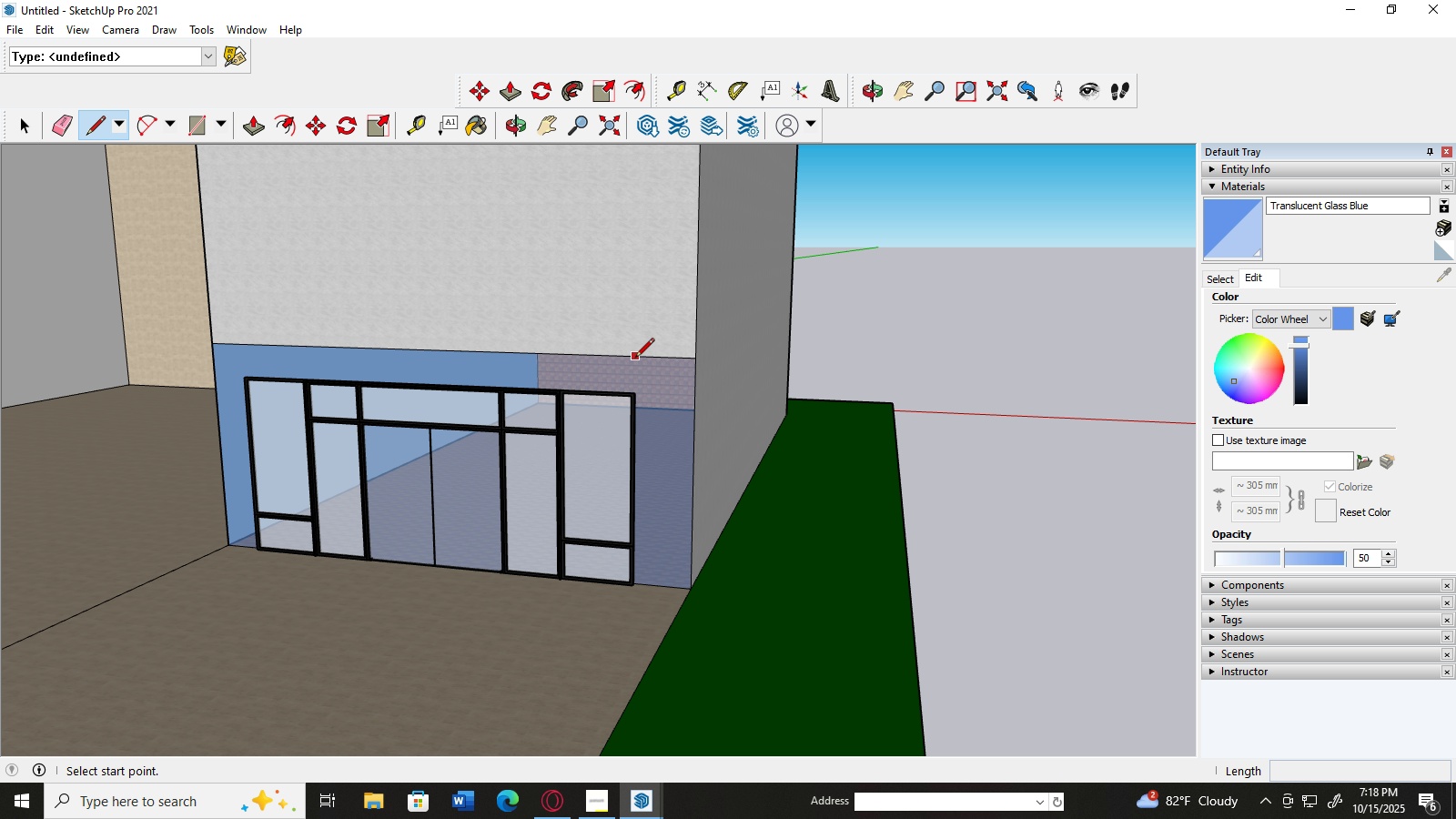 
left_click([635, 359])
 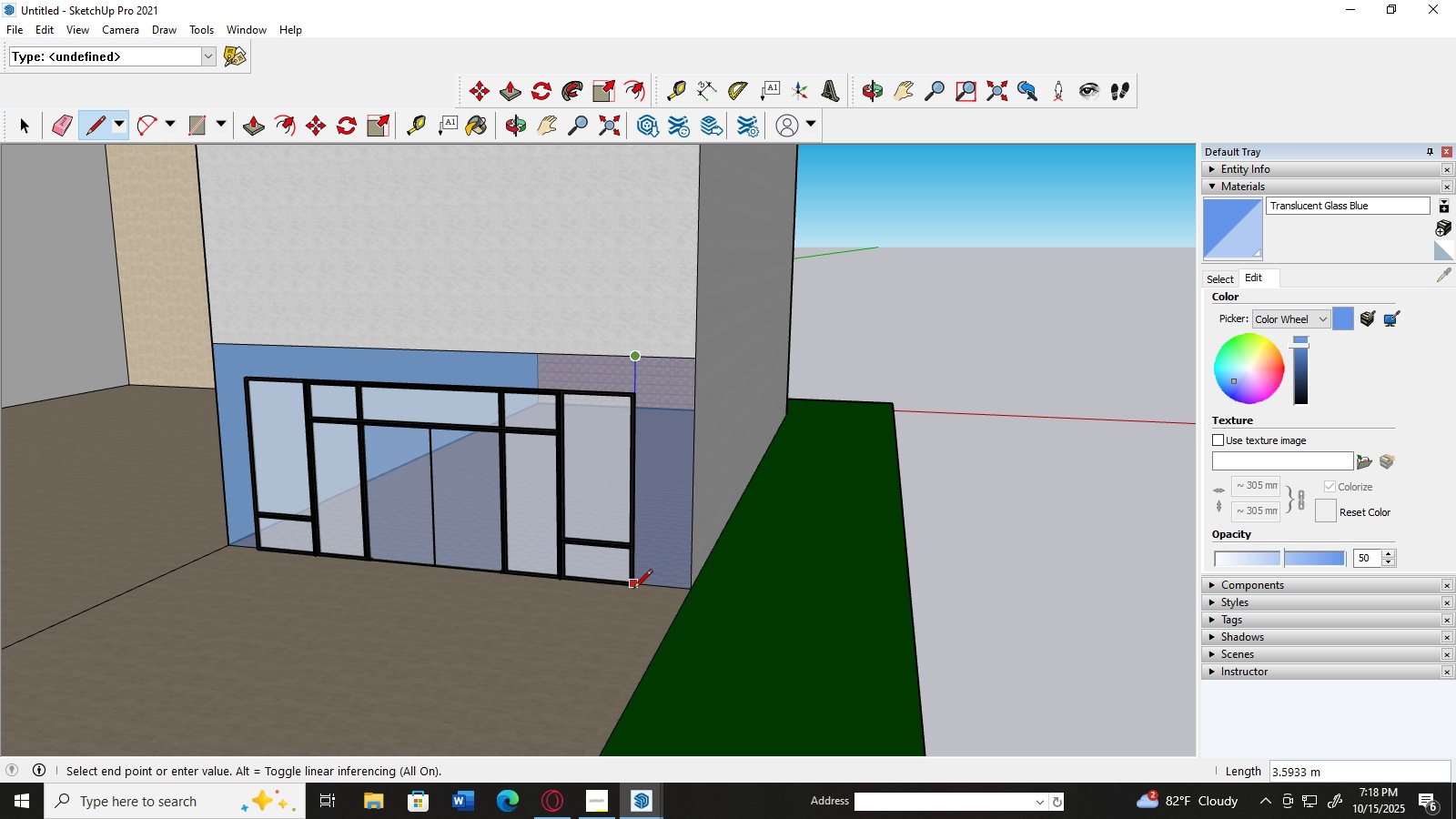 
wait(5.35)
 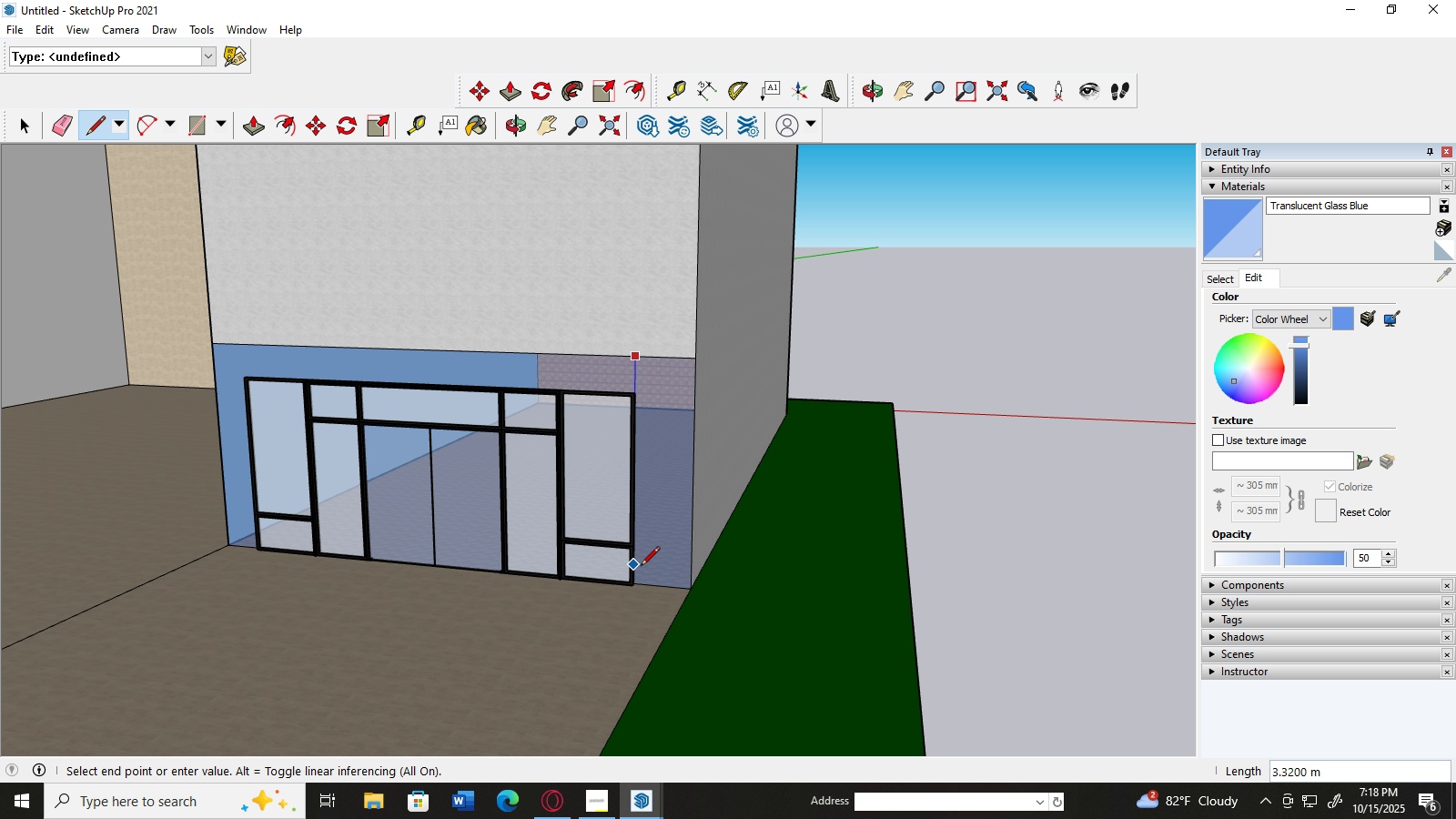 
left_click([633, 586])
 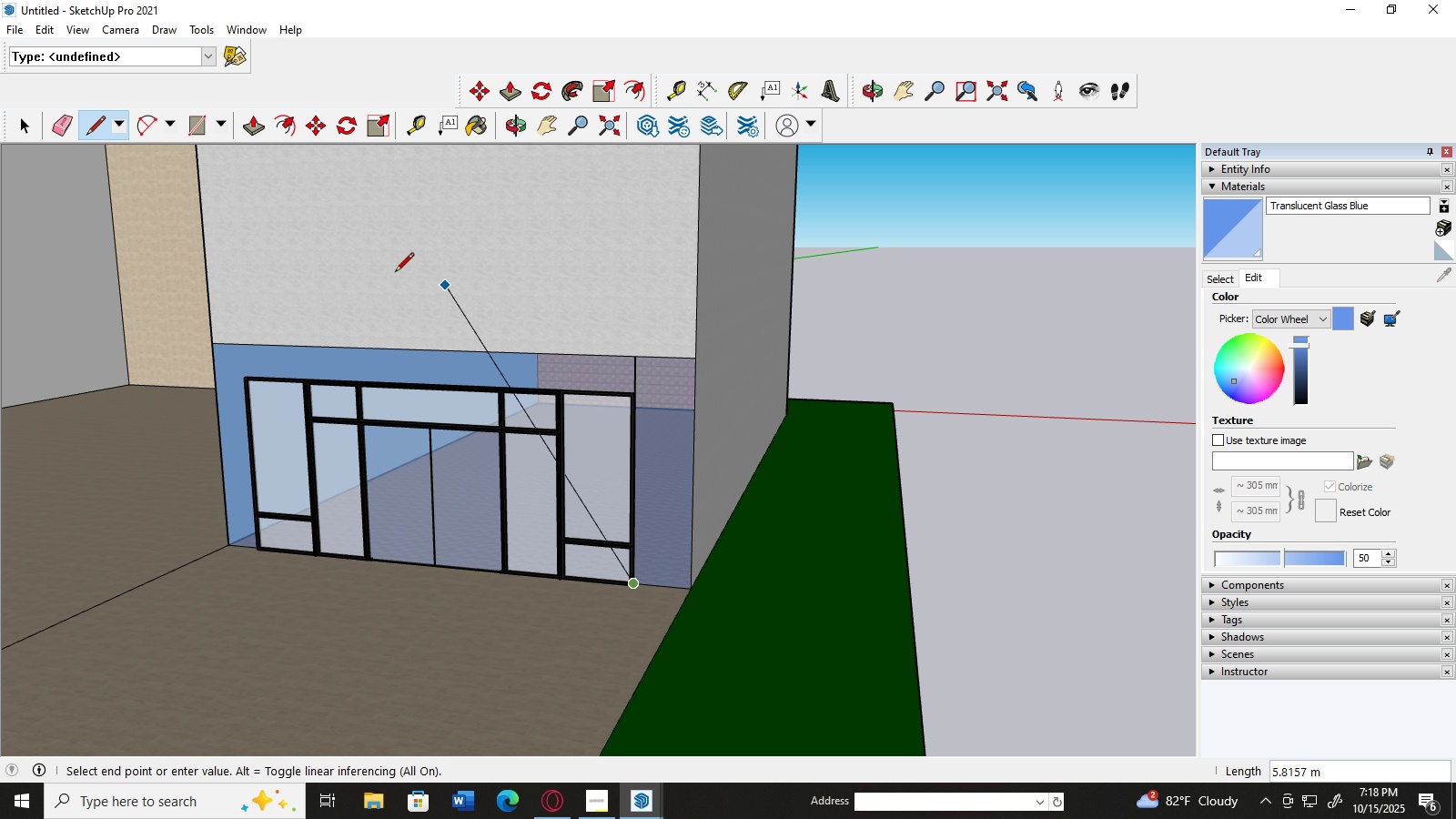 
left_click([26, 125])
 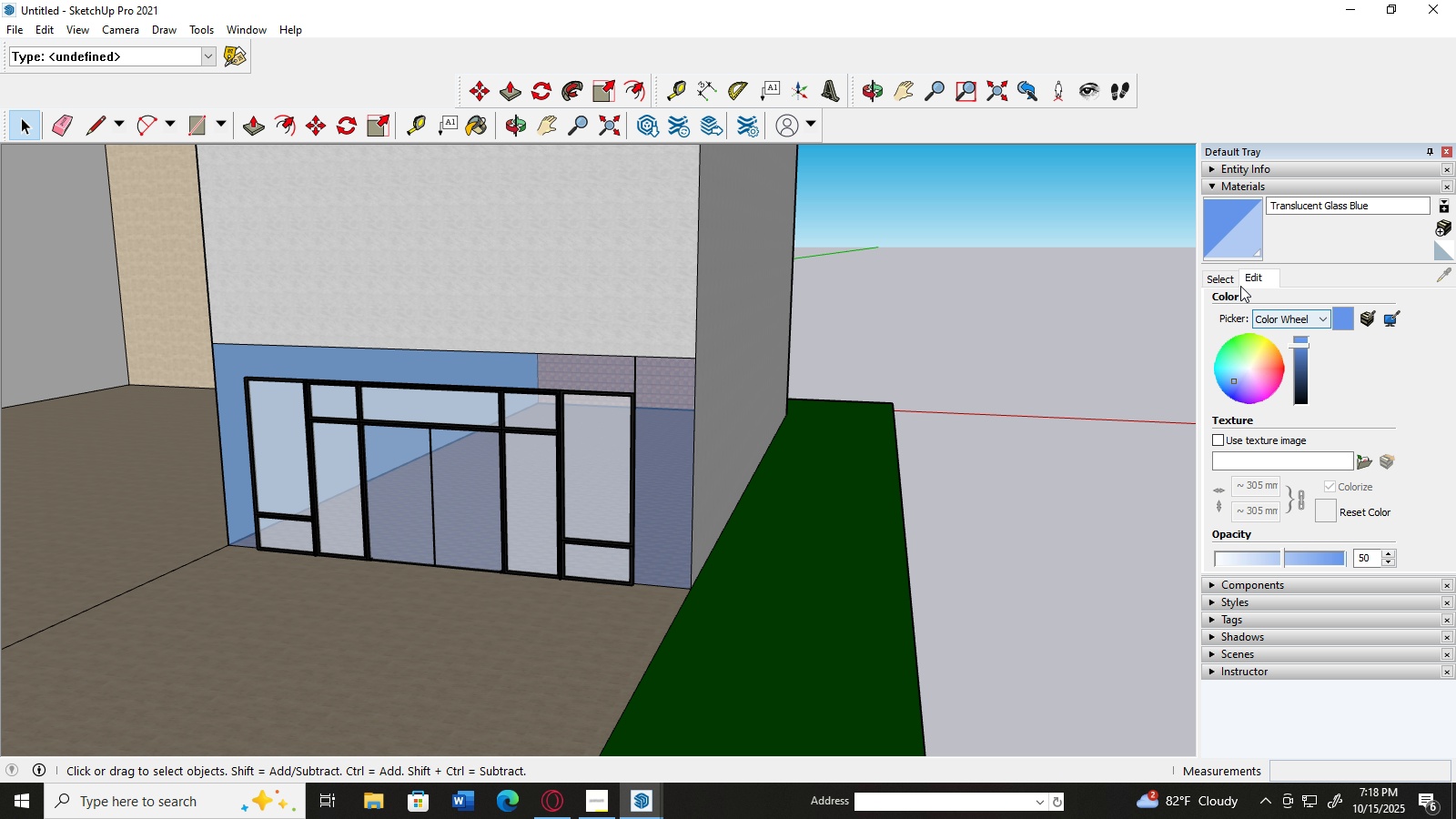 
left_click([1210, 279])
 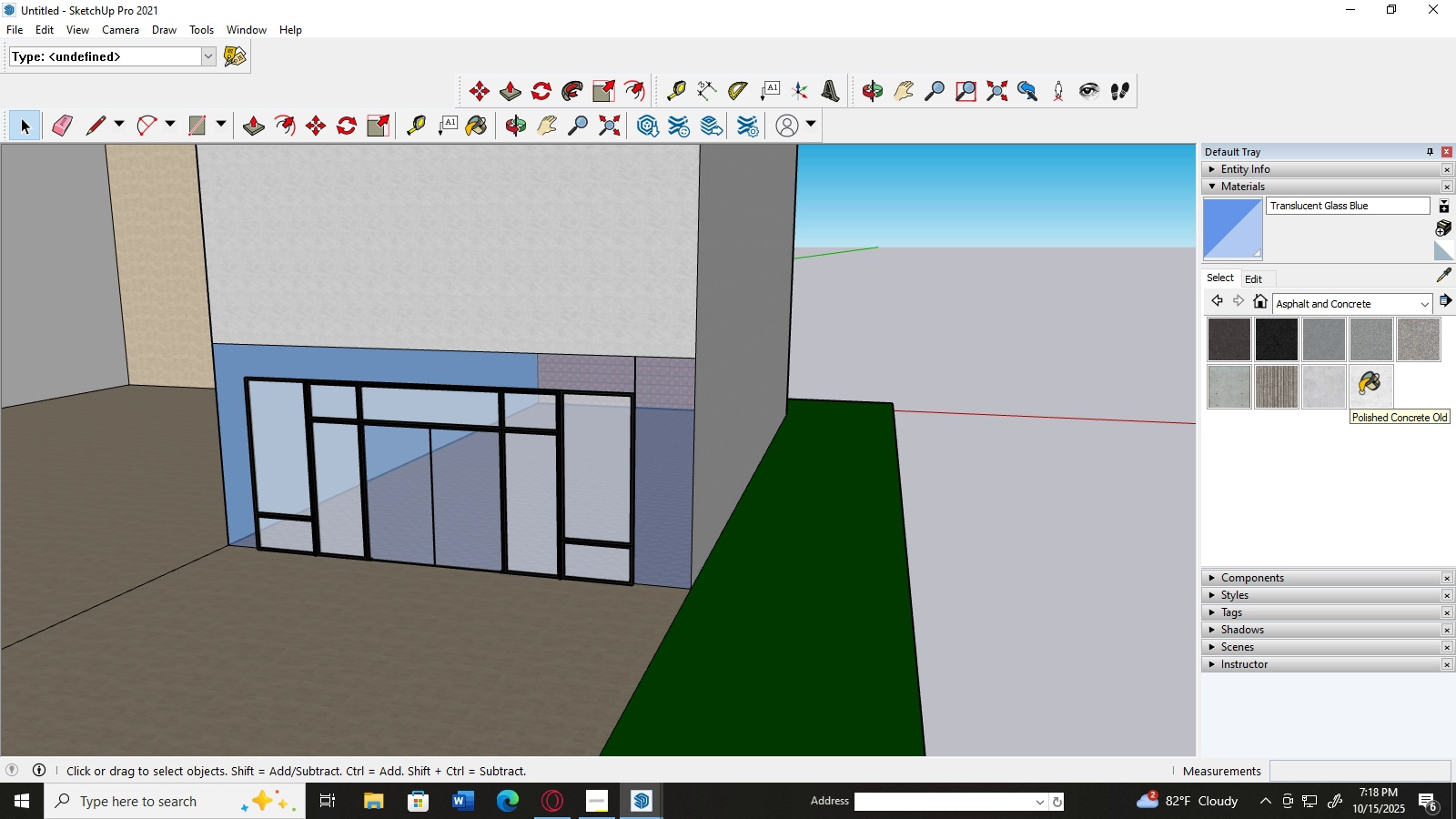 
left_click([1360, 392])
 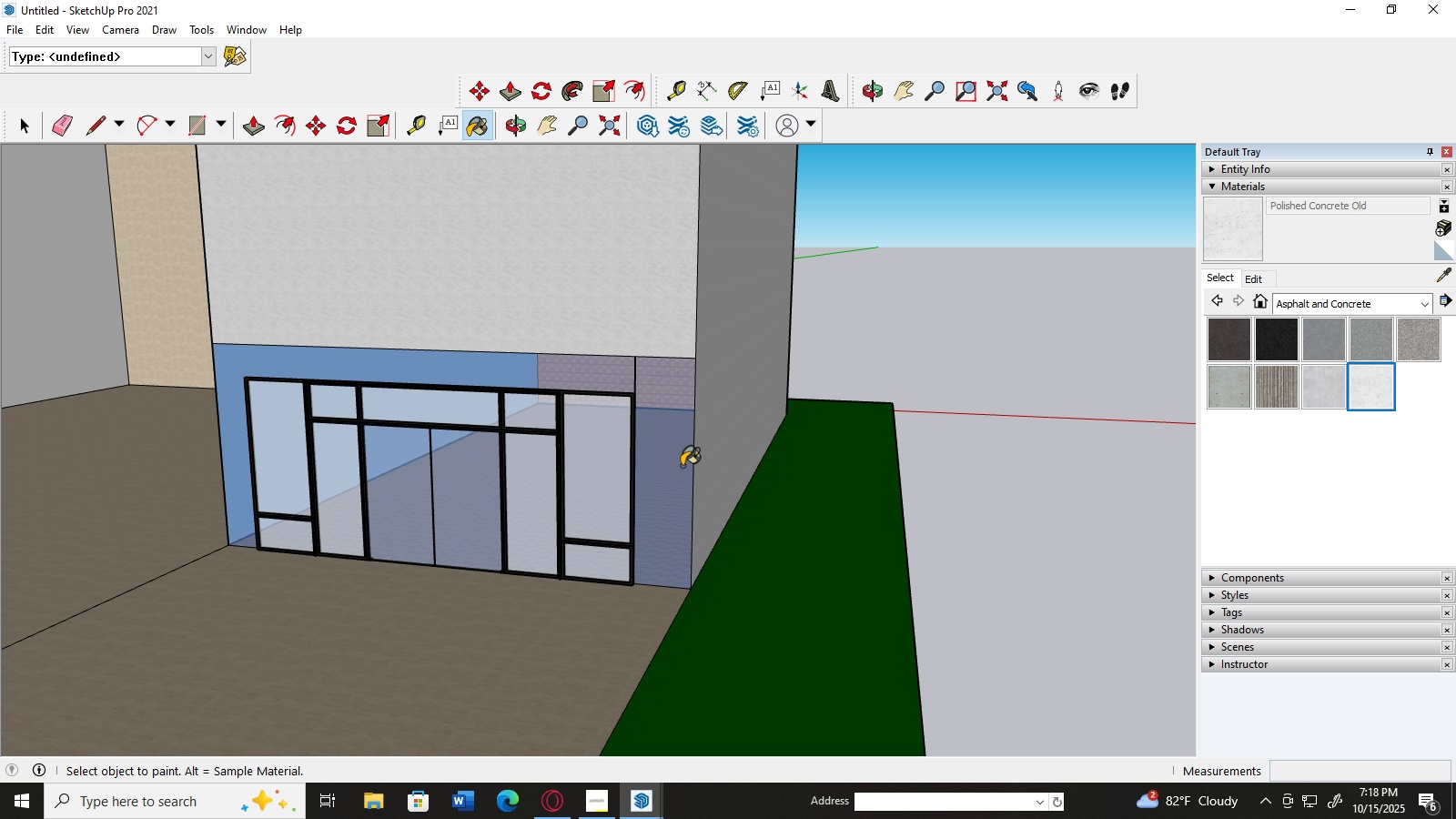 
left_click([682, 466])
 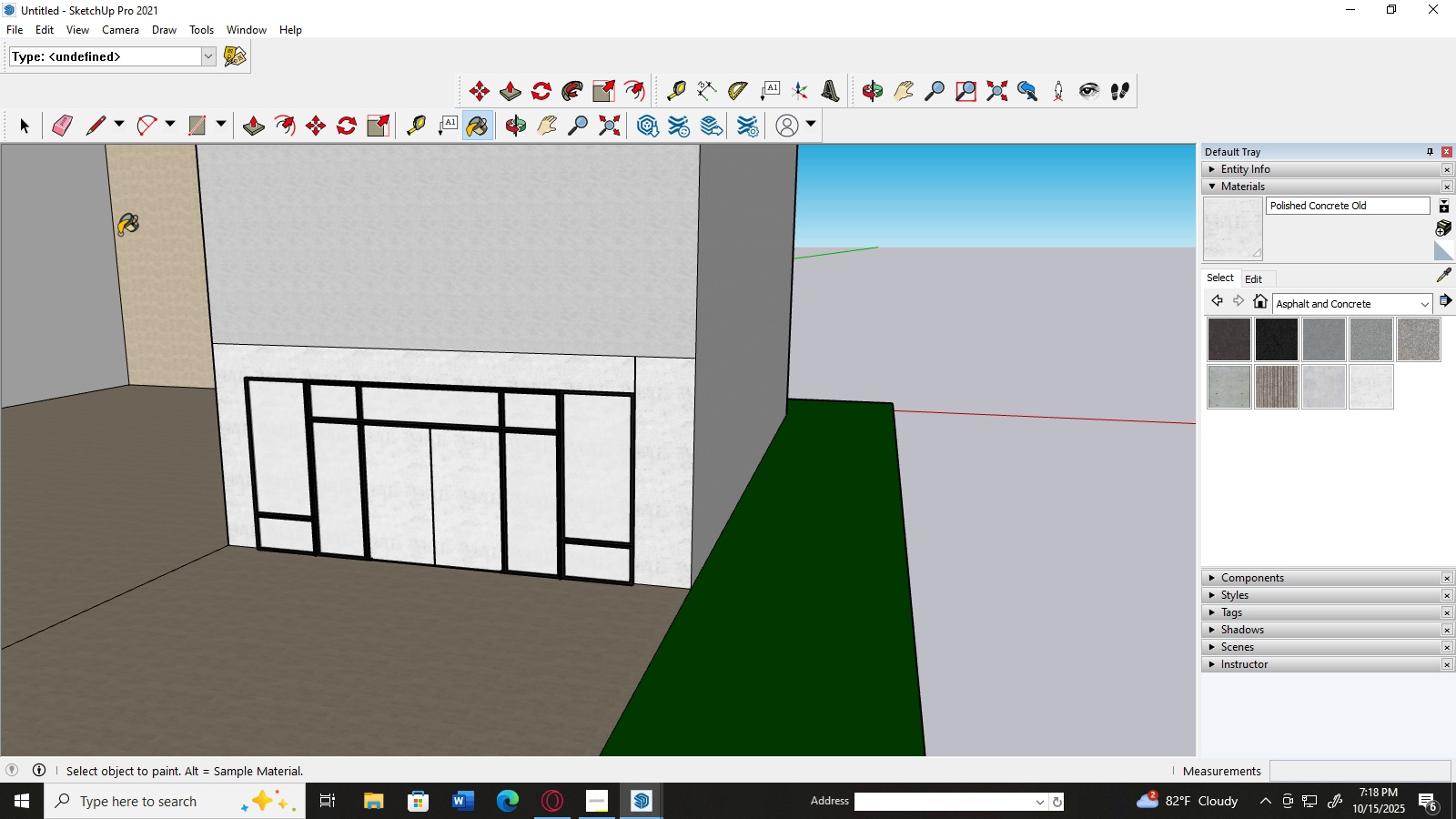 
key(Control+Z)
 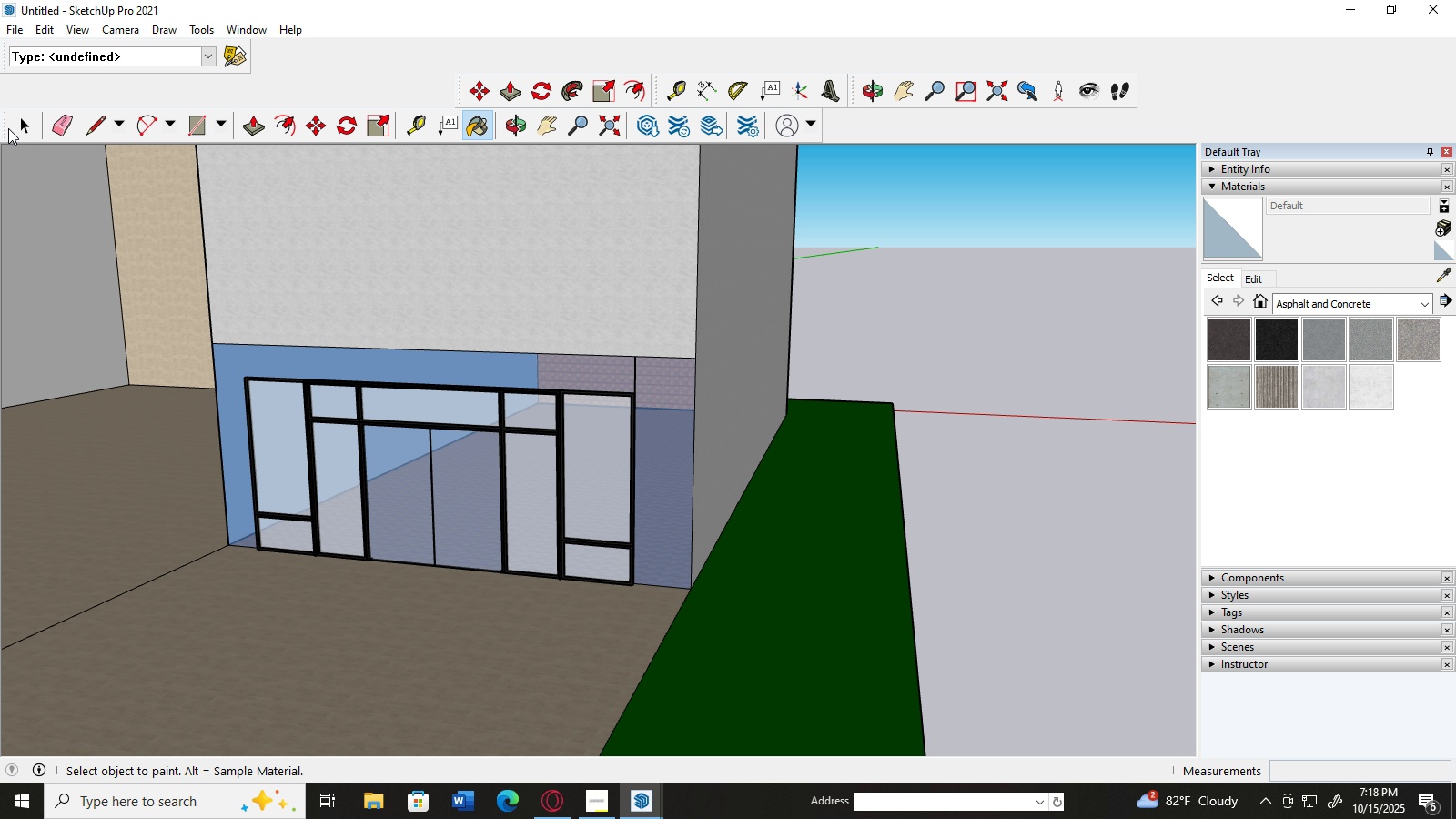 
left_click([8, 128])
 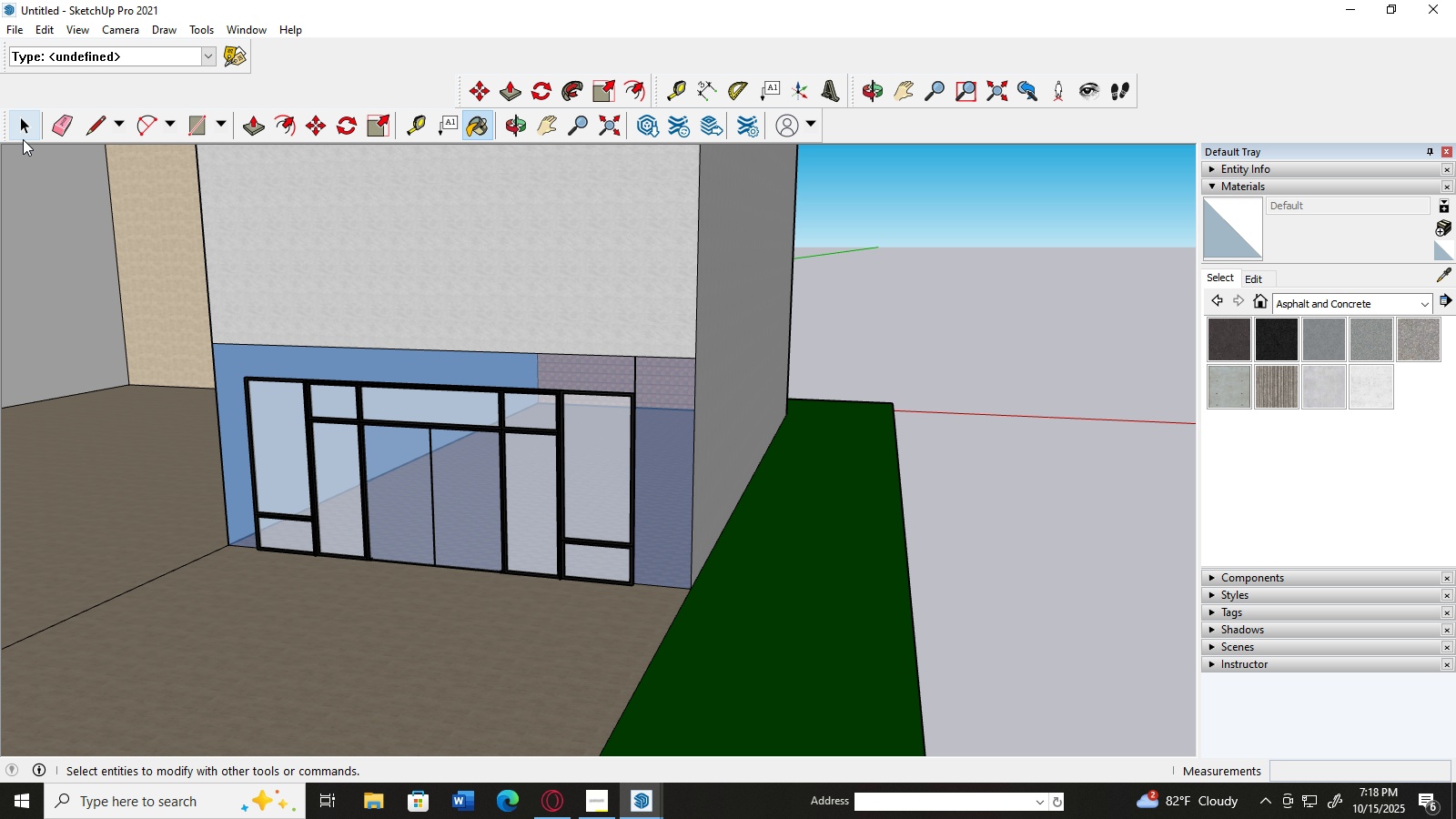 
left_click([21, 139])
 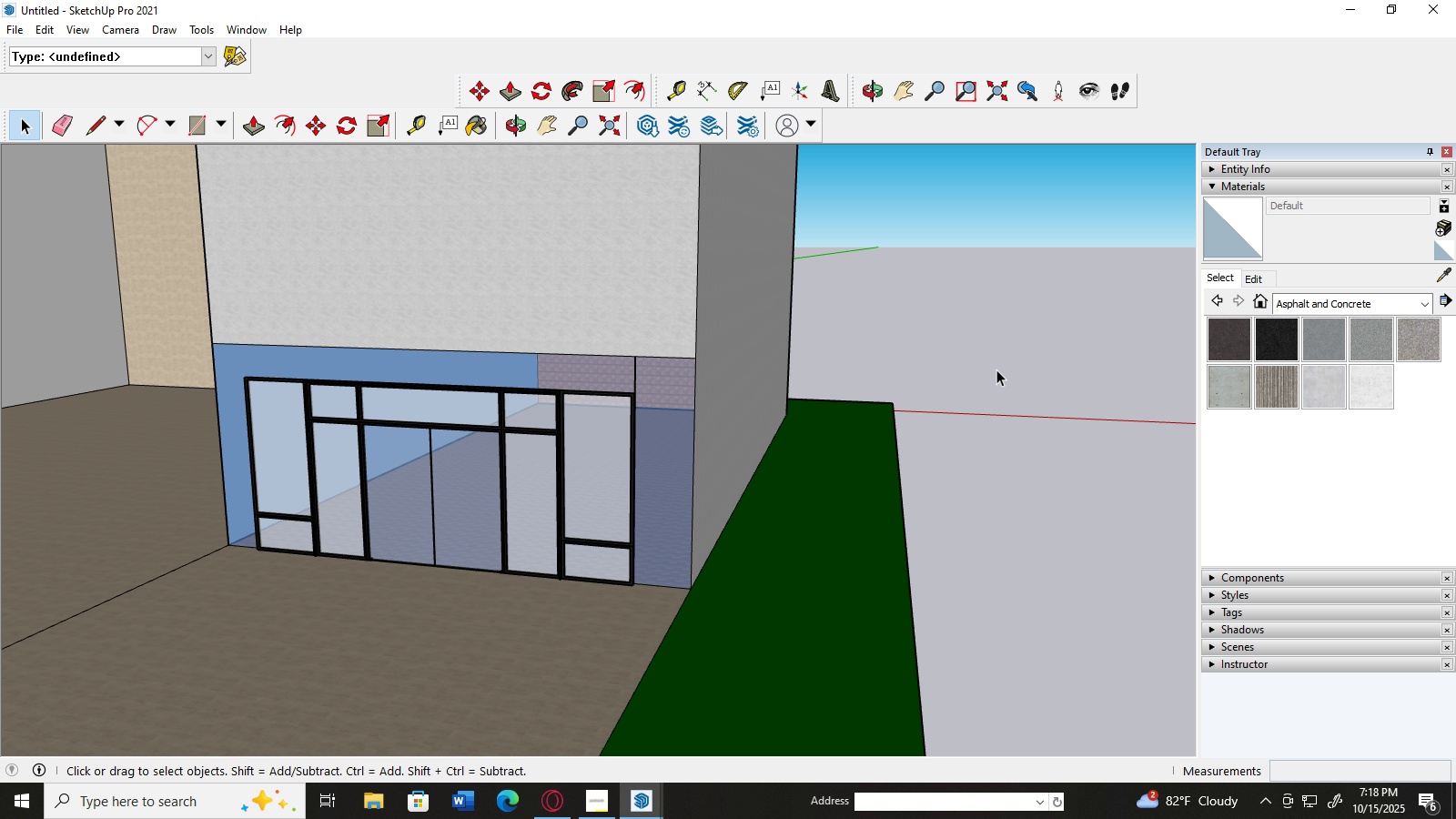 
left_click([996, 369])
 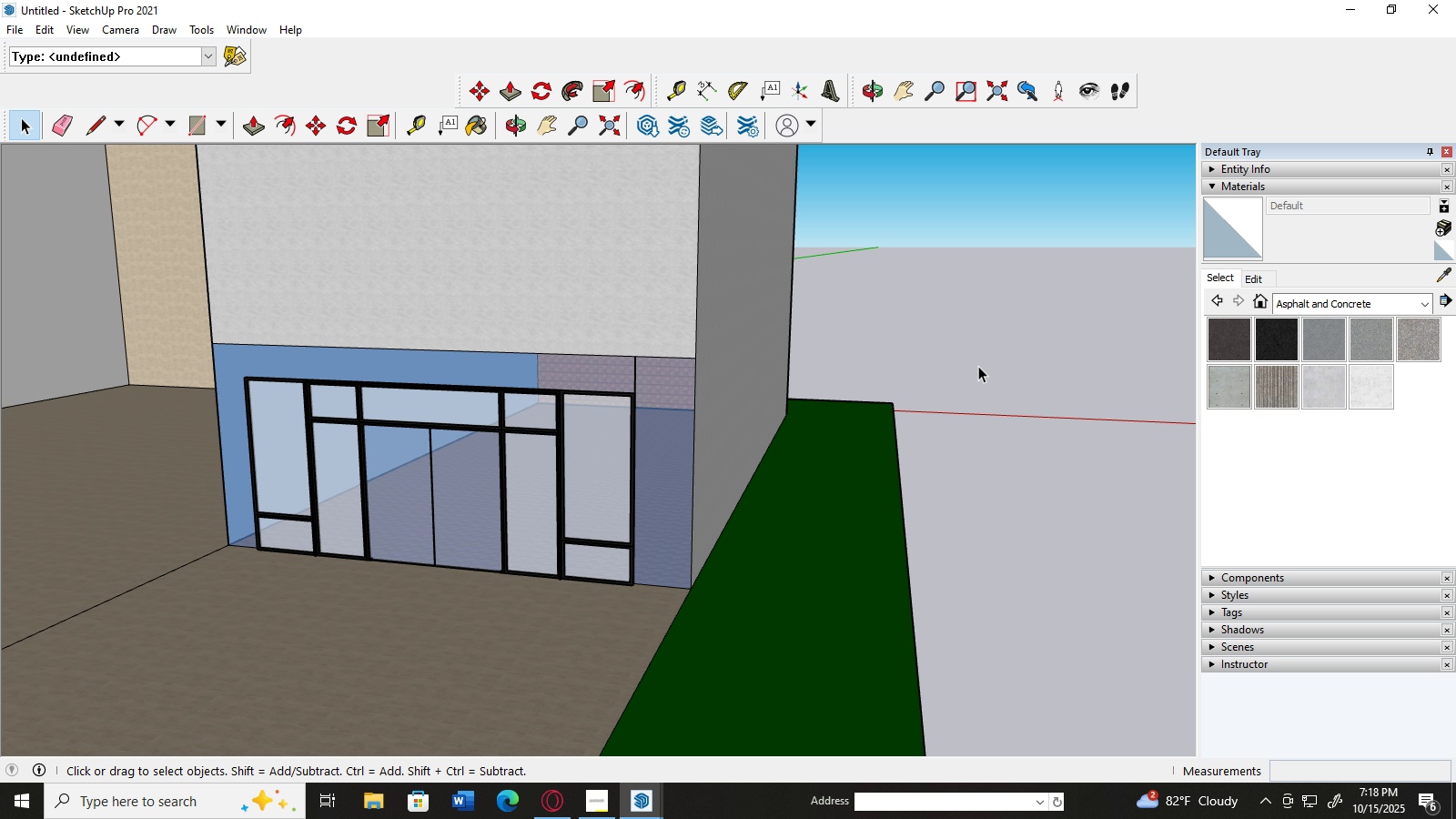 
scroll: coordinate [978, 366], scroll_direction: up, amount: 2.0
 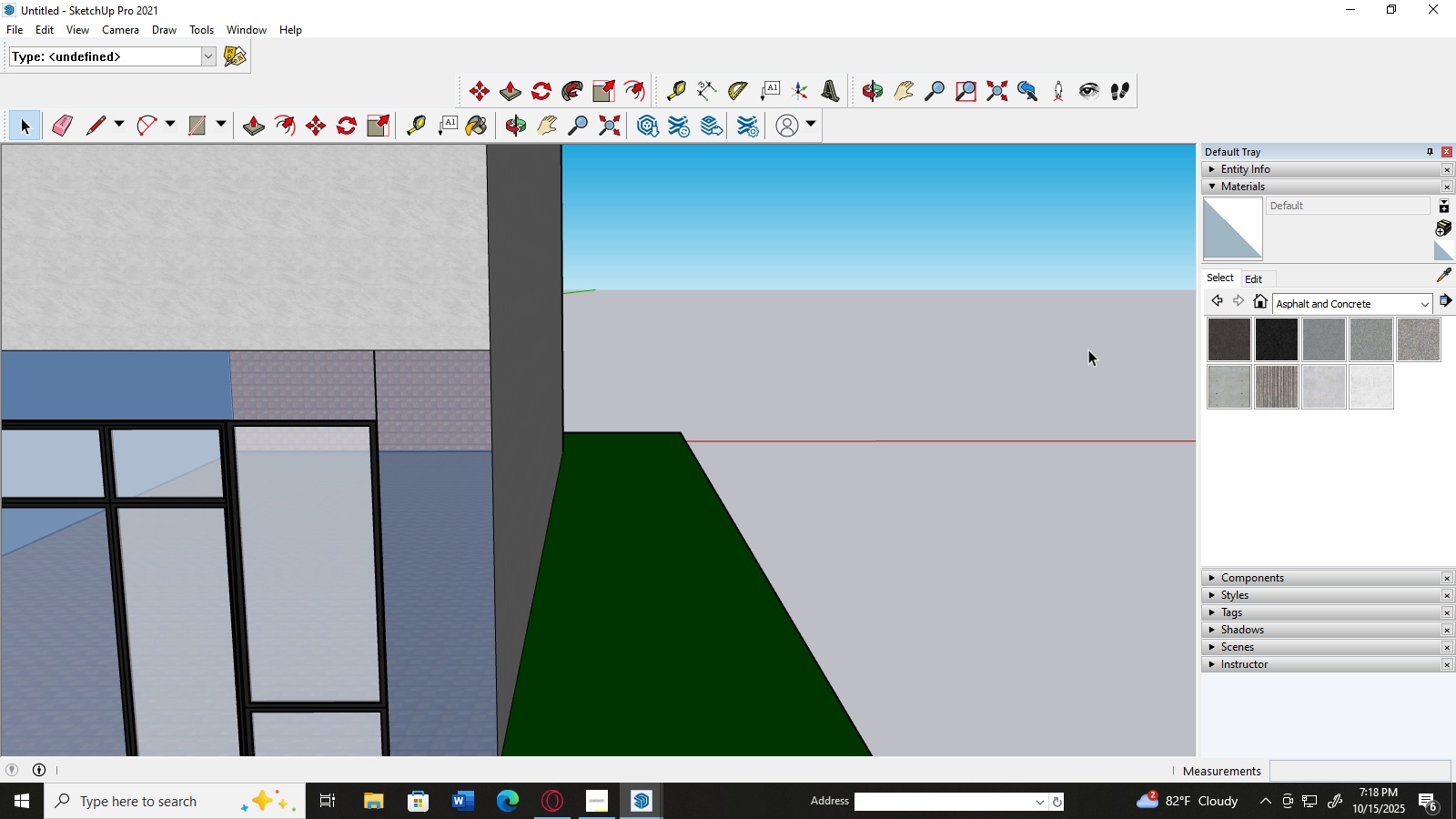 
scroll: coordinate [1078, 347], scroll_direction: down, amount: 6.0
 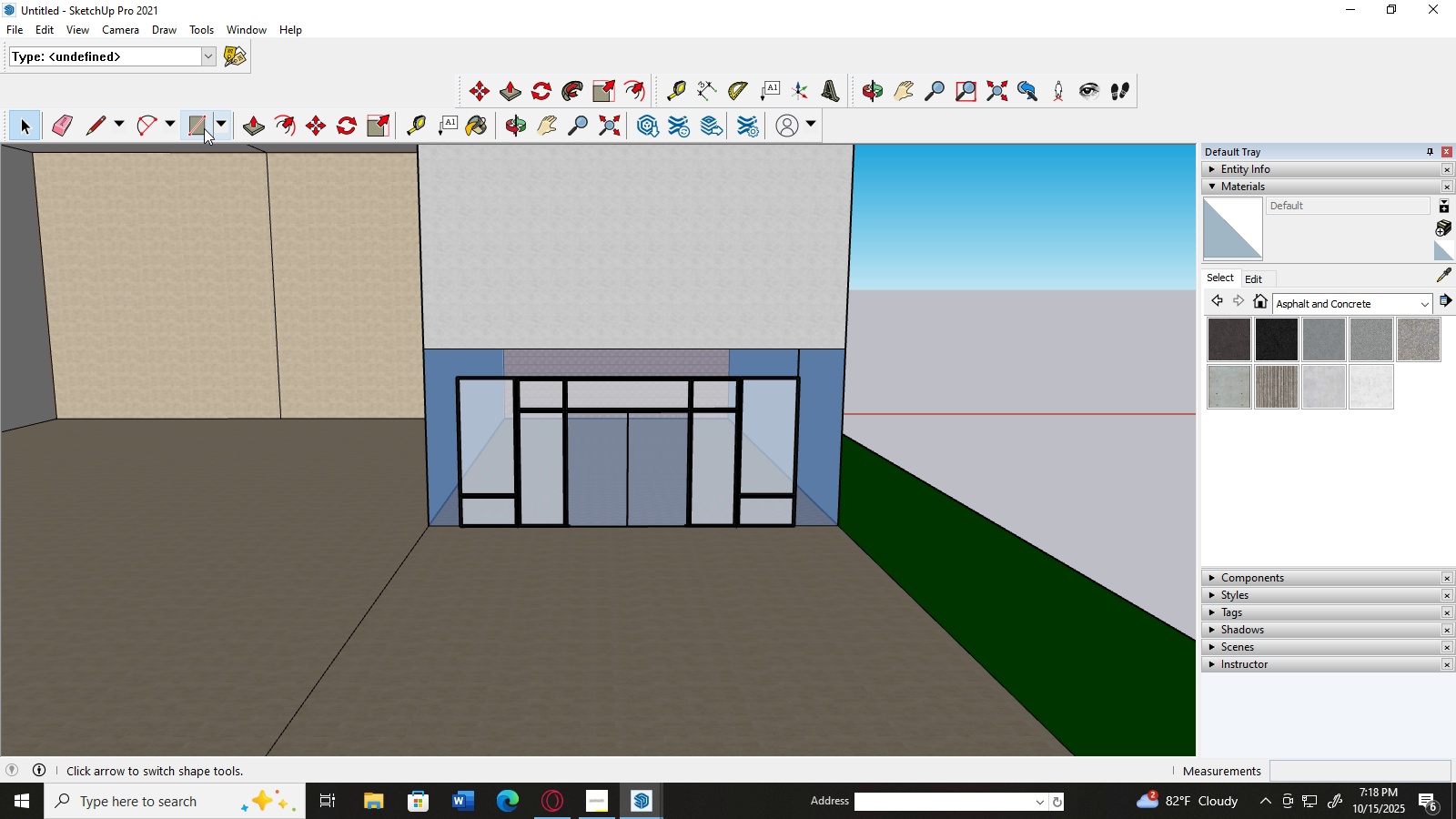 
left_click([197, 127])
 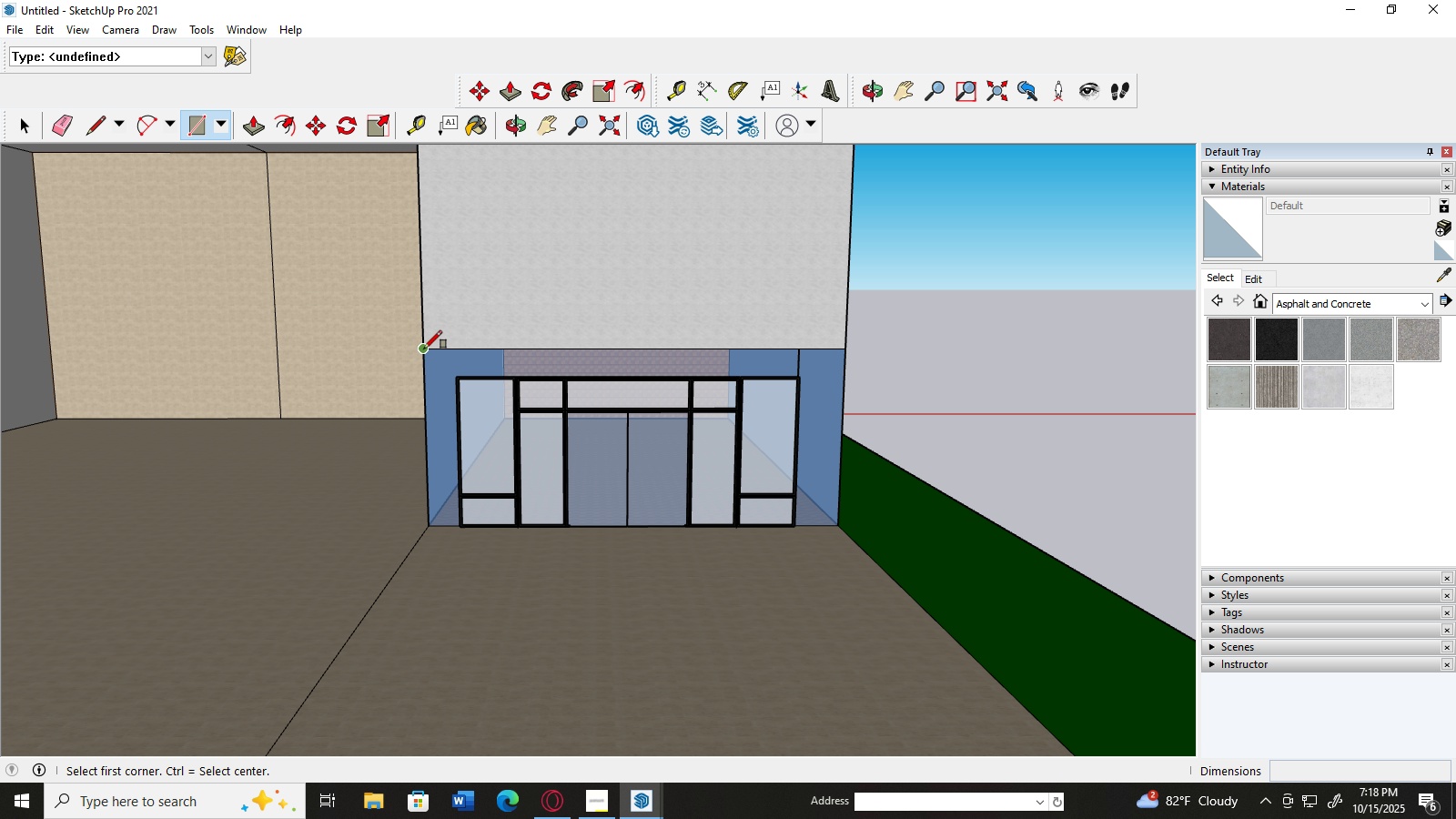 
left_click([425, 350])
 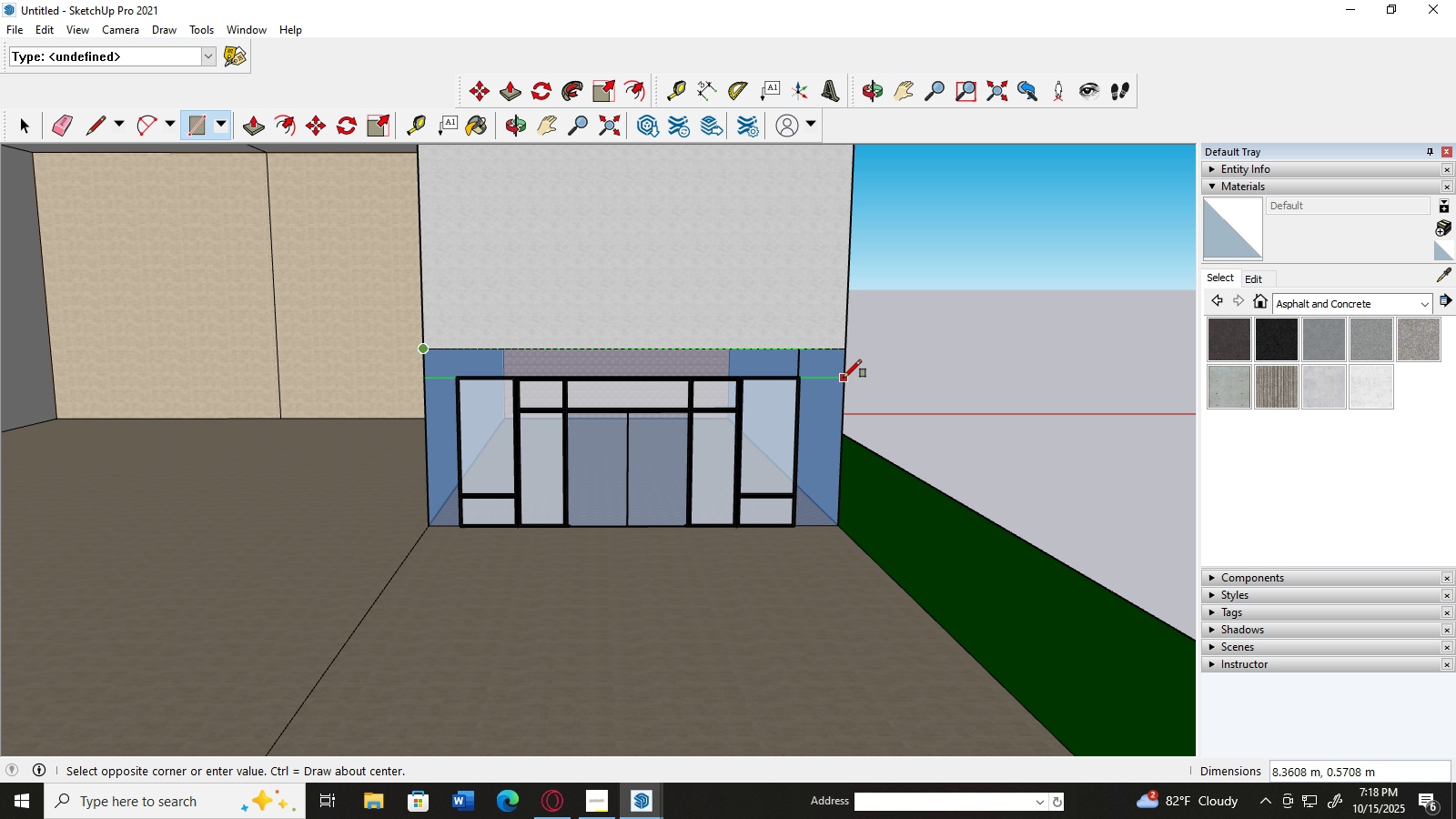 
left_click([844, 378])
 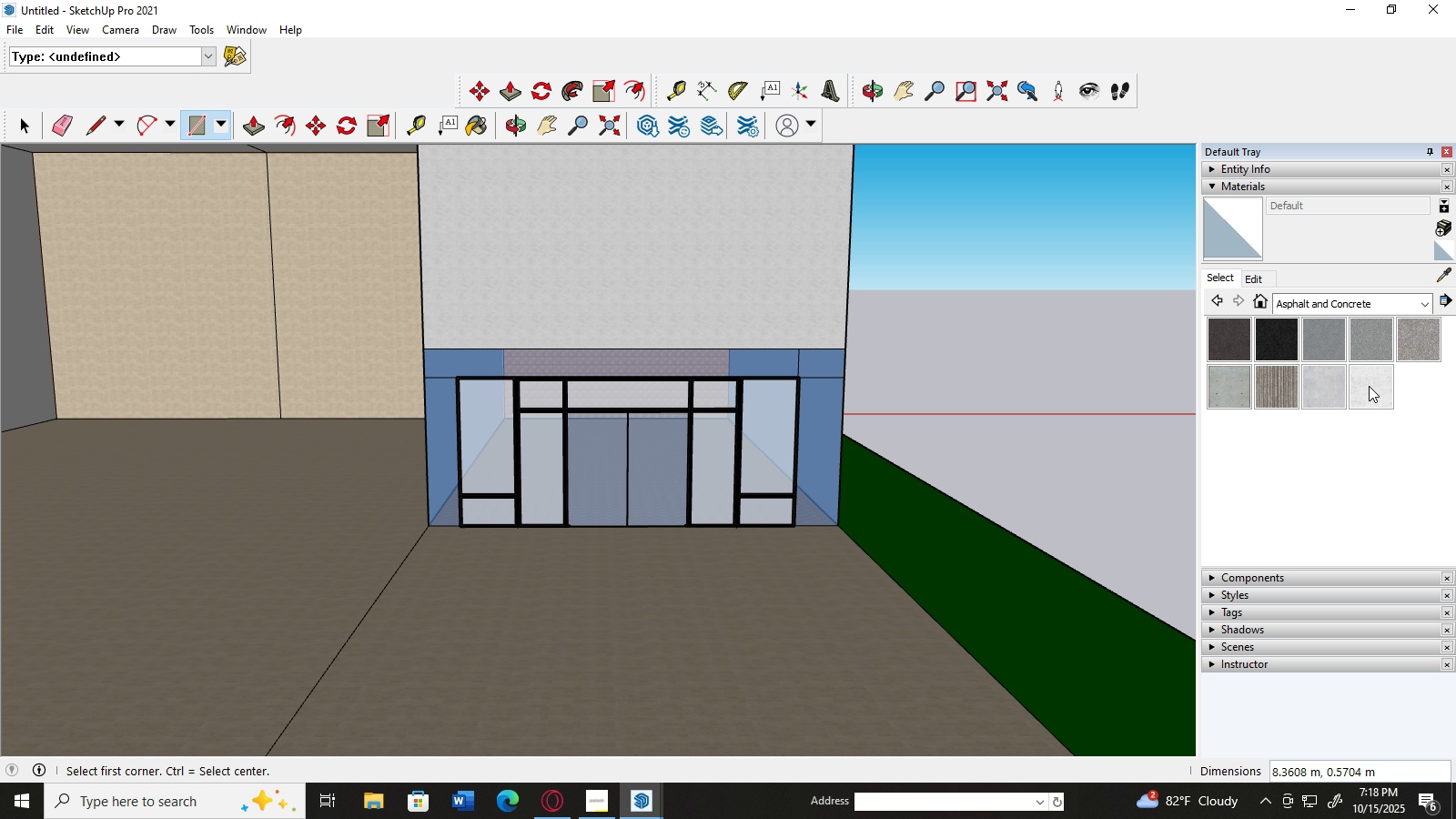 
left_click([1369, 386])
 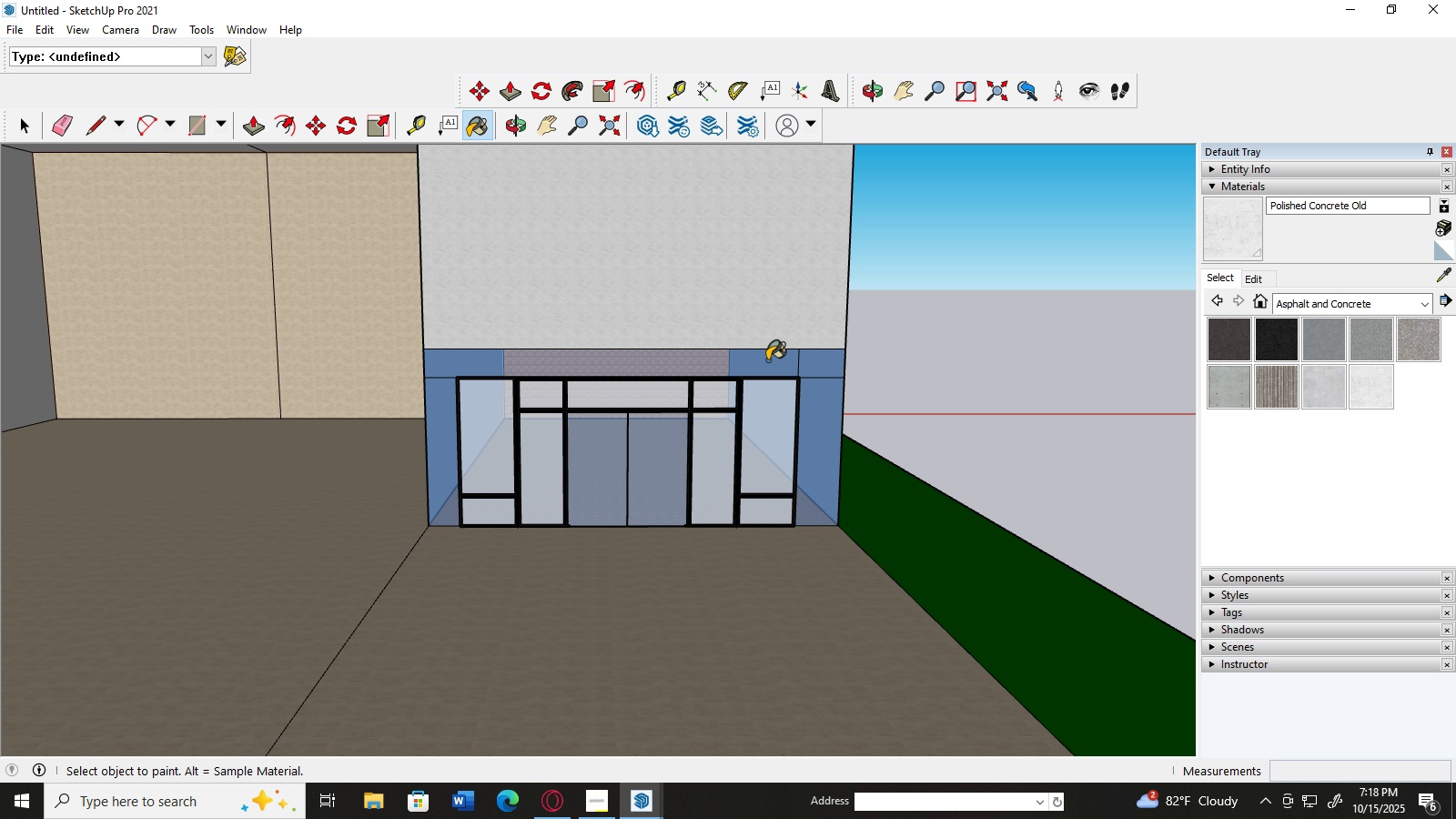 
left_click([767, 360])
 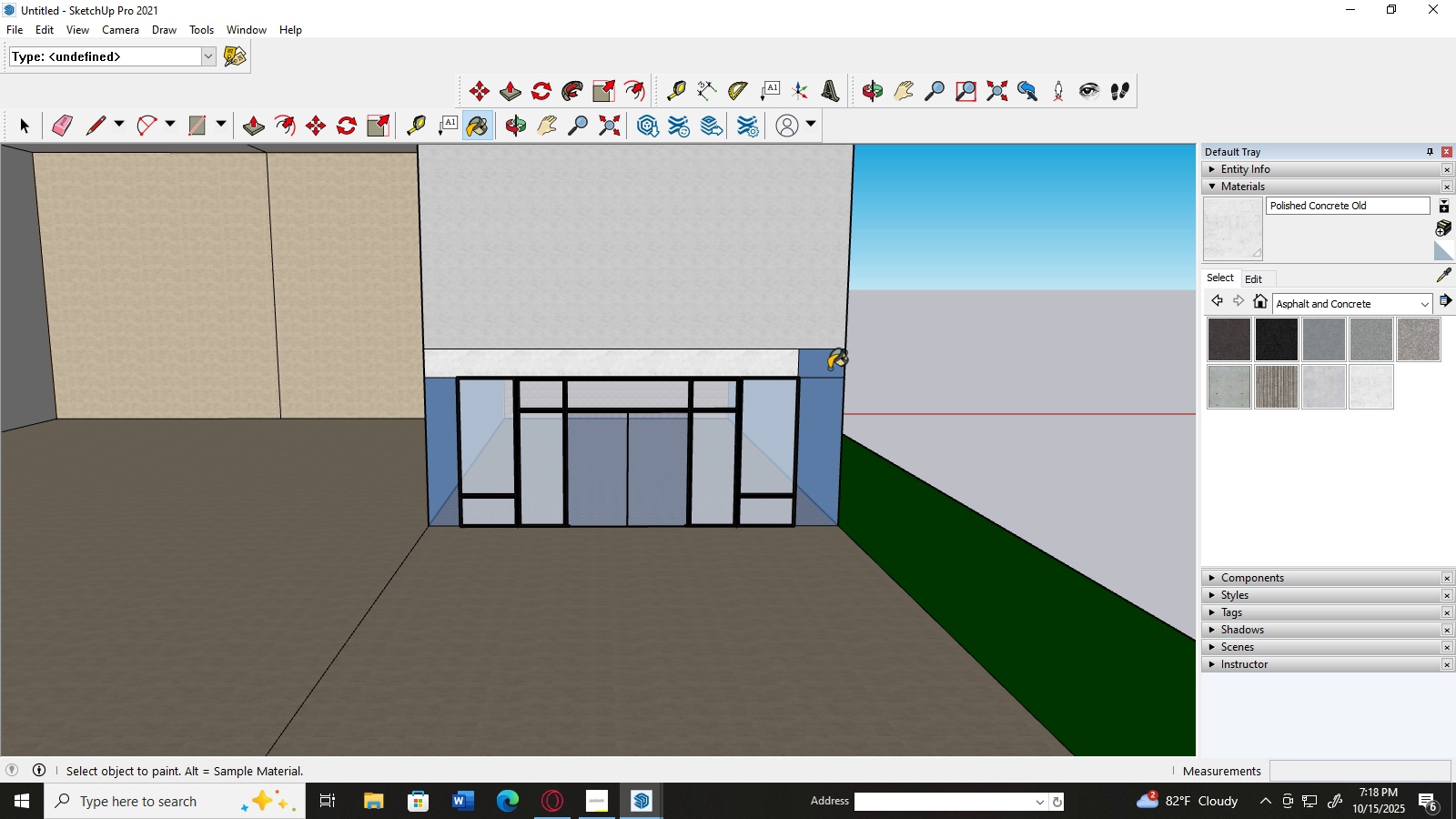 
left_click([826, 367])
 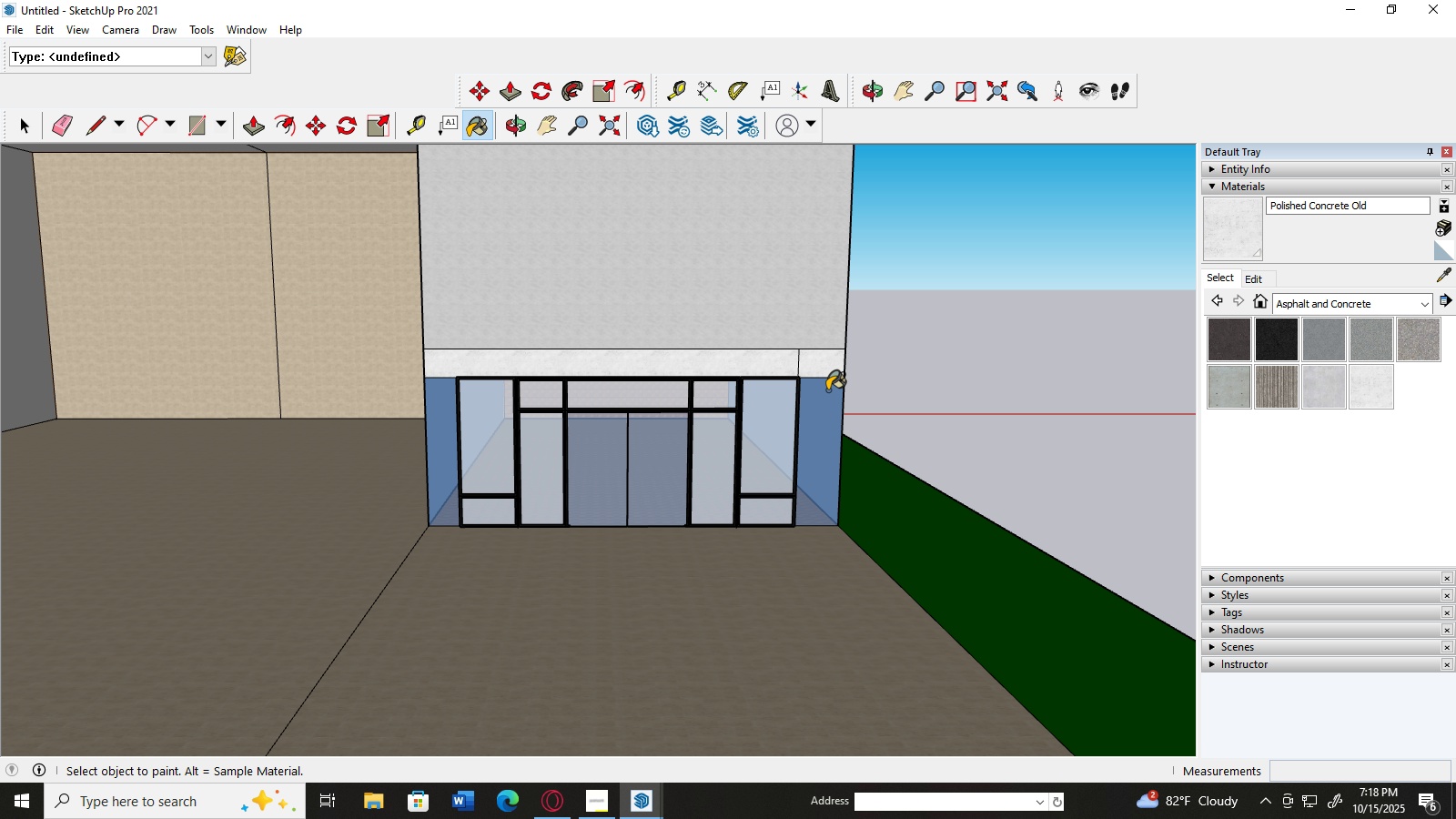 
left_click([827, 390])
 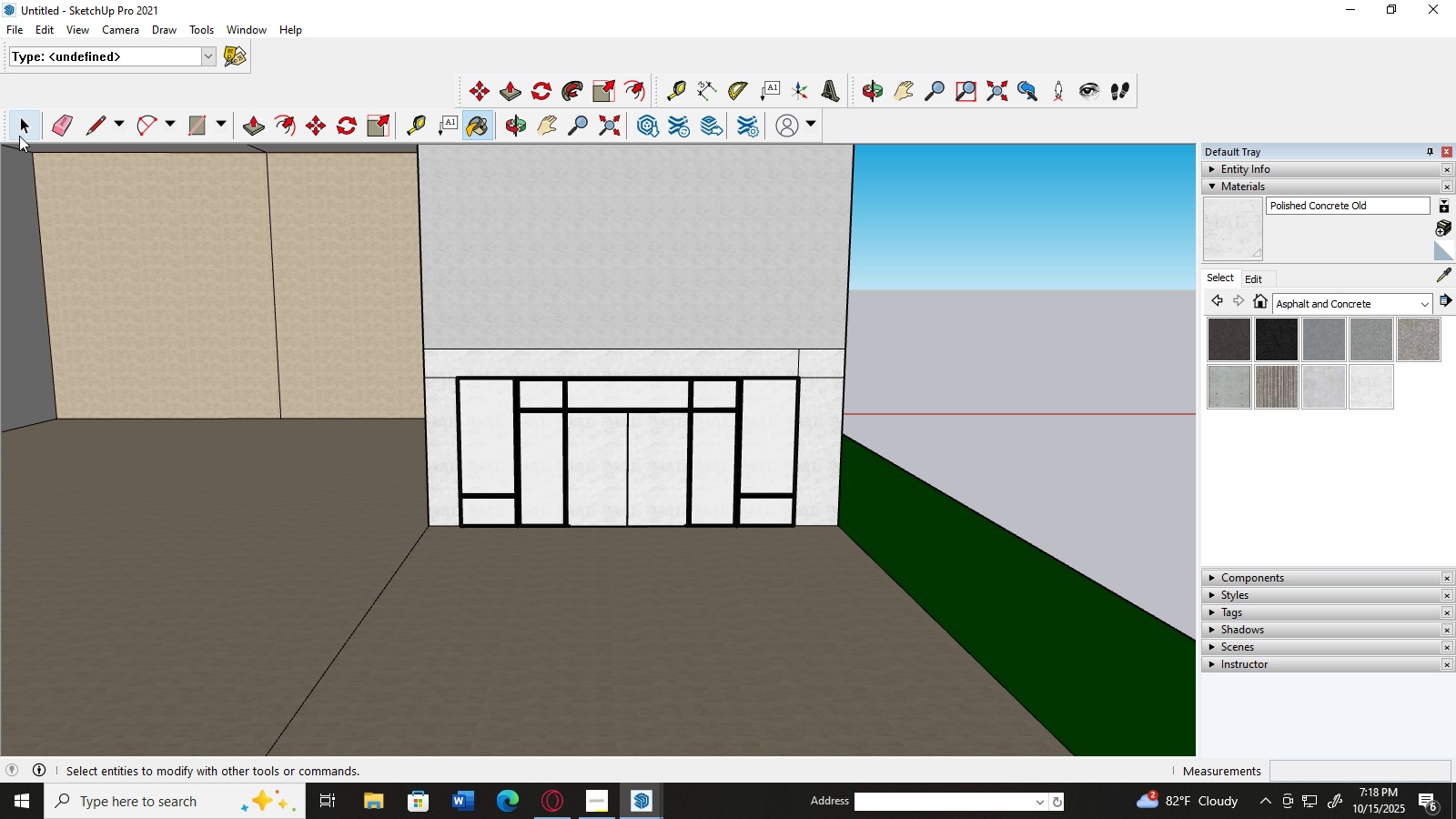 
double_click([145, 344])
 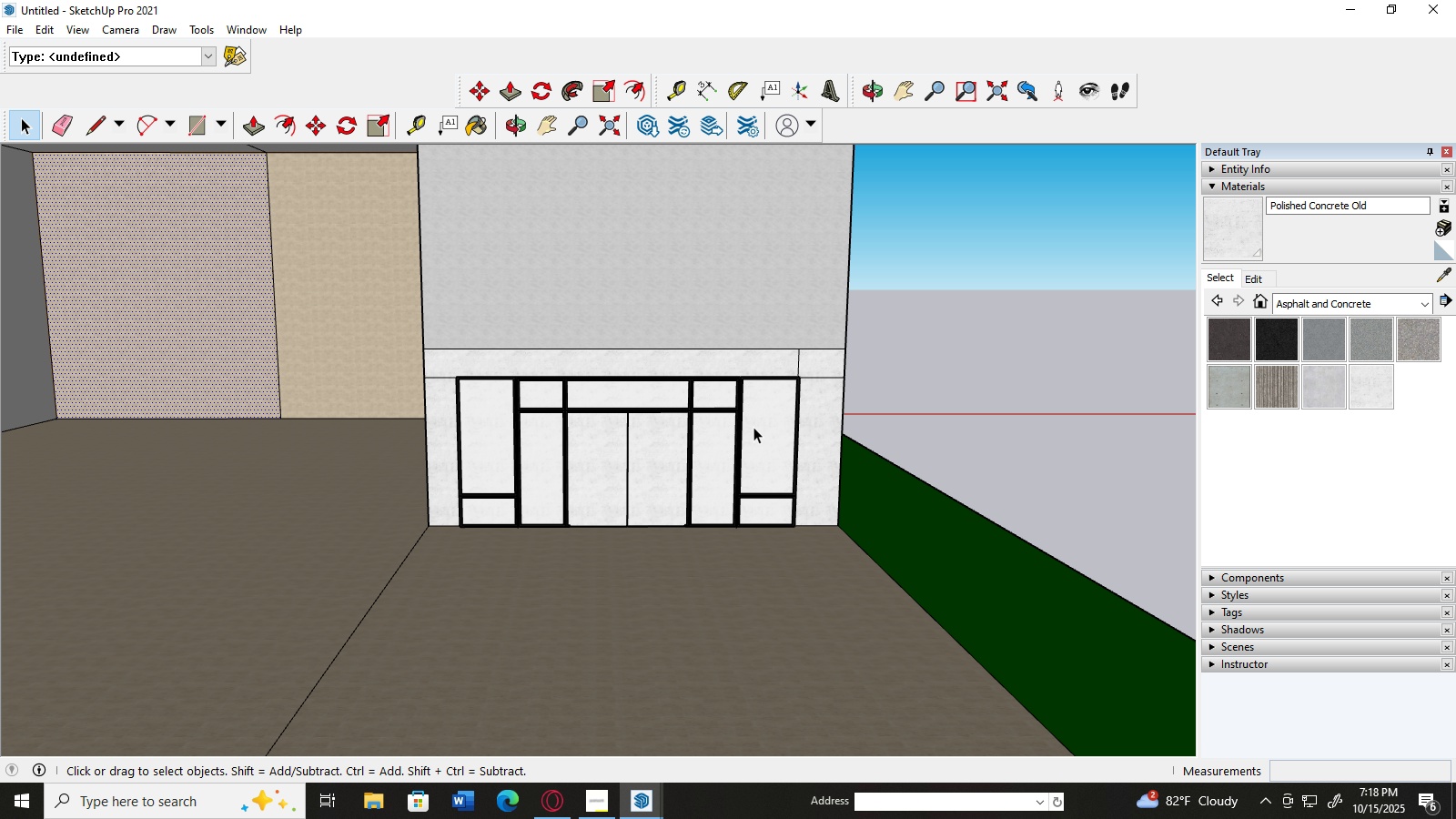 
left_click([753, 427])
 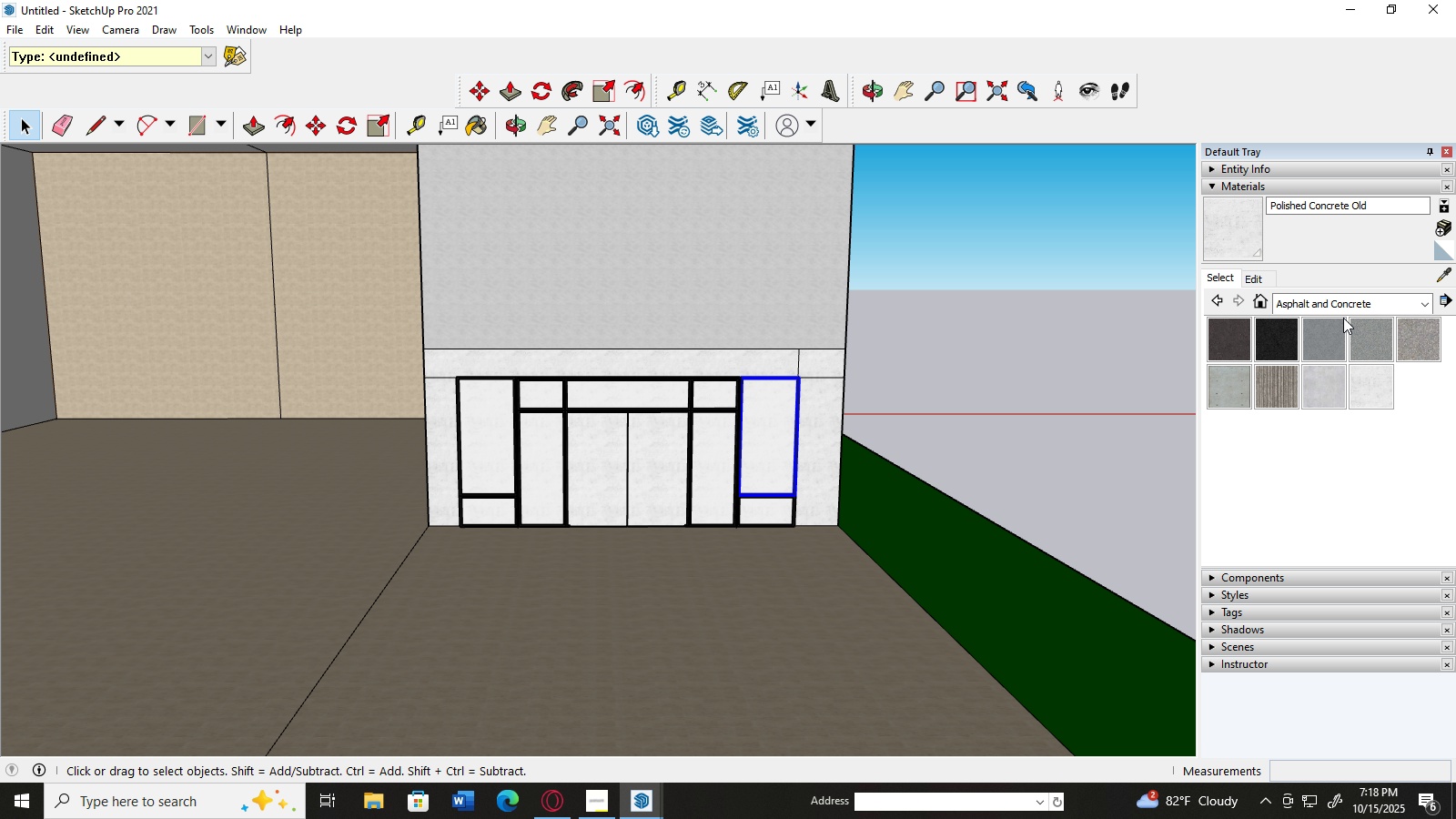 
left_click([1346, 305])
 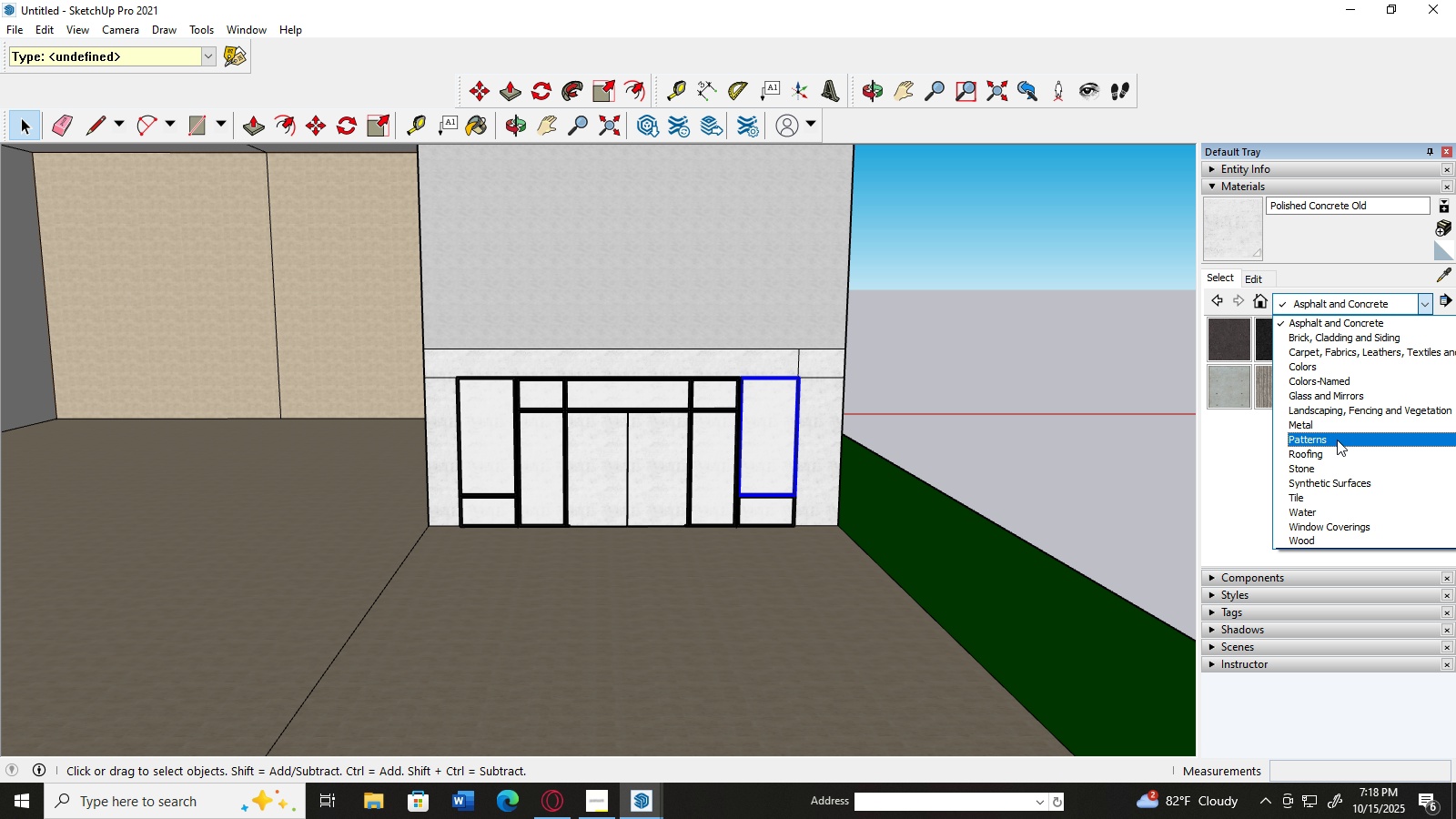 
scroll: coordinate [1340, 466], scroll_direction: down, amount: 2.0
 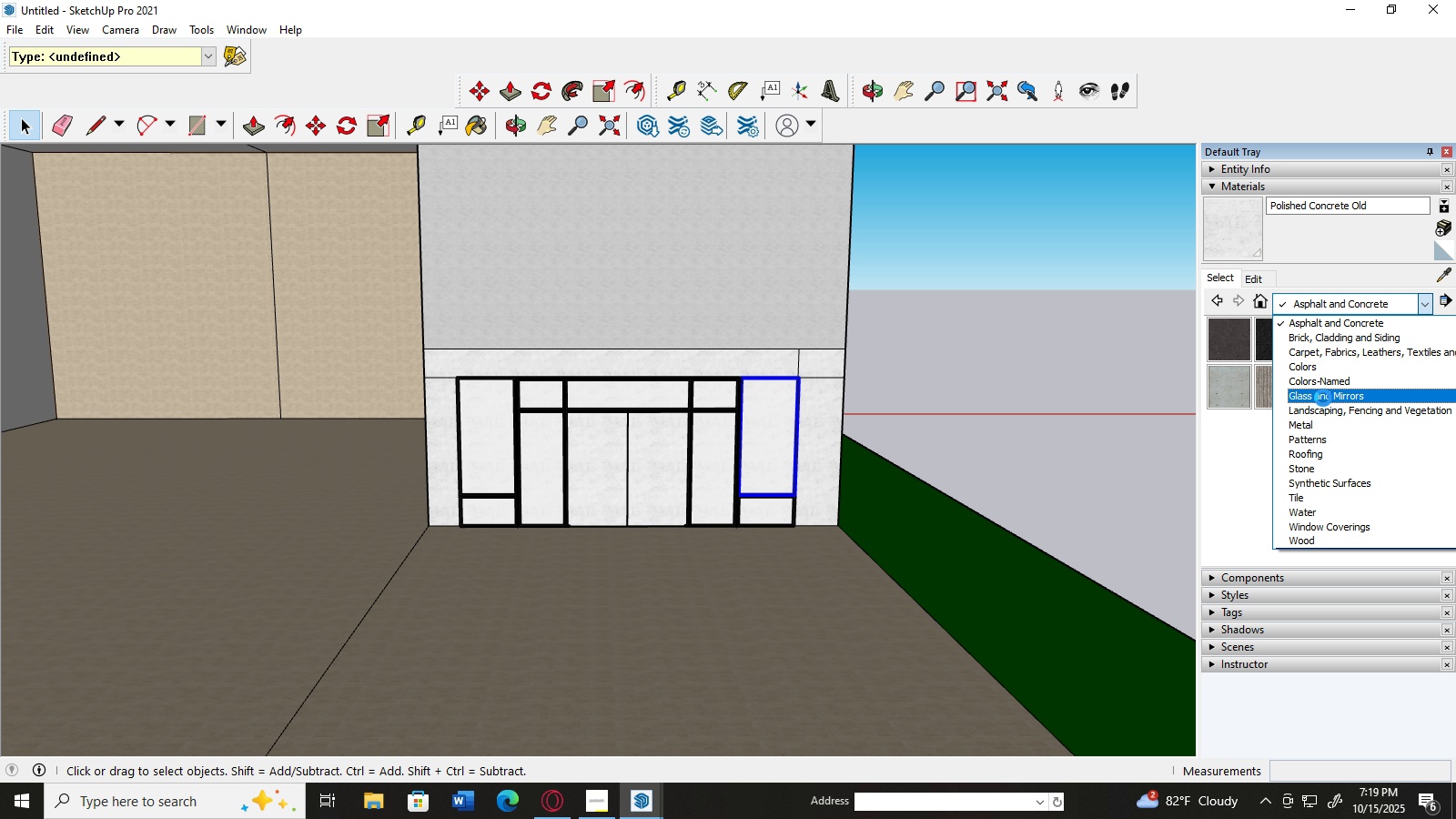 
left_click([1324, 398])
 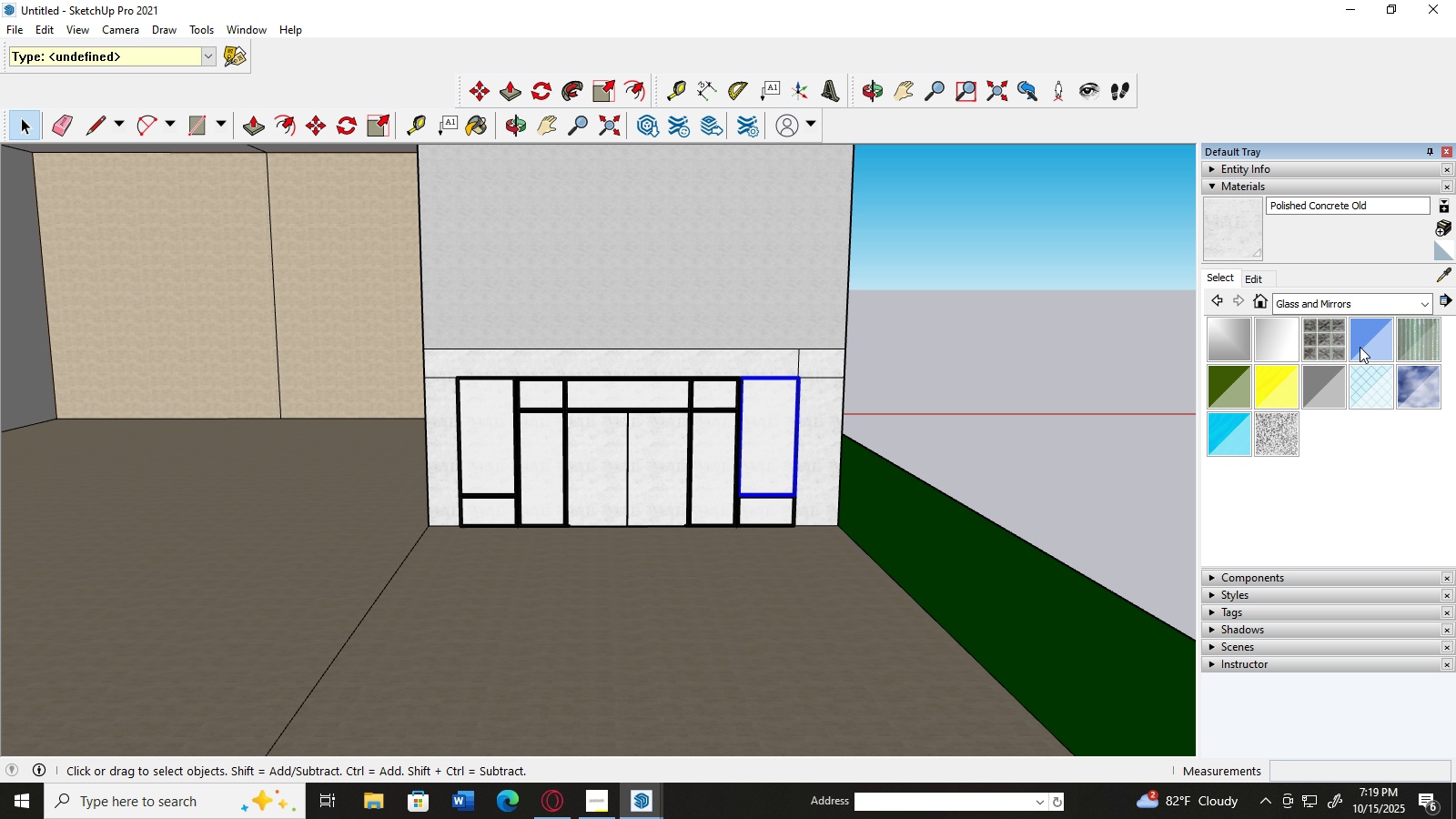 
left_click([1362, 346])
 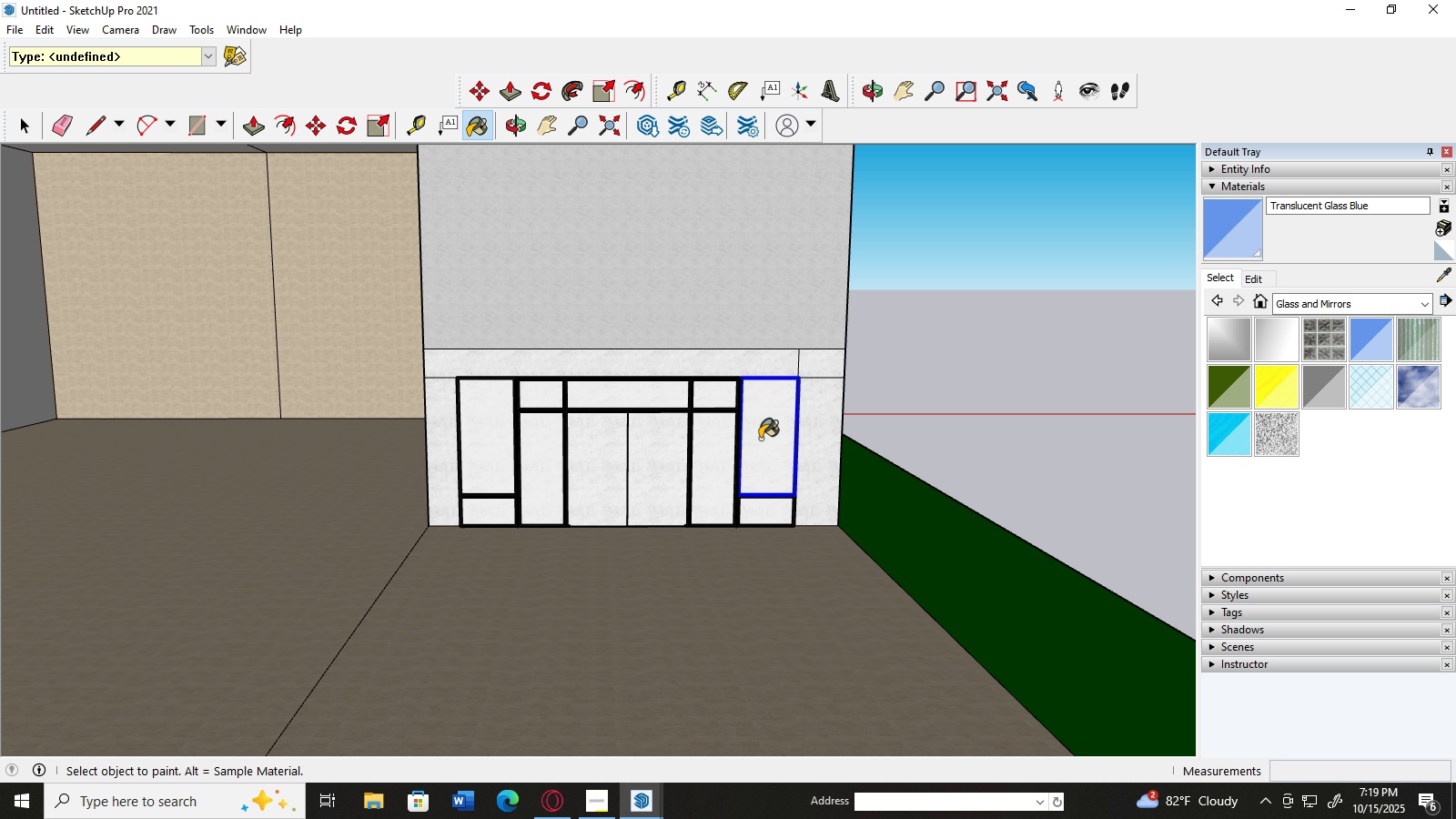 
left_click([760, 439])
 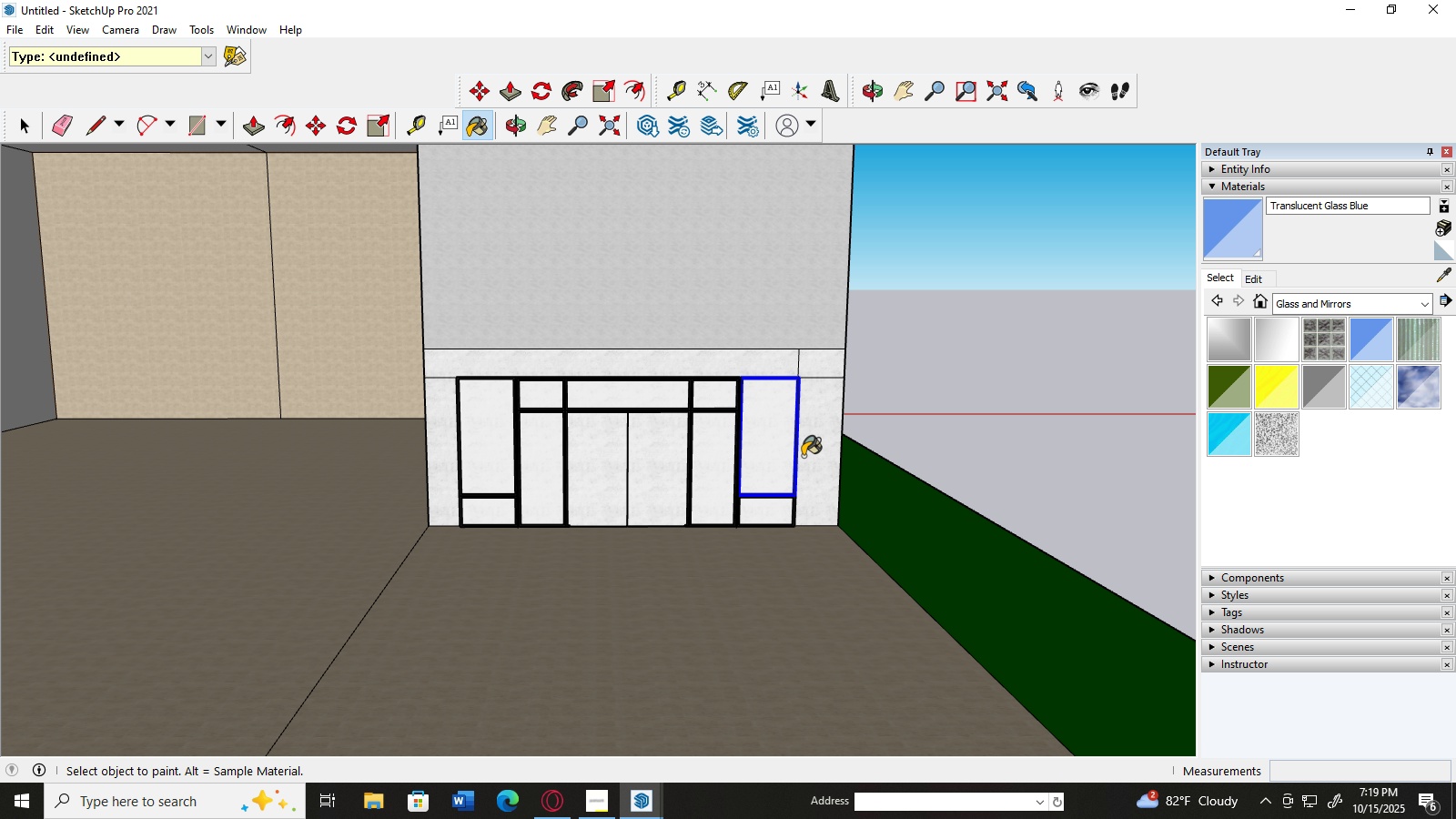 
scroll: coordinate [772, 459], scroll_direction: up, amount: 2.0
 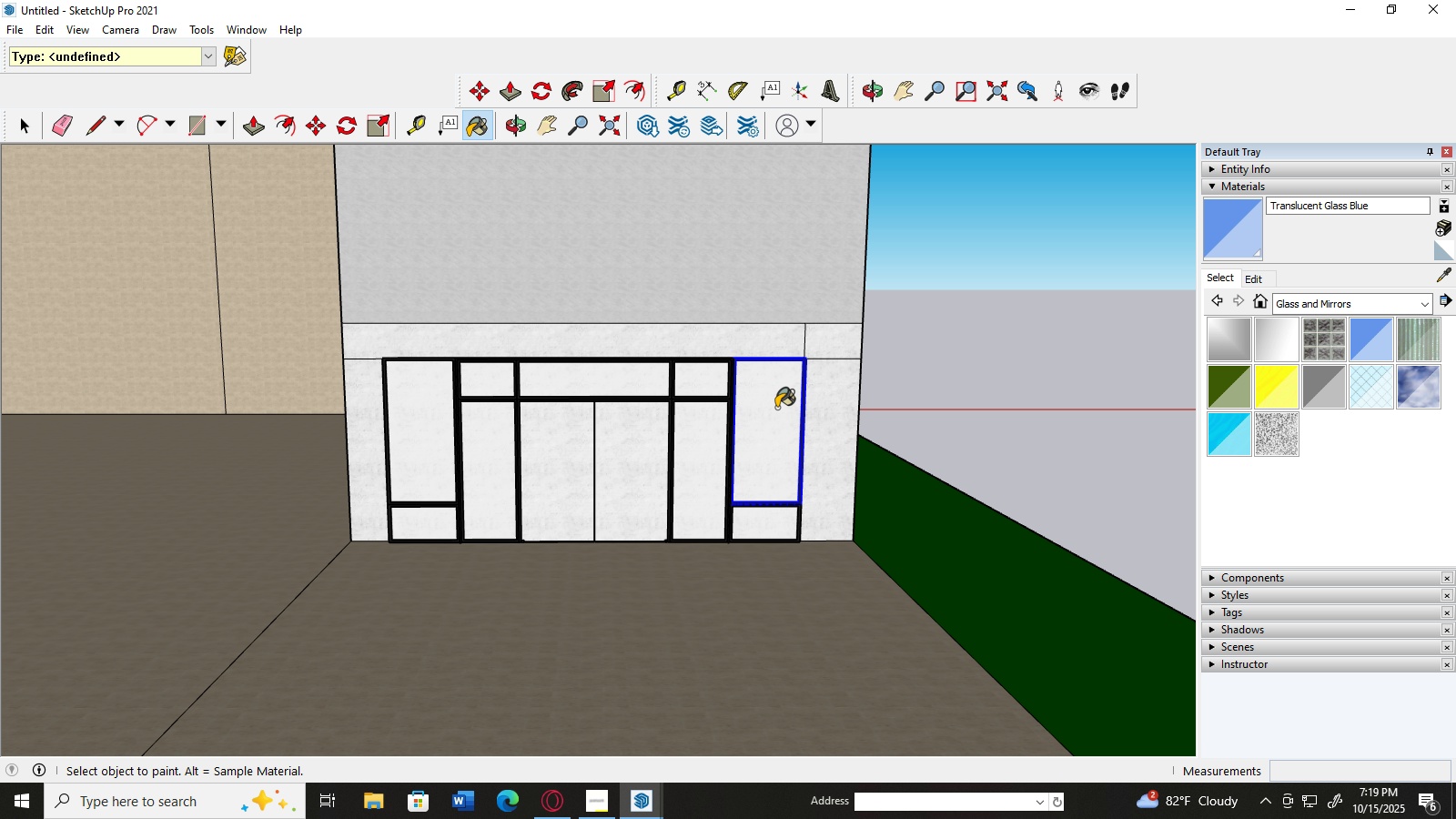 
left_click([776, 408])
 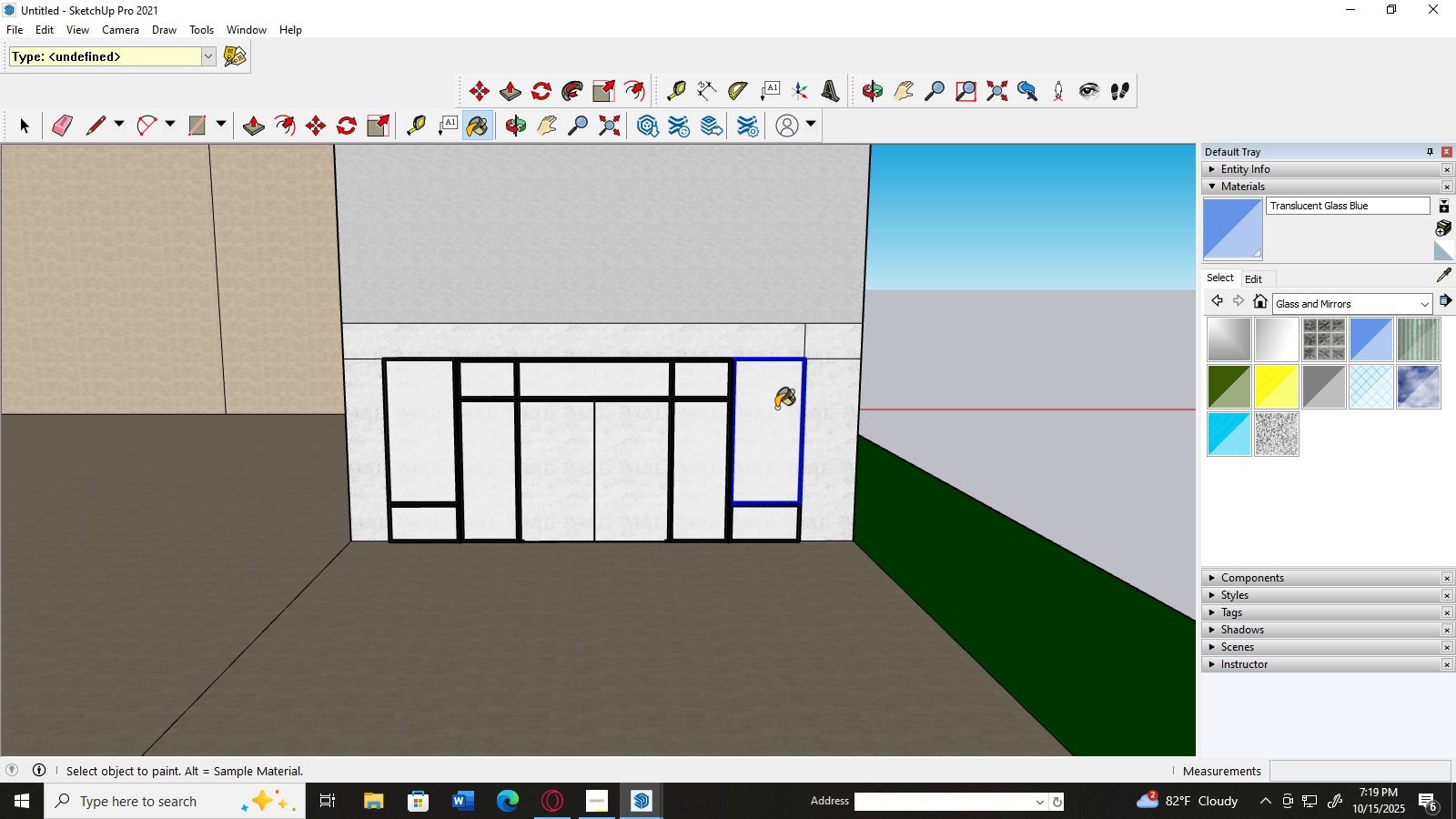 
key(Control+Z)
 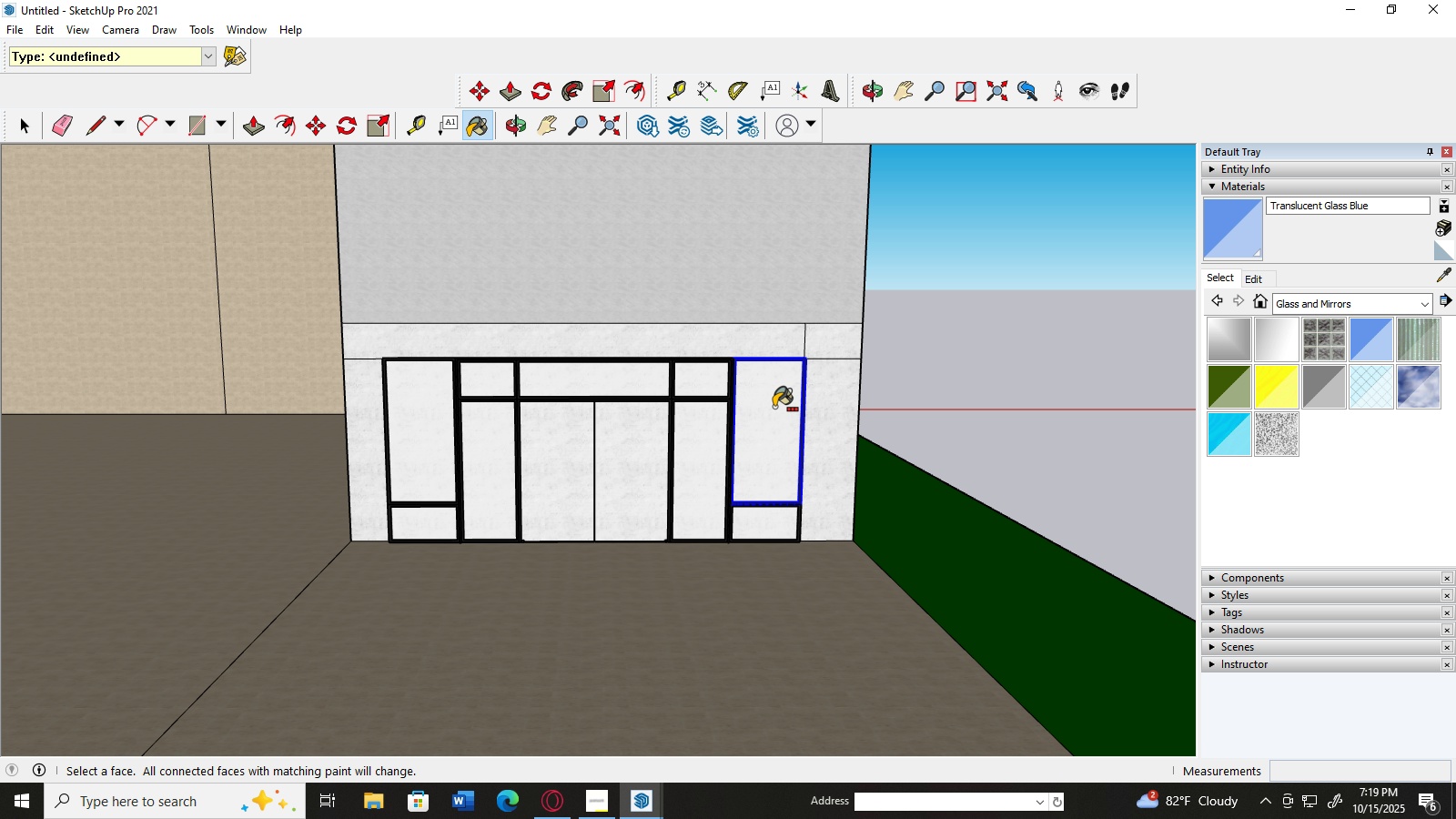 
key(Control+Z)
 